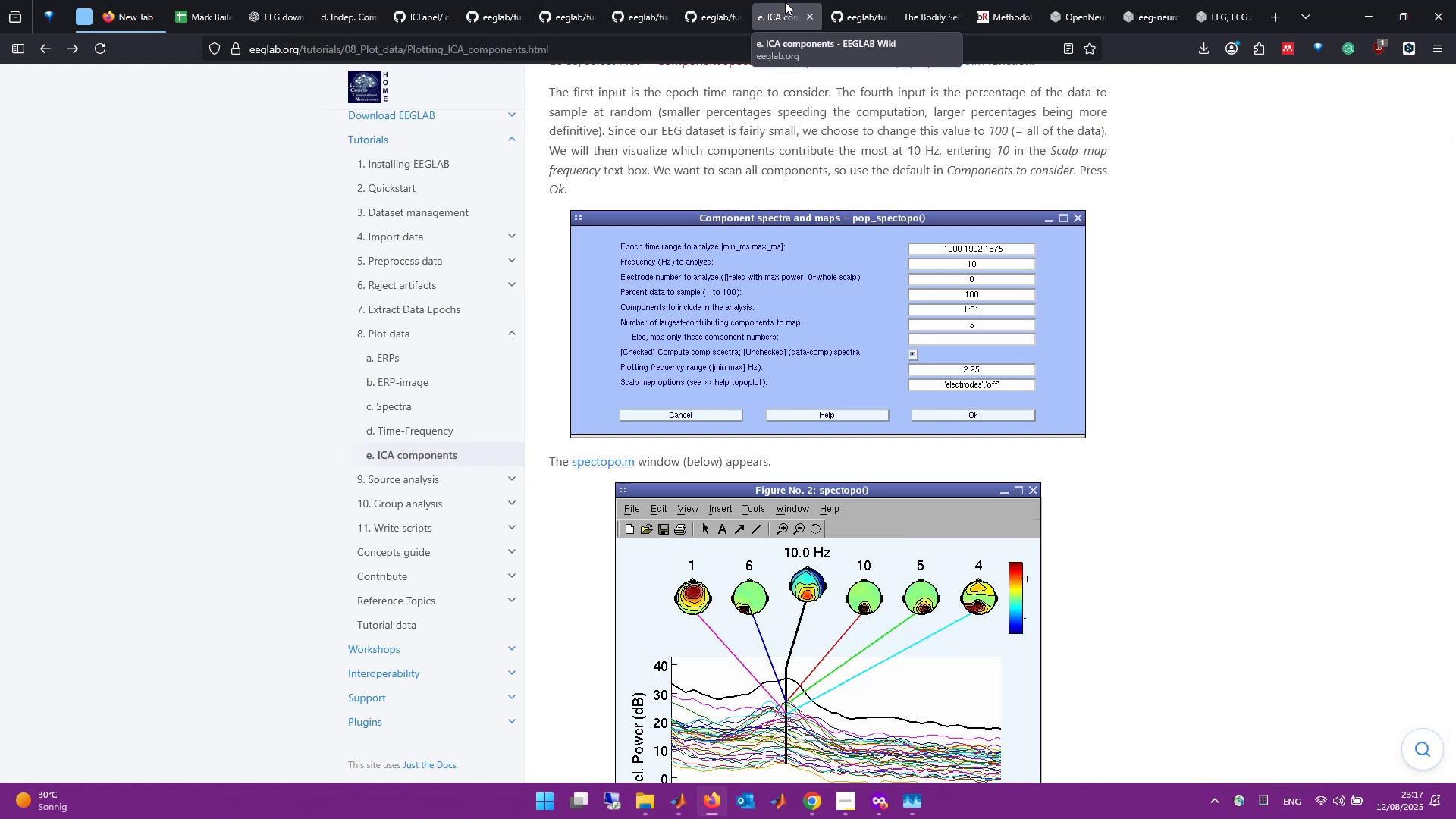 
scroll: coordinate [780, 337], scroll_direction: up, amount: 8.0
 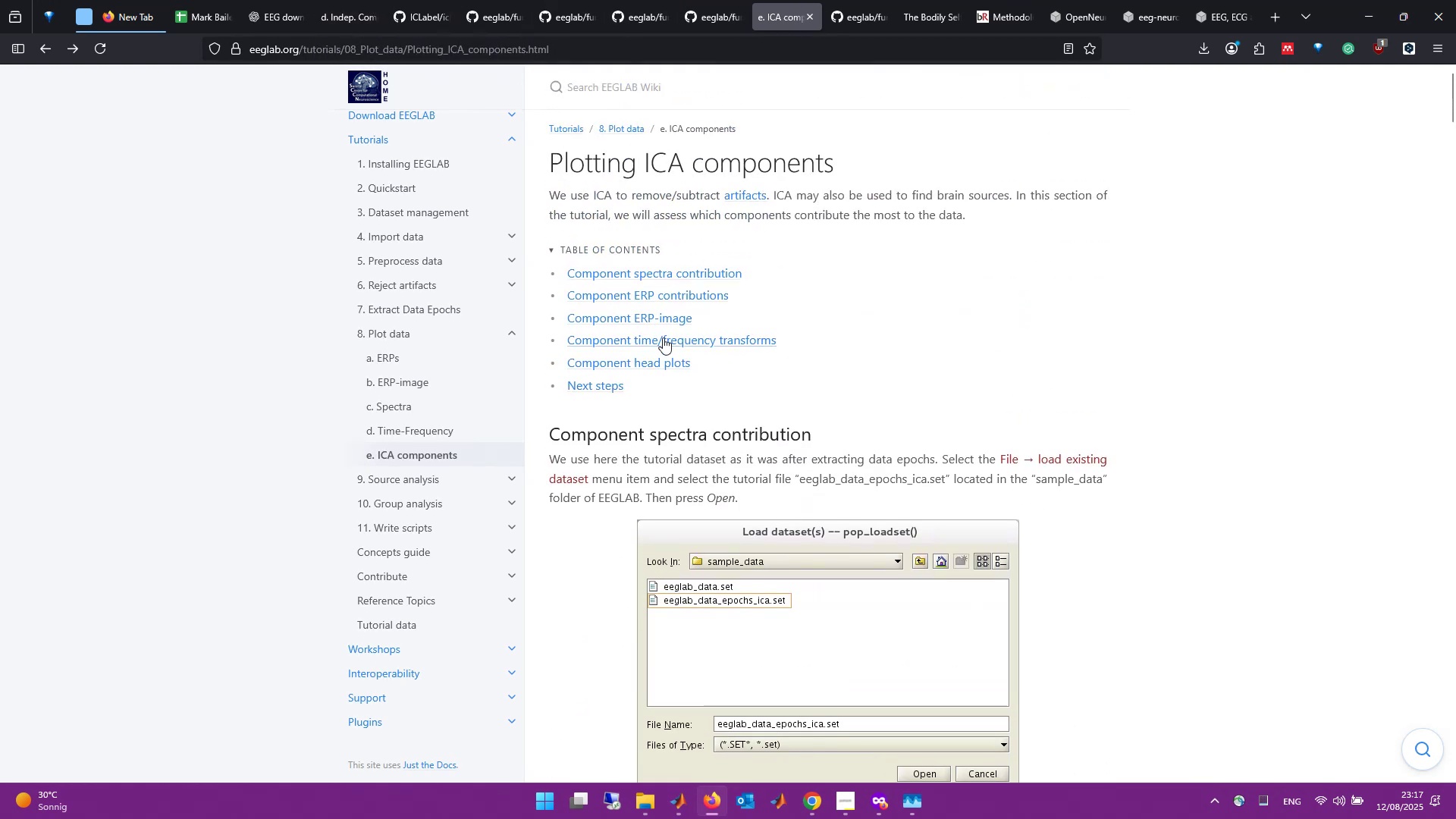 
scroll: coordinate [394, 447], scroll_direction: down, amount: 2.0
 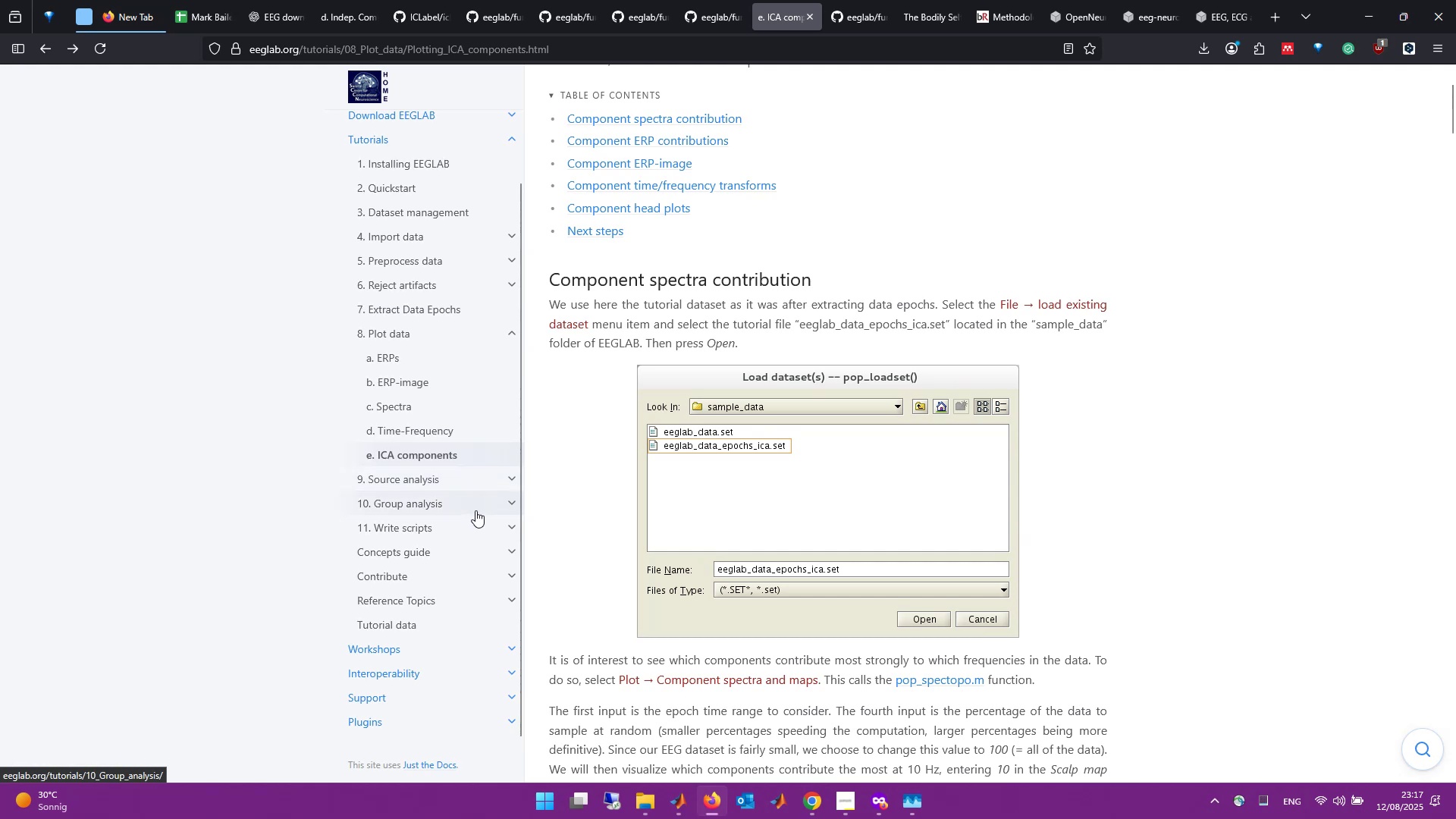 
wait(9.78)
 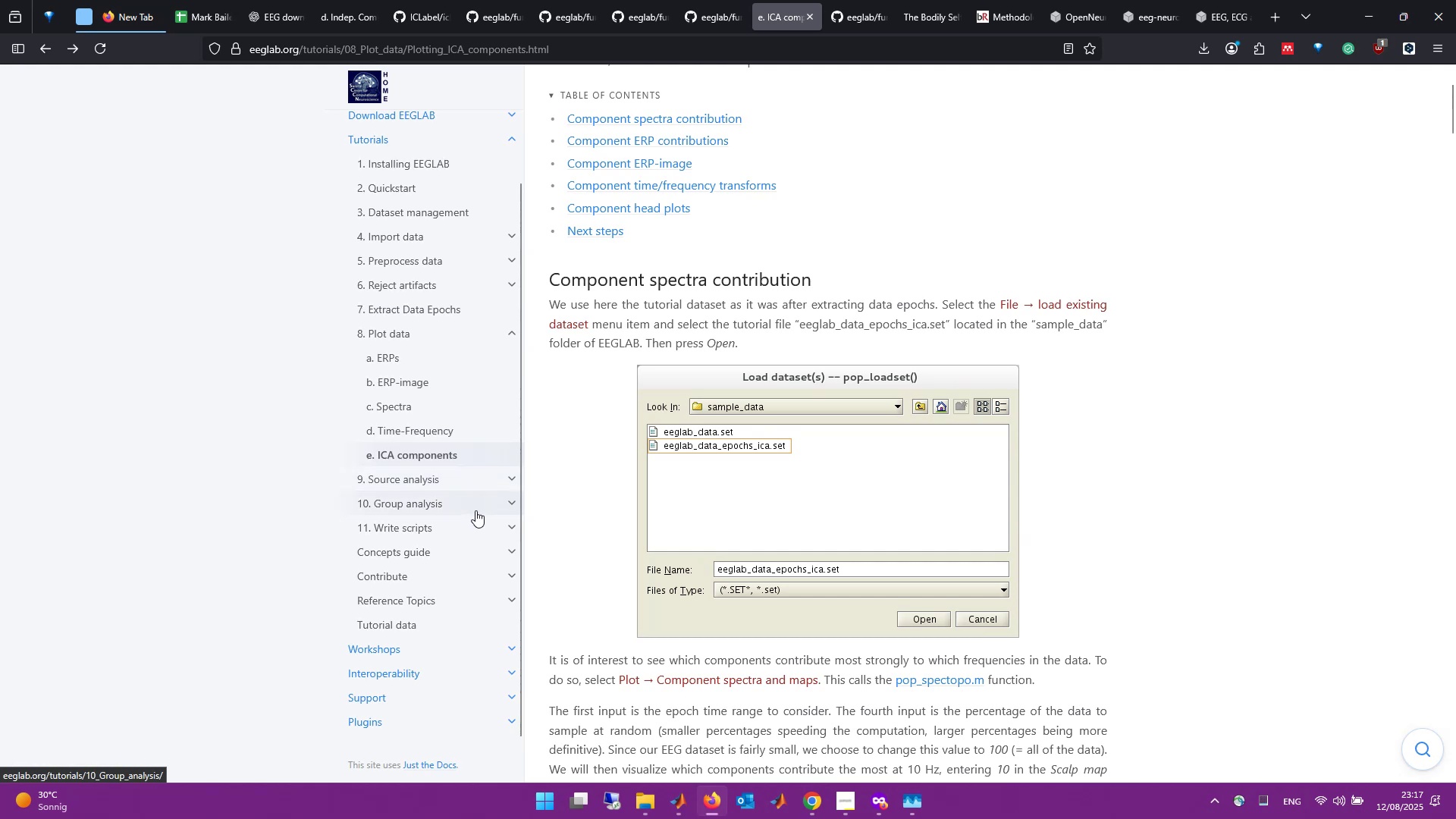 
left_click([505, 275])
 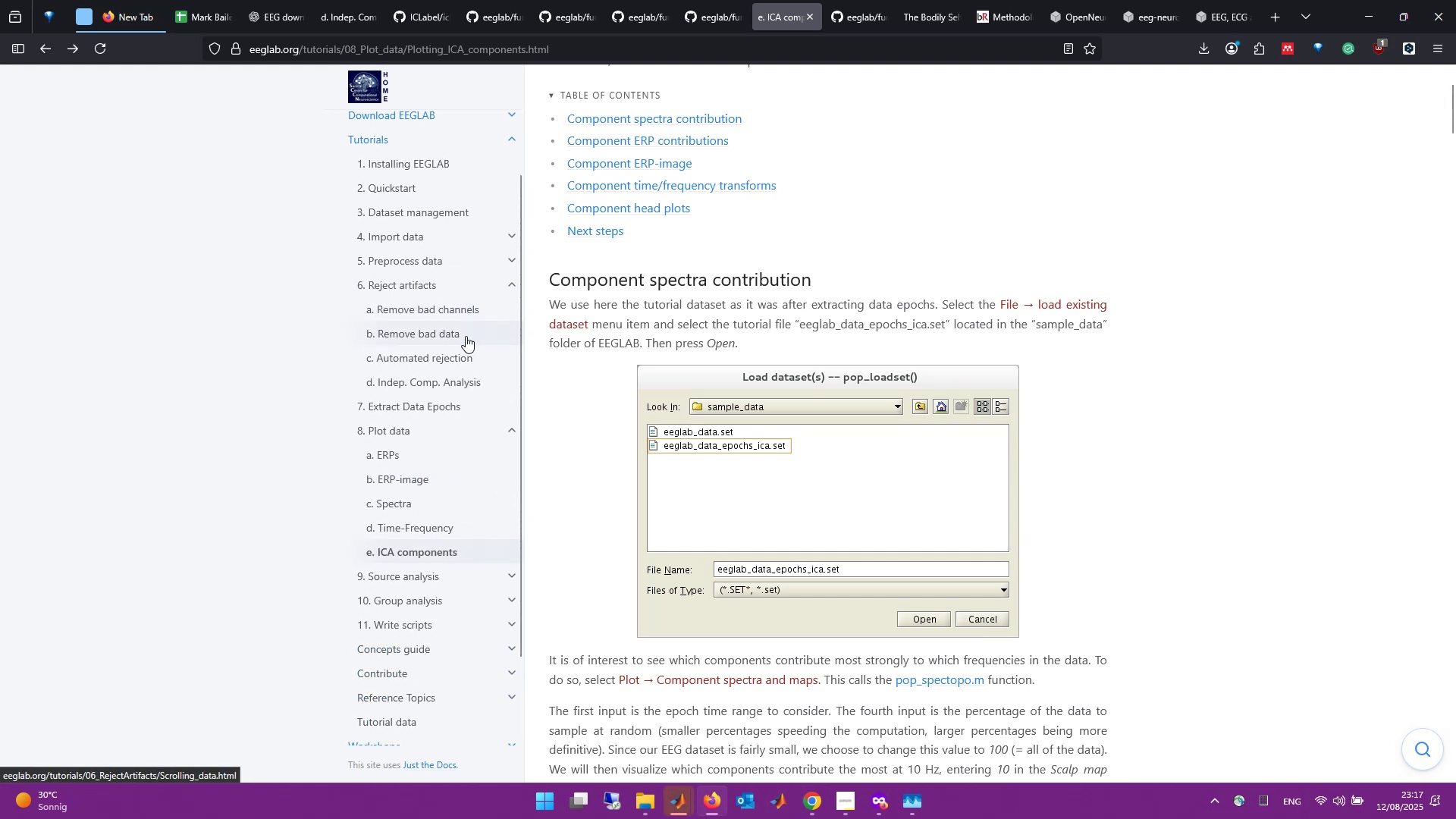 
left_click([466, 334])
 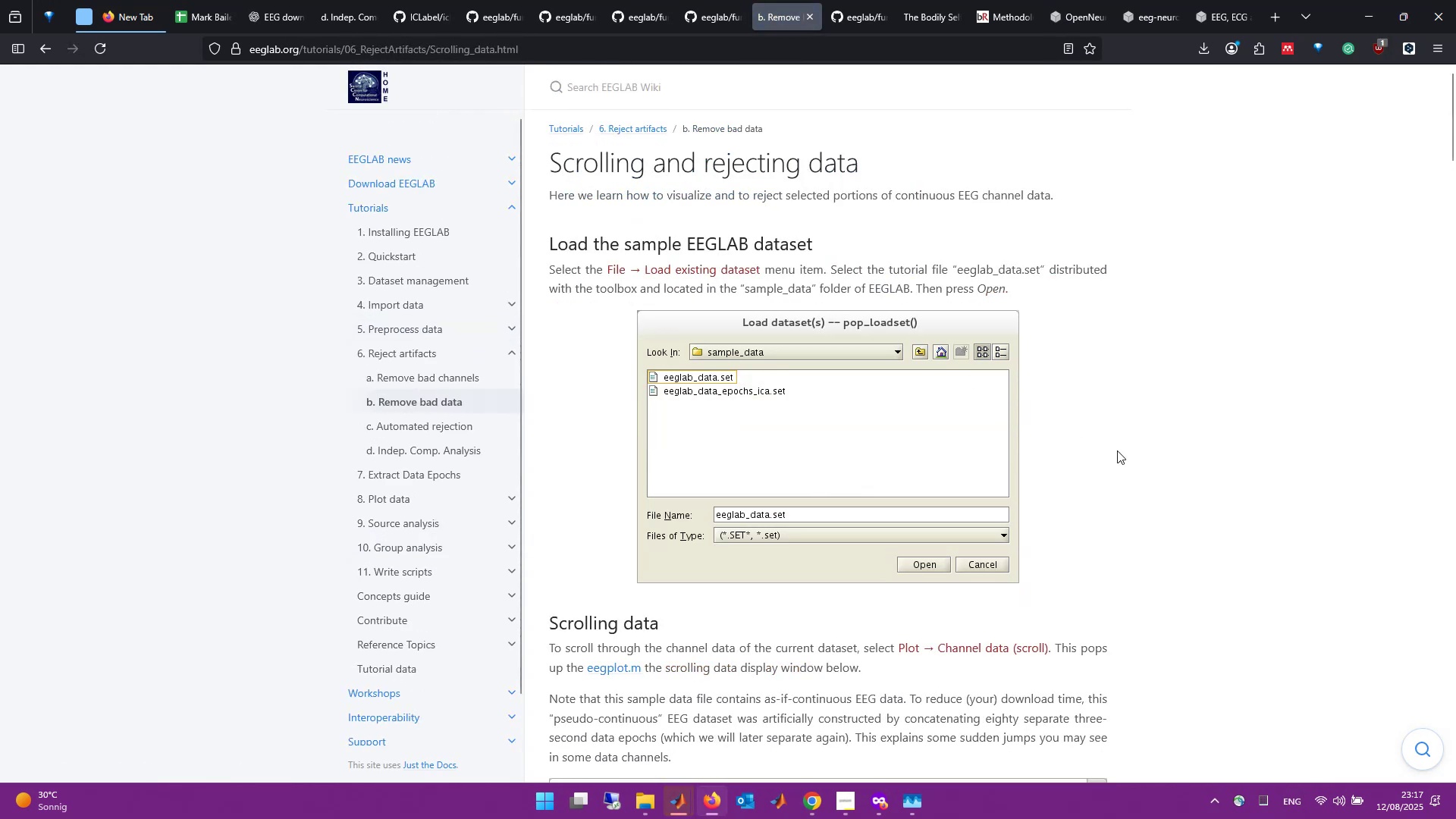 
left_click([428, 380])
 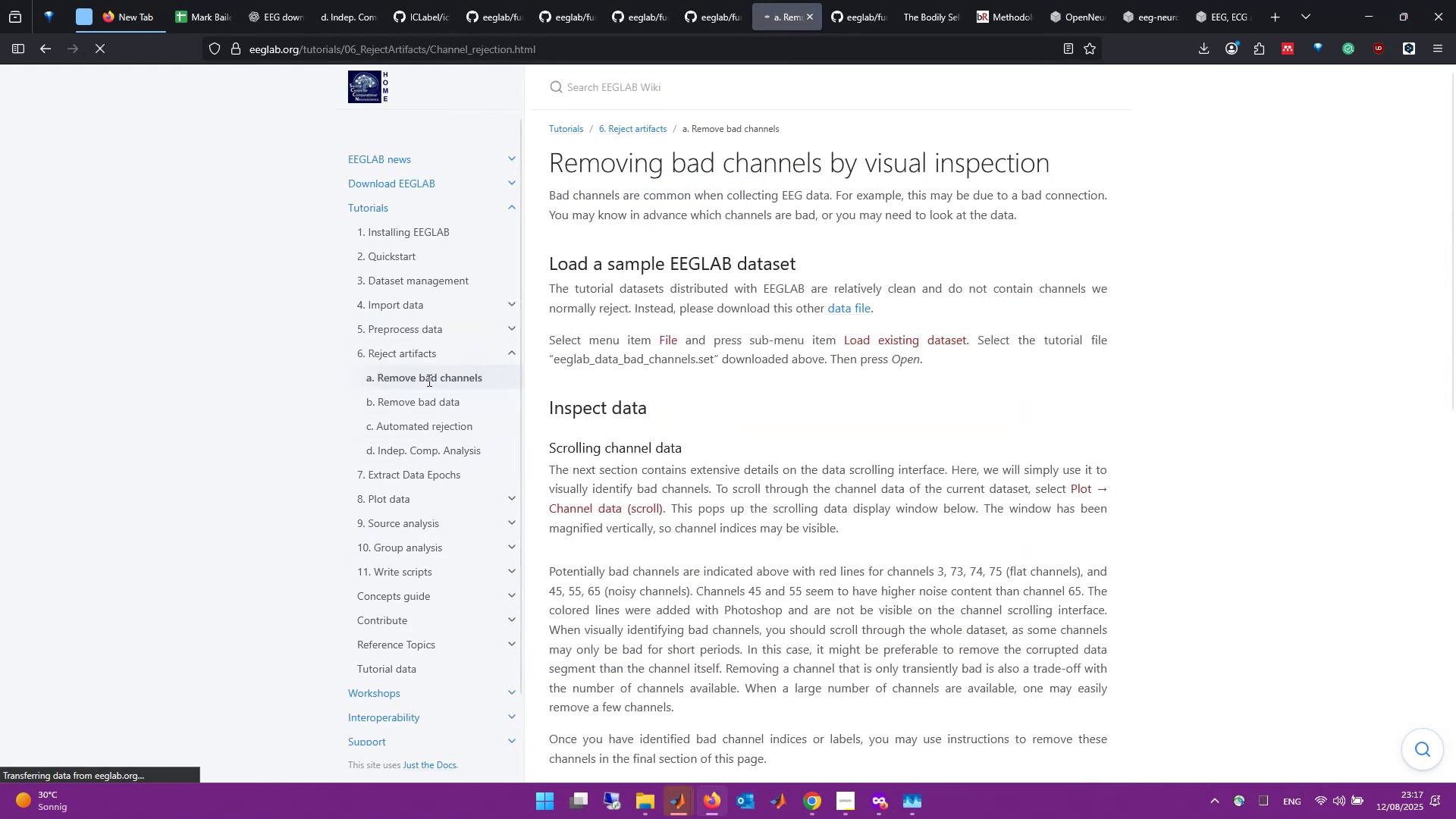 
scroll: coordinate [685, 441], scroll_direction: down, amount: 5.0
 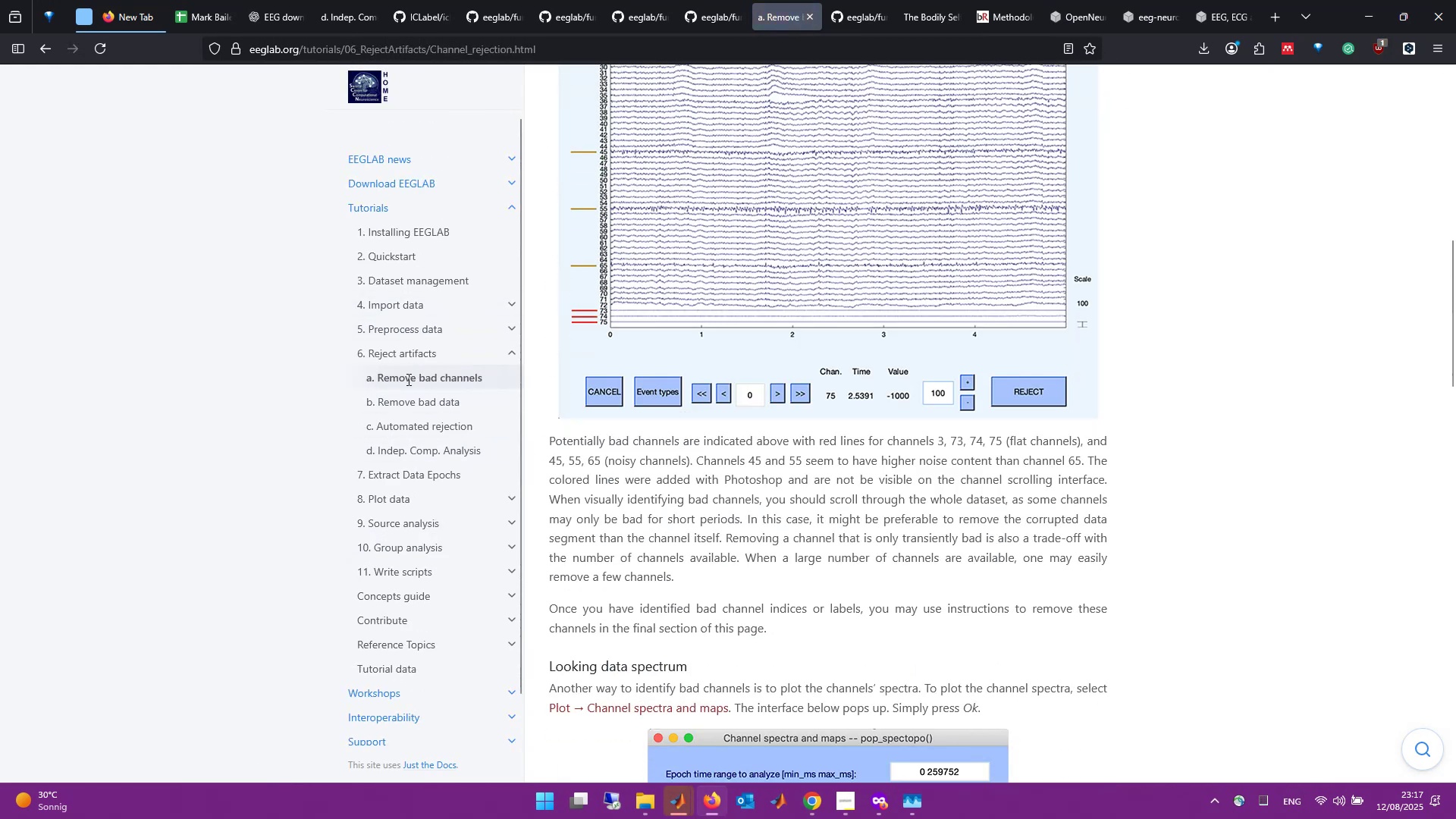 
left_click([422, 406])
 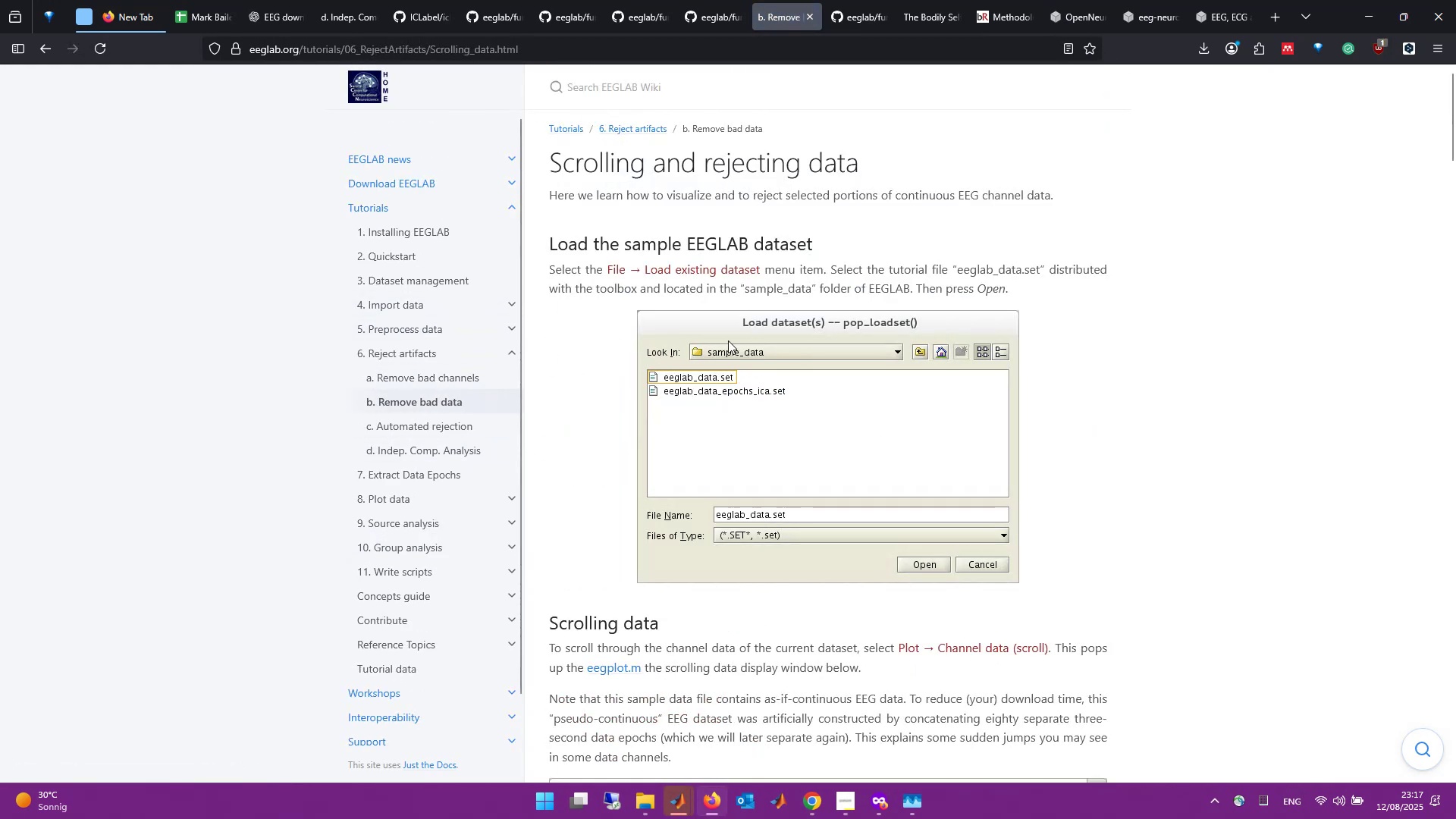 
scroll: coordinate [751, 331], scroll_direction: down, amount: 2.0
 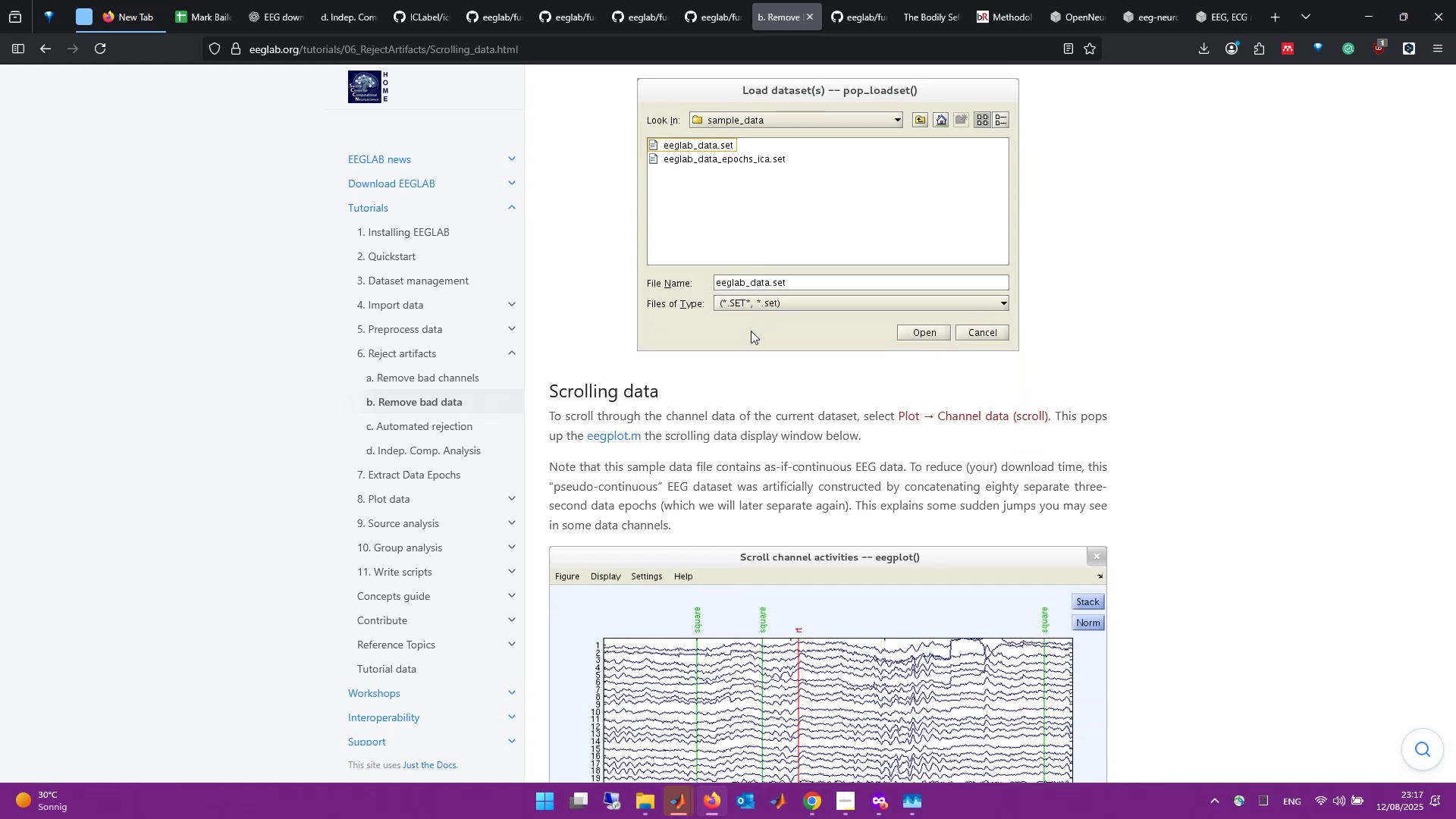 
wait(5.02)
 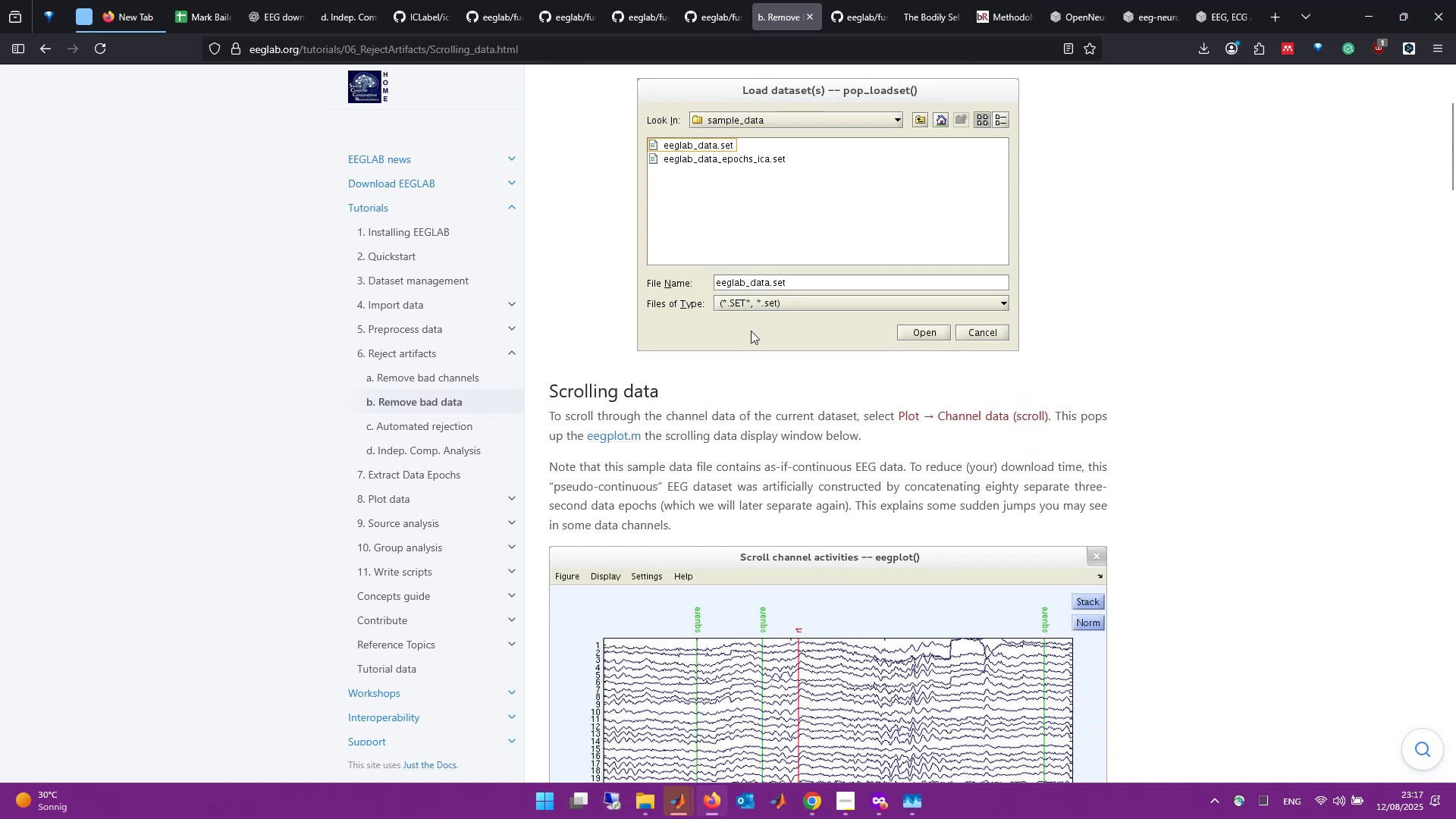 
scroll: coordinate [751, 331], scroll_direction: down, amount: 1.0
 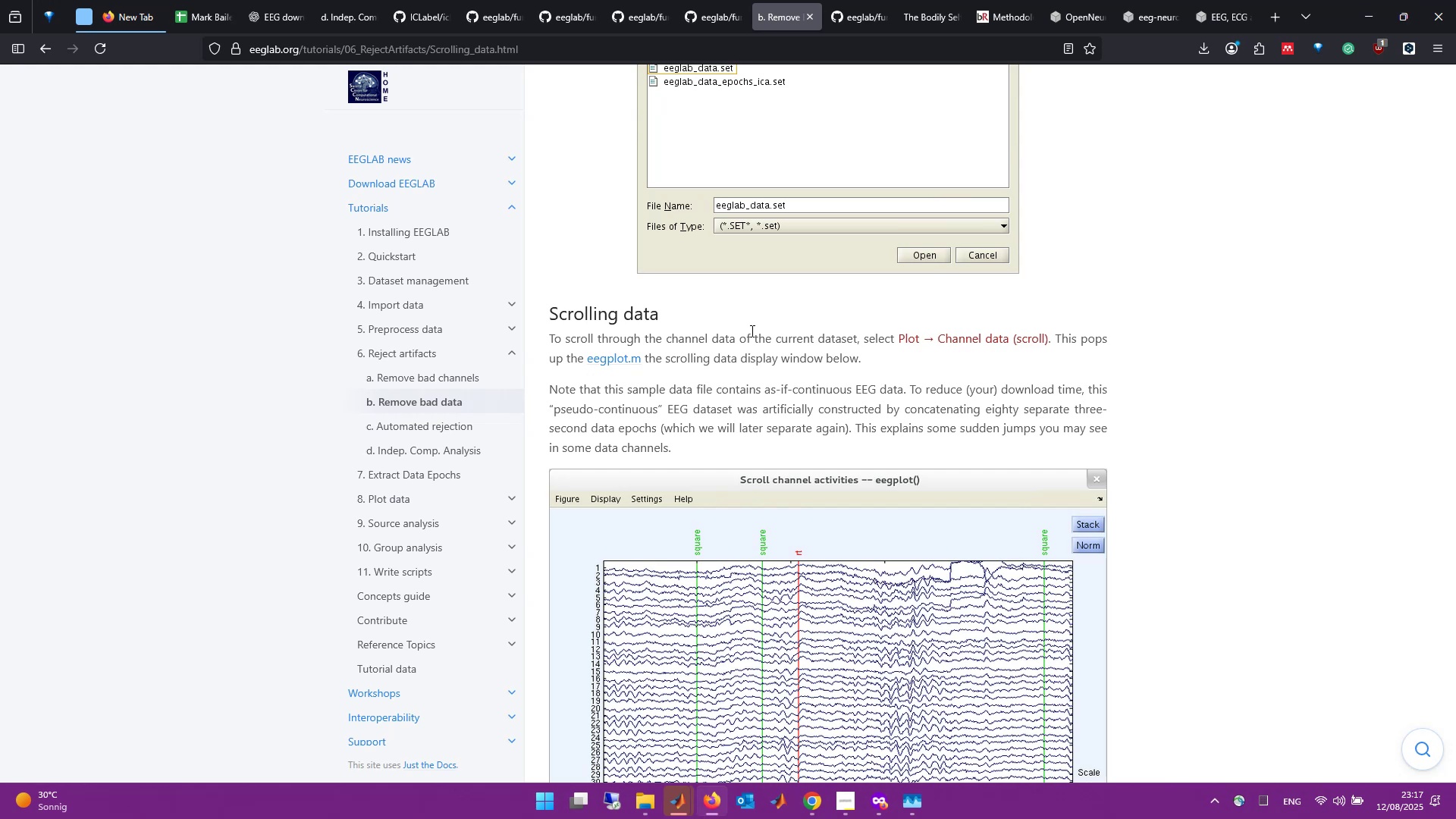 
wait(12.09)
 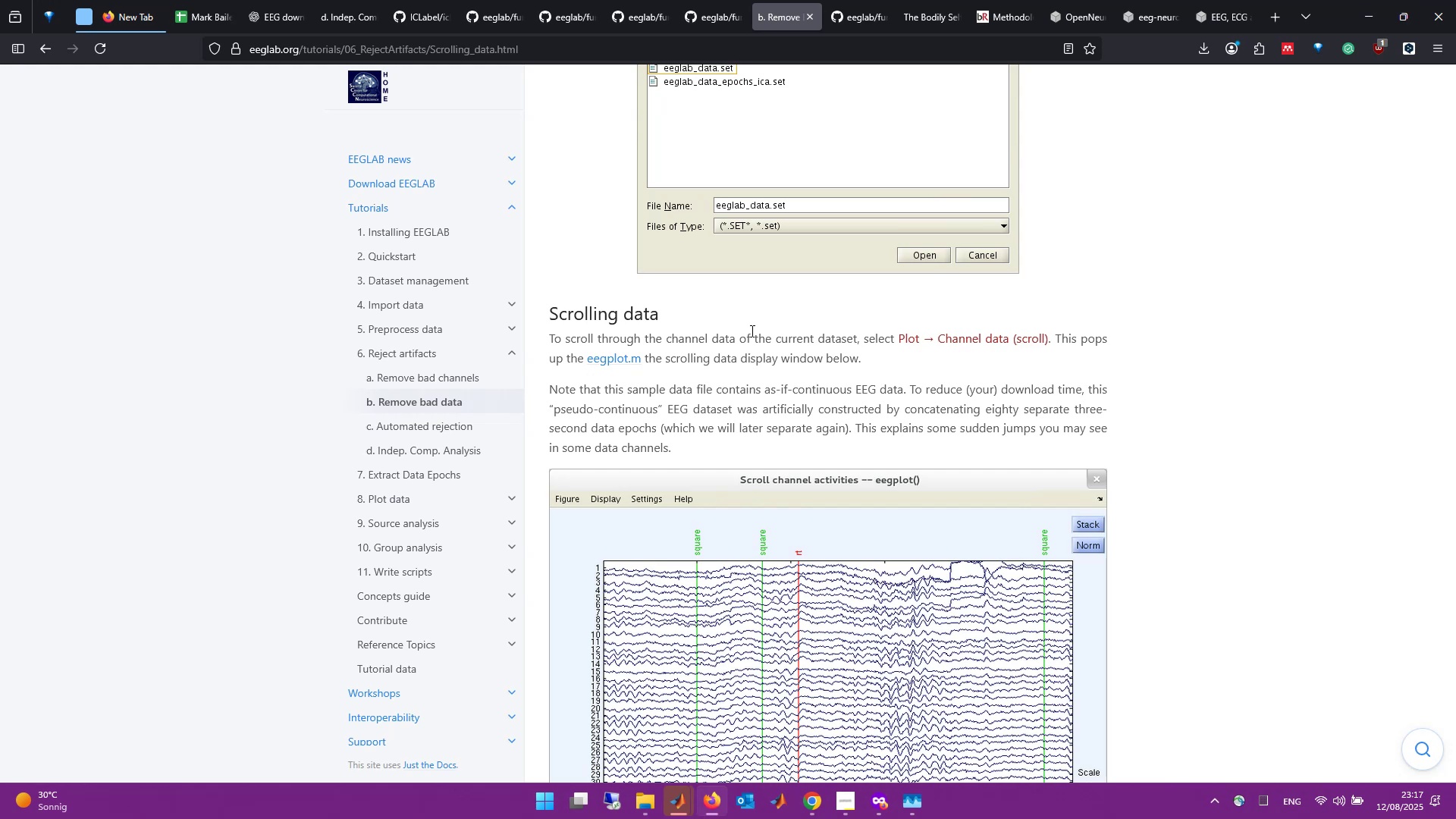 
scroll: coordinate [751, 331], scroll_direction: down, amount: 2.0
 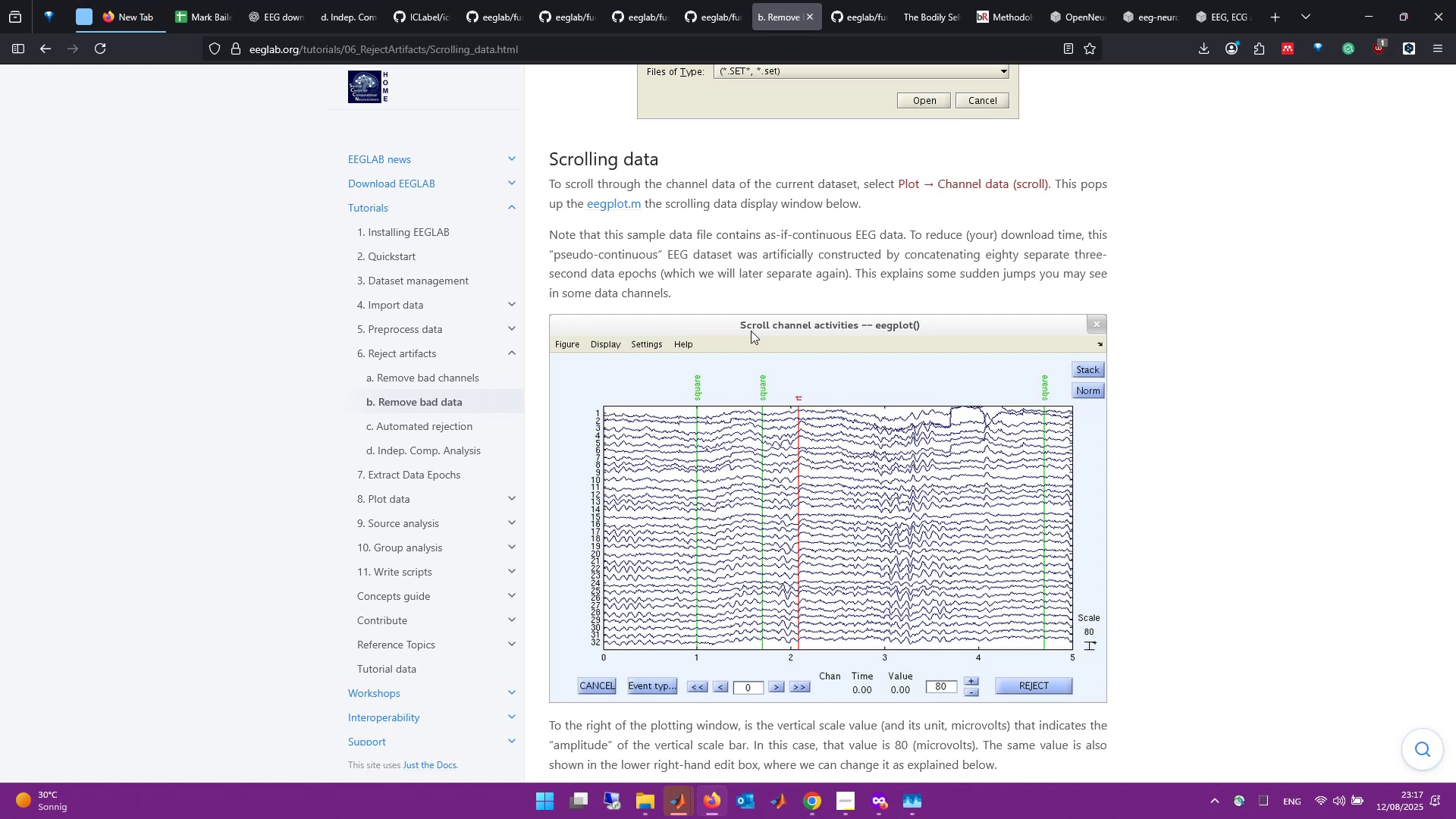 
wait(9.49)
 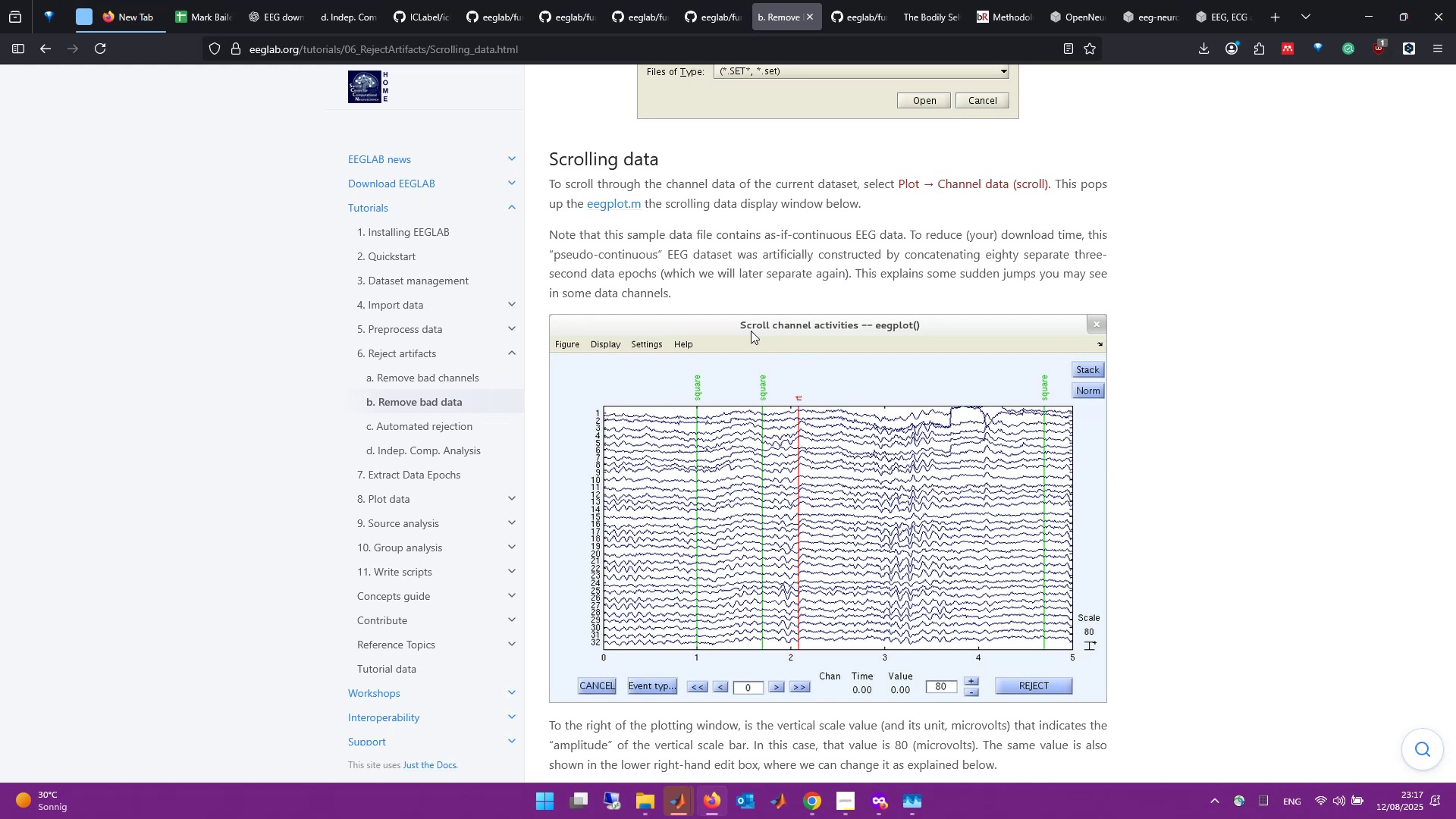 
scroll: coordinate [751, 331], scroll_direction: up, amount: 8.0
 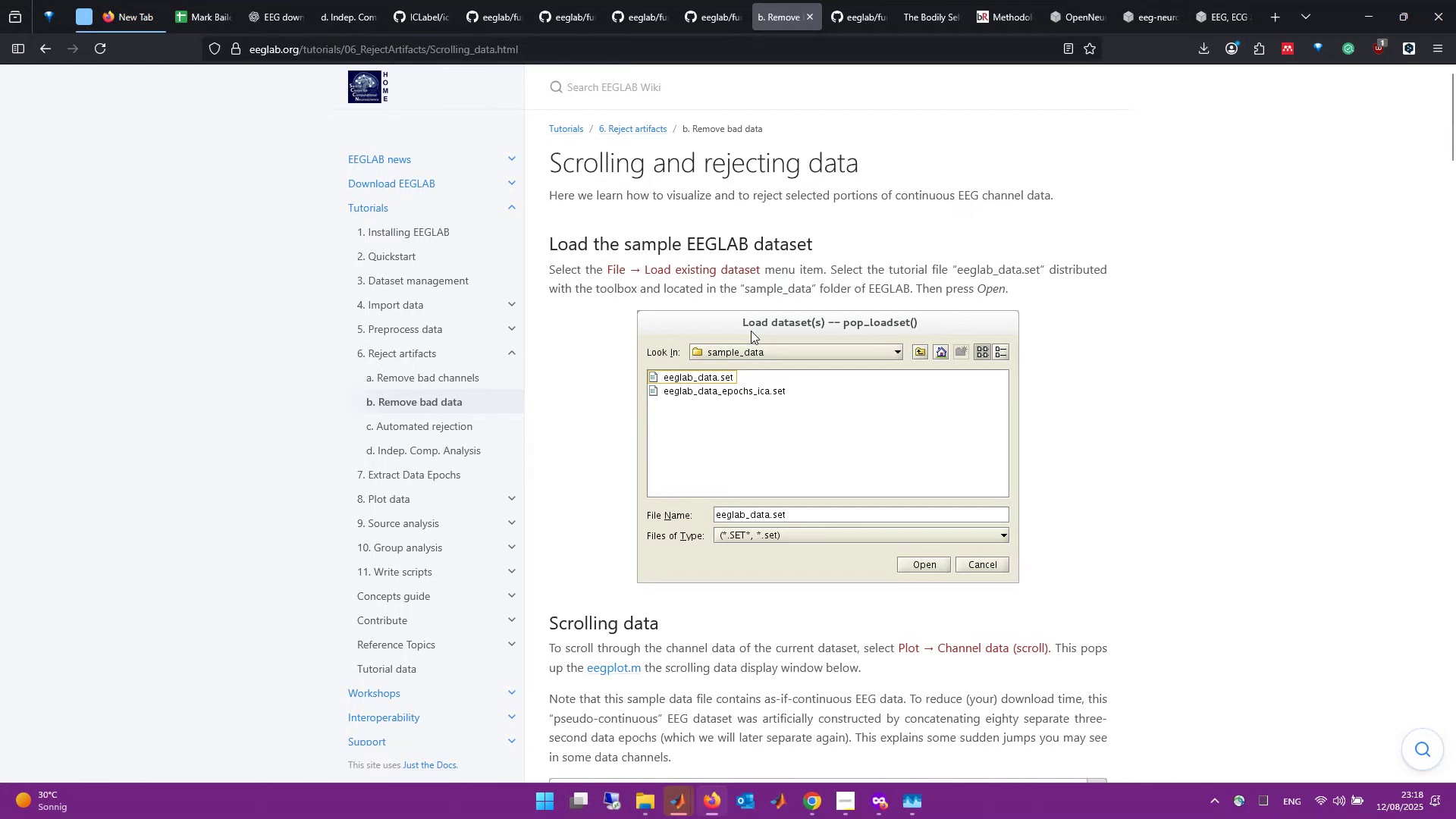 
scroll: coordinate [751, 331], scroll_direction: down, amount: 5.0
 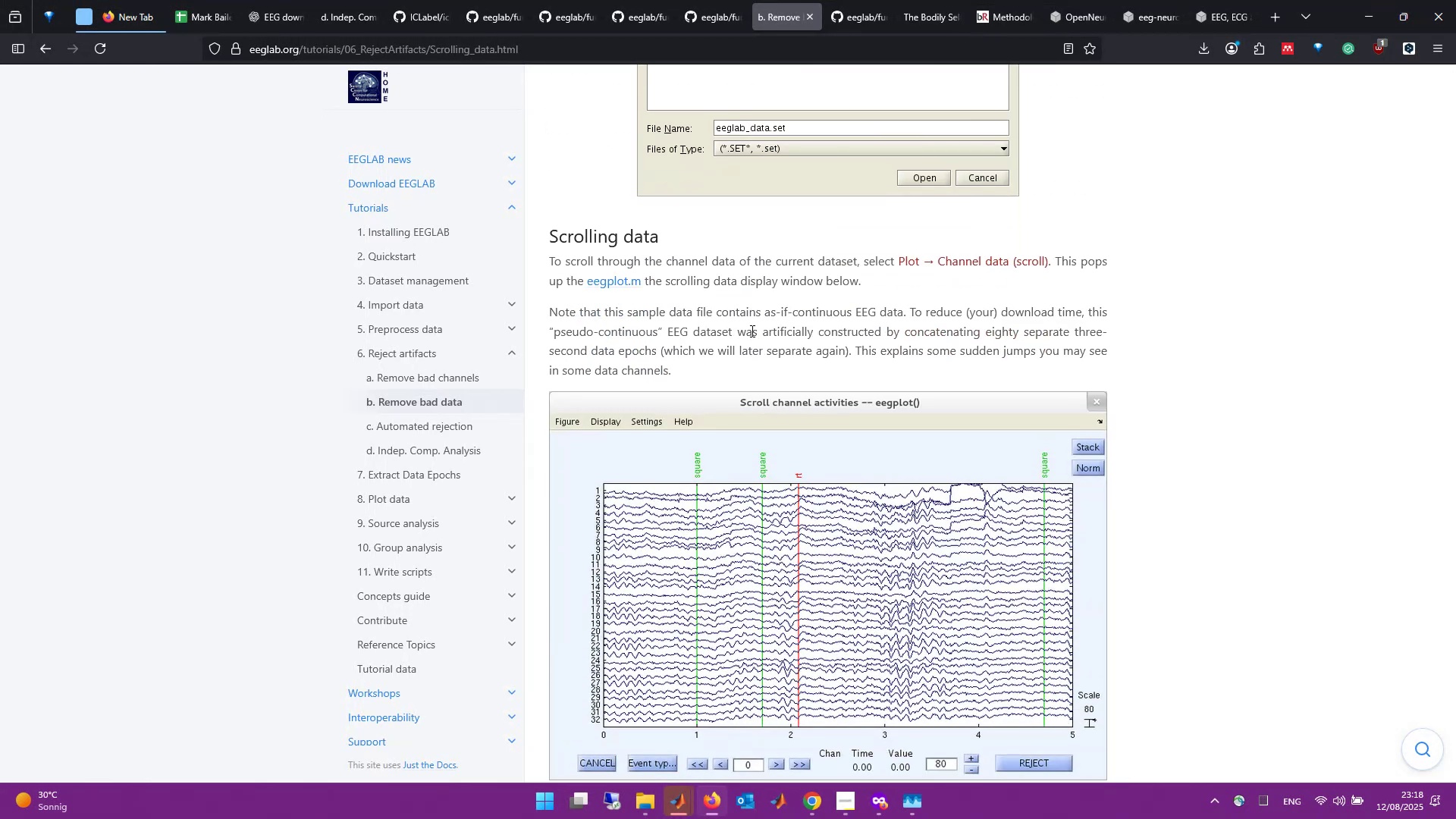 
wait(6.79)
 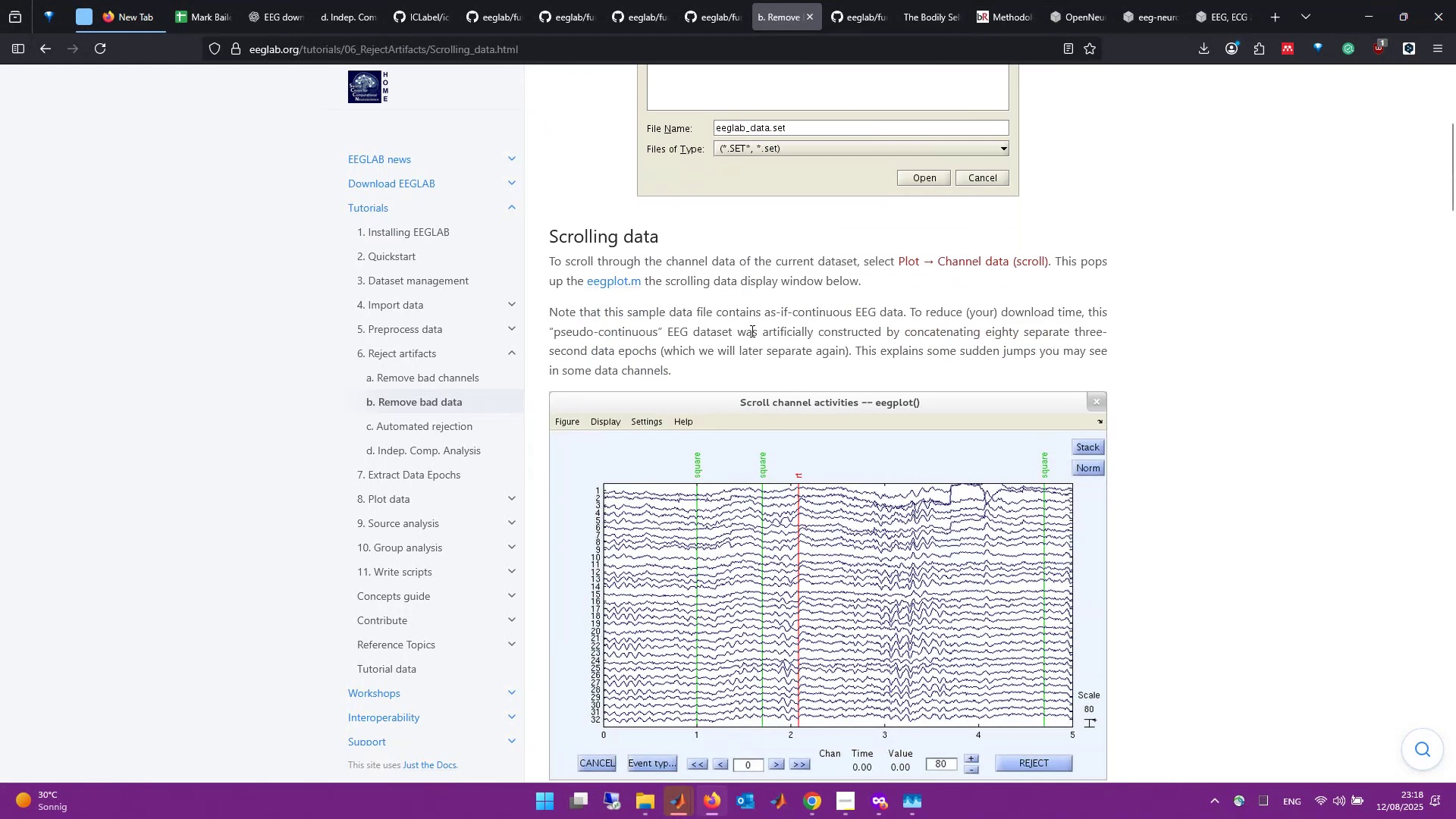 
scroll: coordinate [751, 331], scroll_direction: down, amount: 18.0
 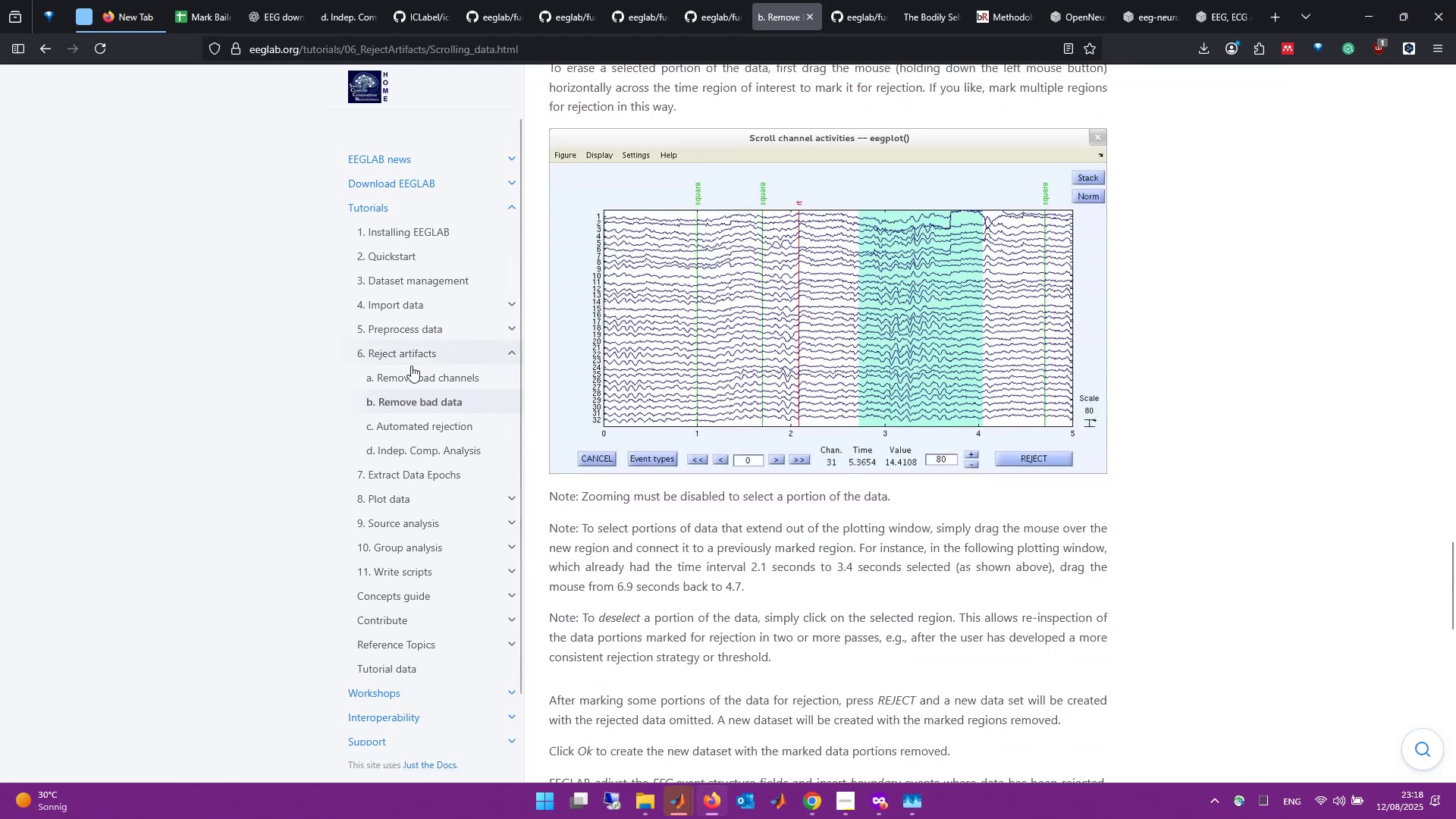 
left_click([438, 435])
 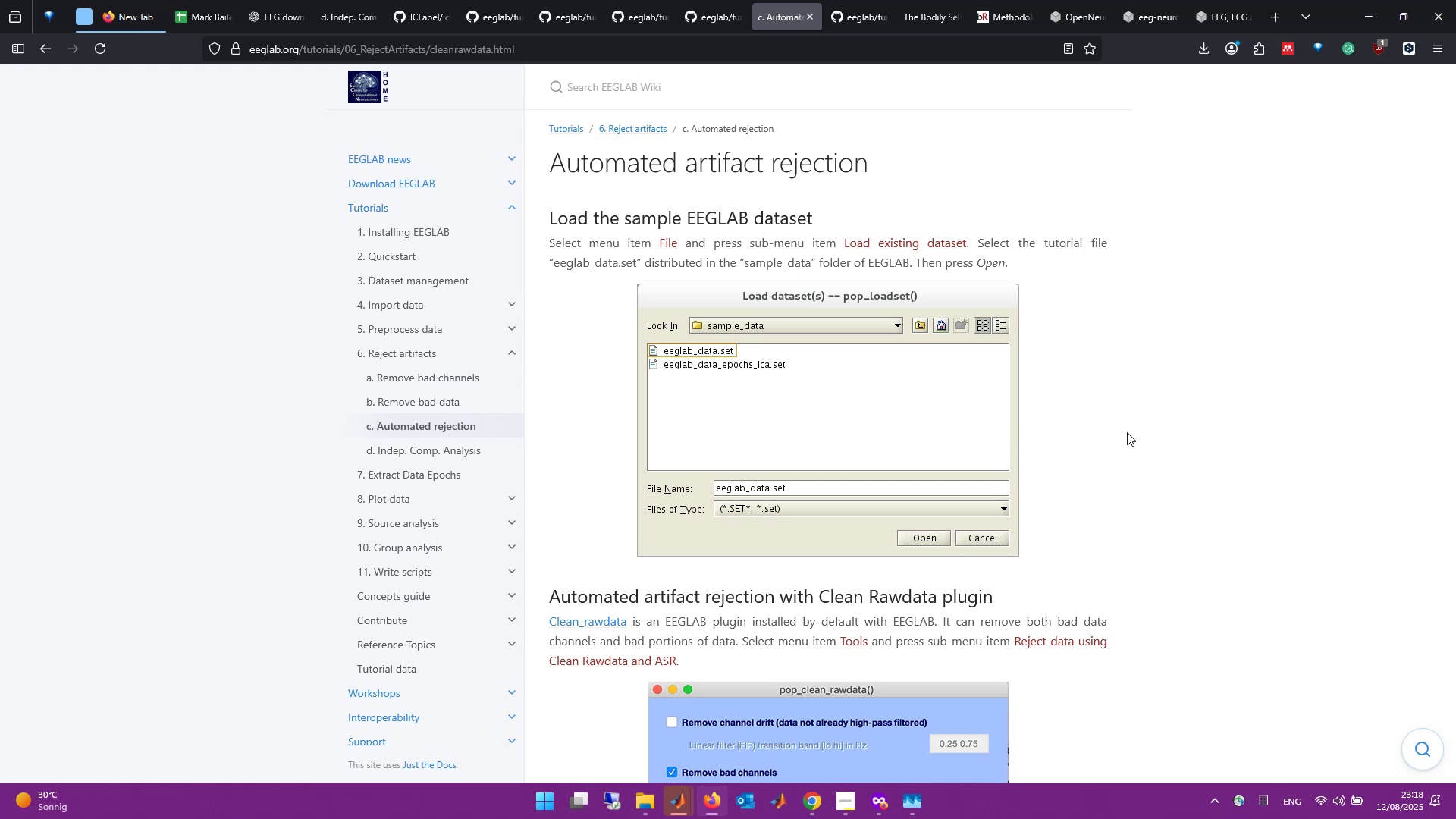 
wait(13.02)
 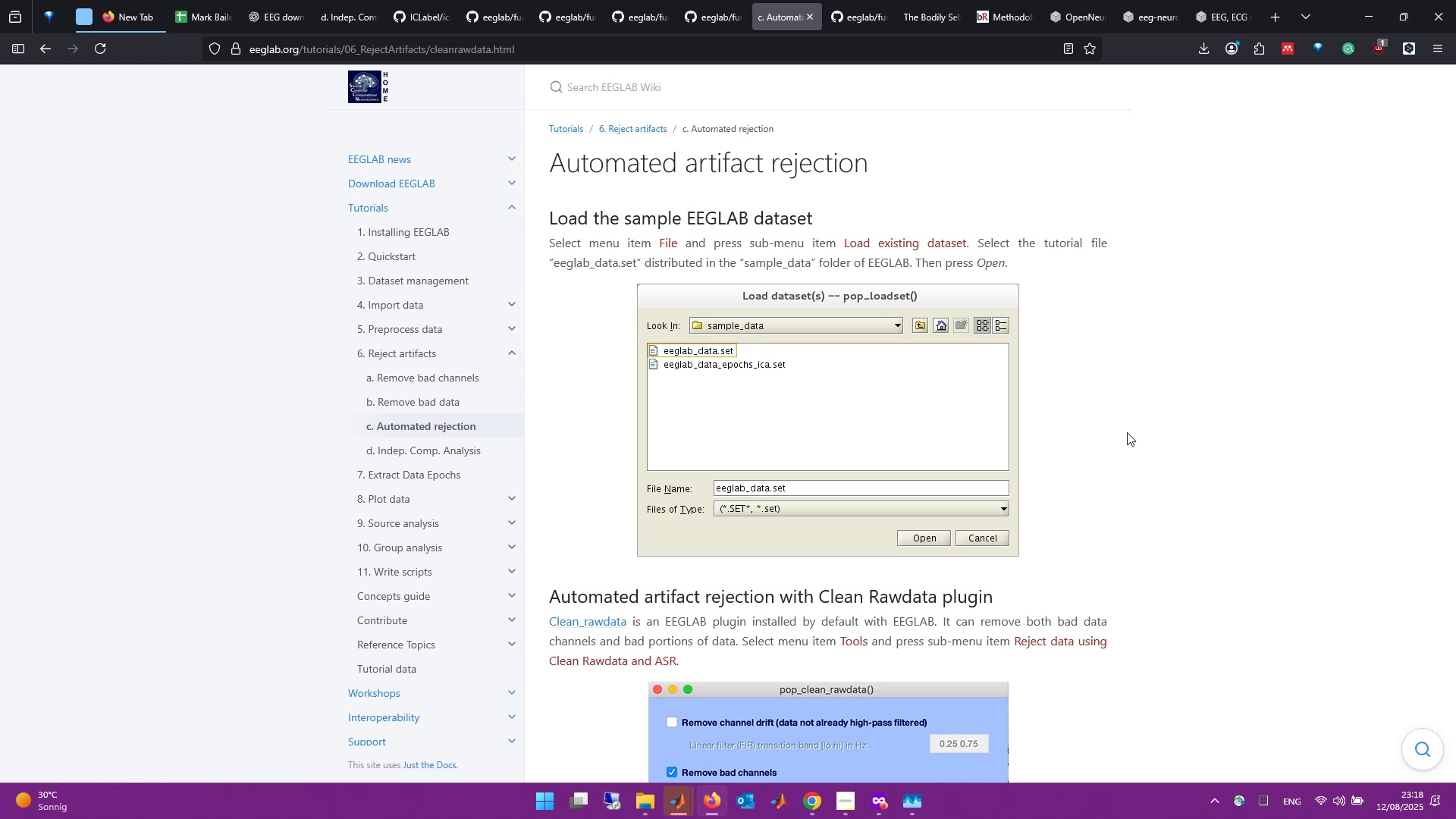 
scroll: coordinate [1097, 435], scroll_direction: down, amount: 4.0
 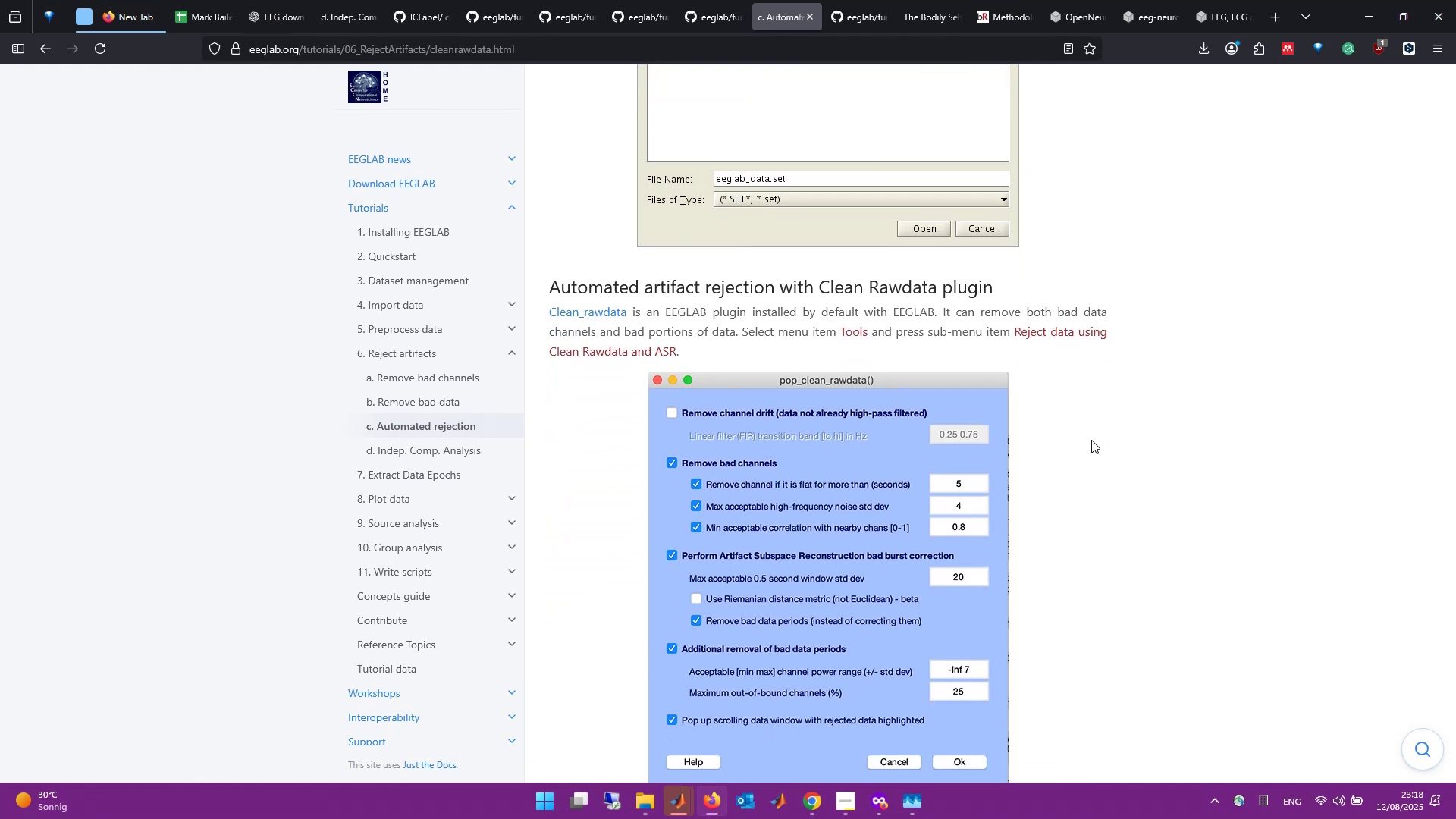 
wait(12.66)
 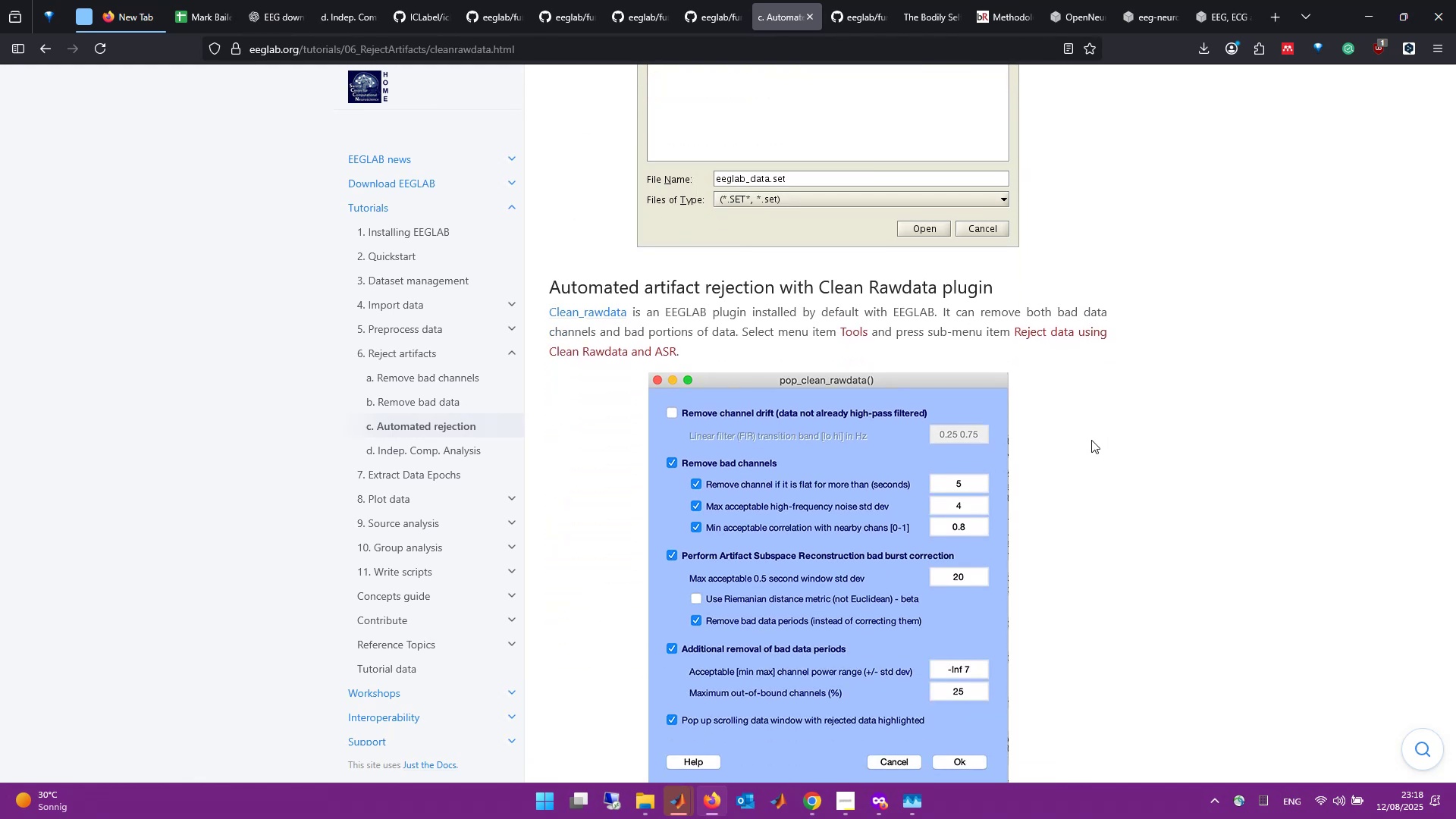 
scroll: coordinate [1061, 413], scroll_direction: down, amount: 5.0
 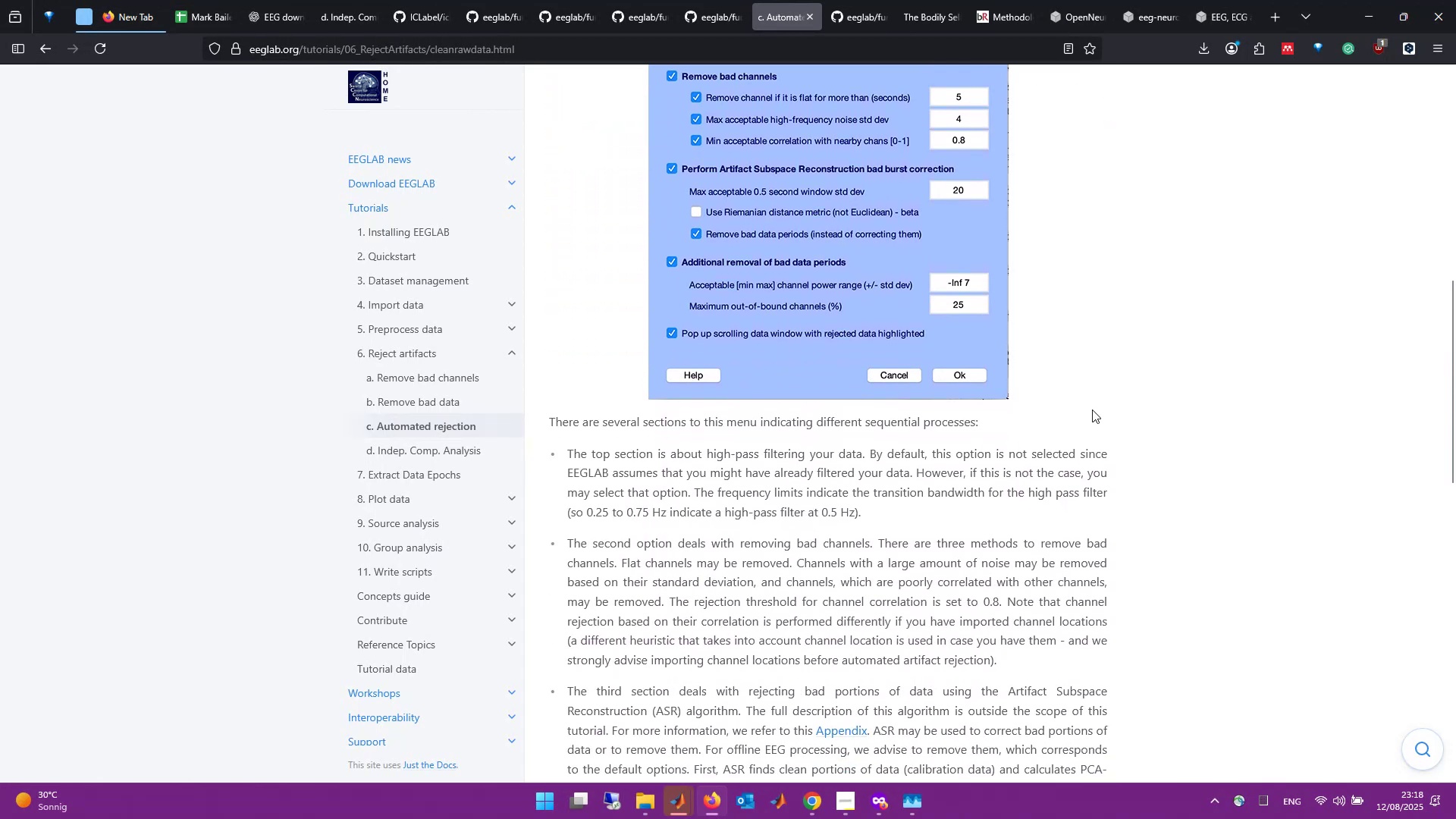 
key(Control+T)
 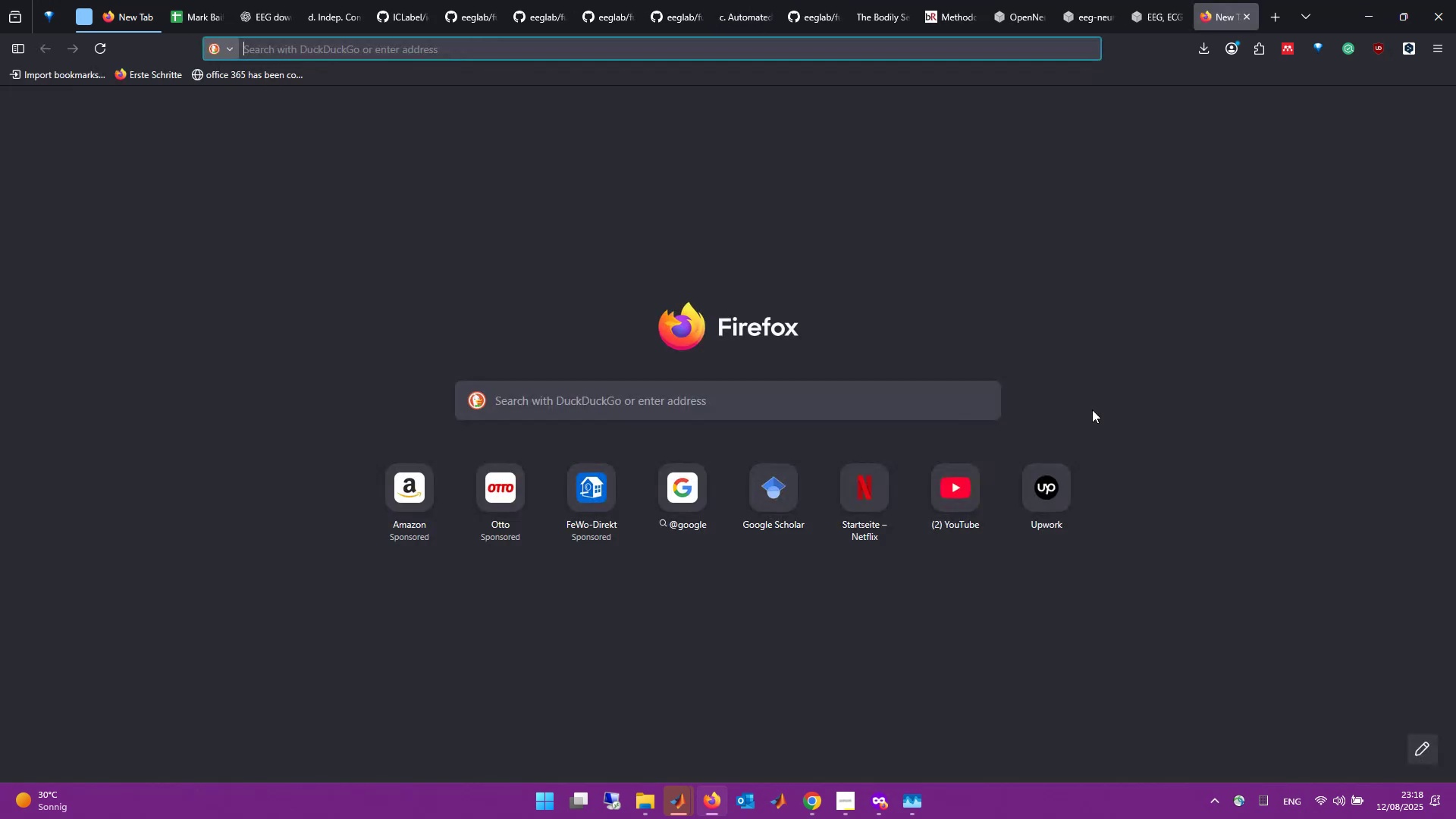 
type(pop_ee)
key(Backspace)
key(Backspace)
type(cleanrawdata)
 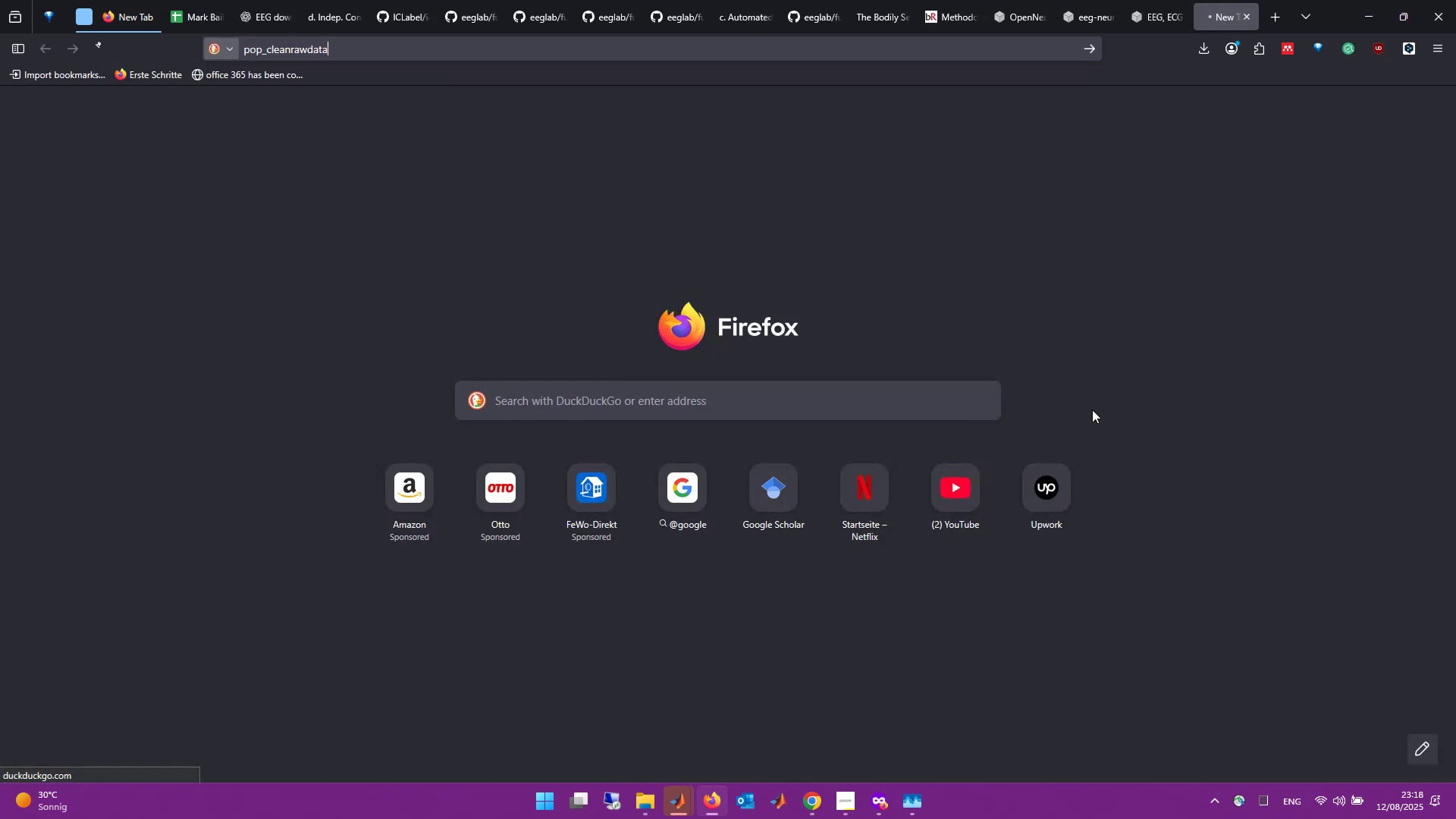 
 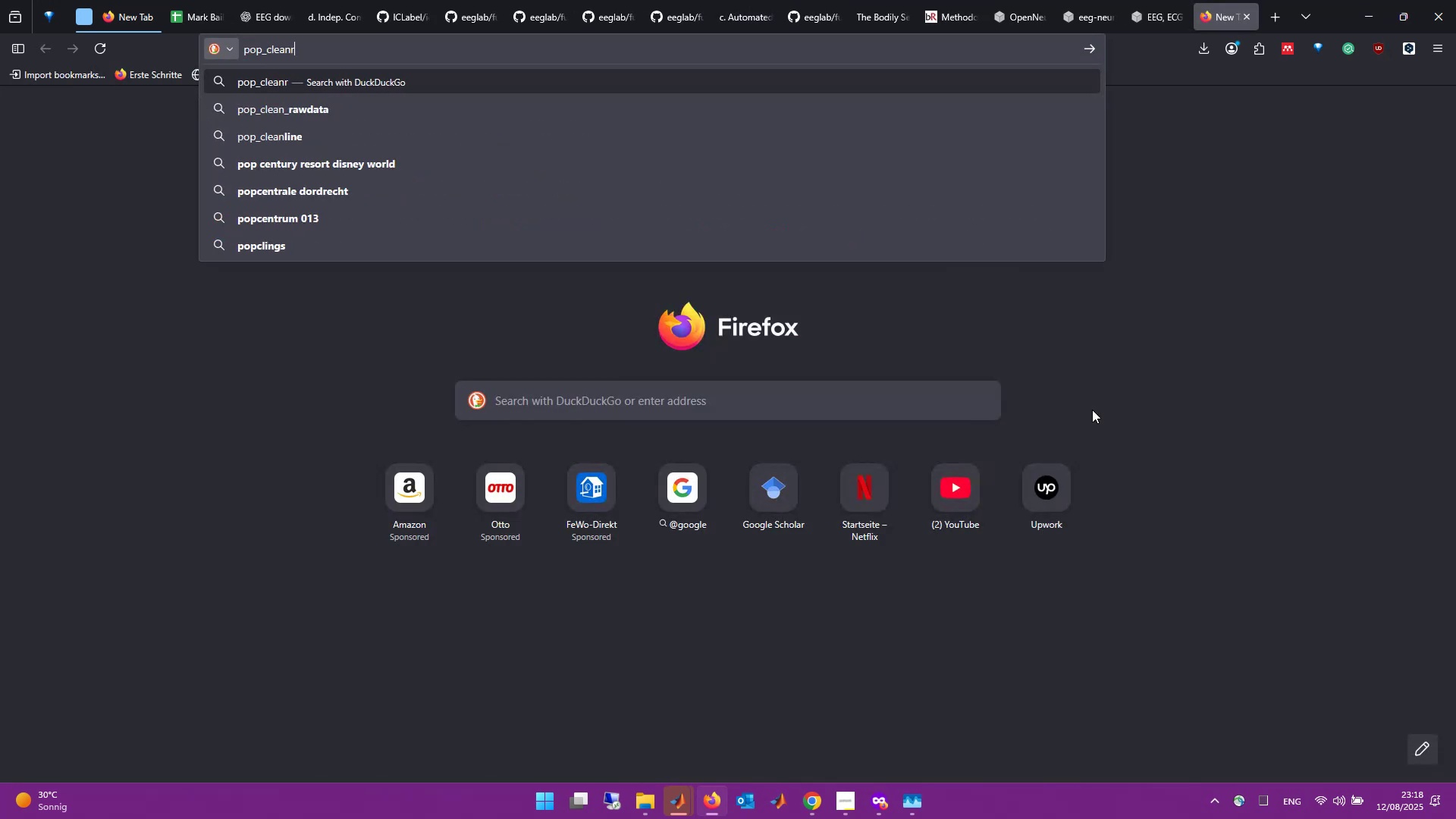 
key(Enter)
 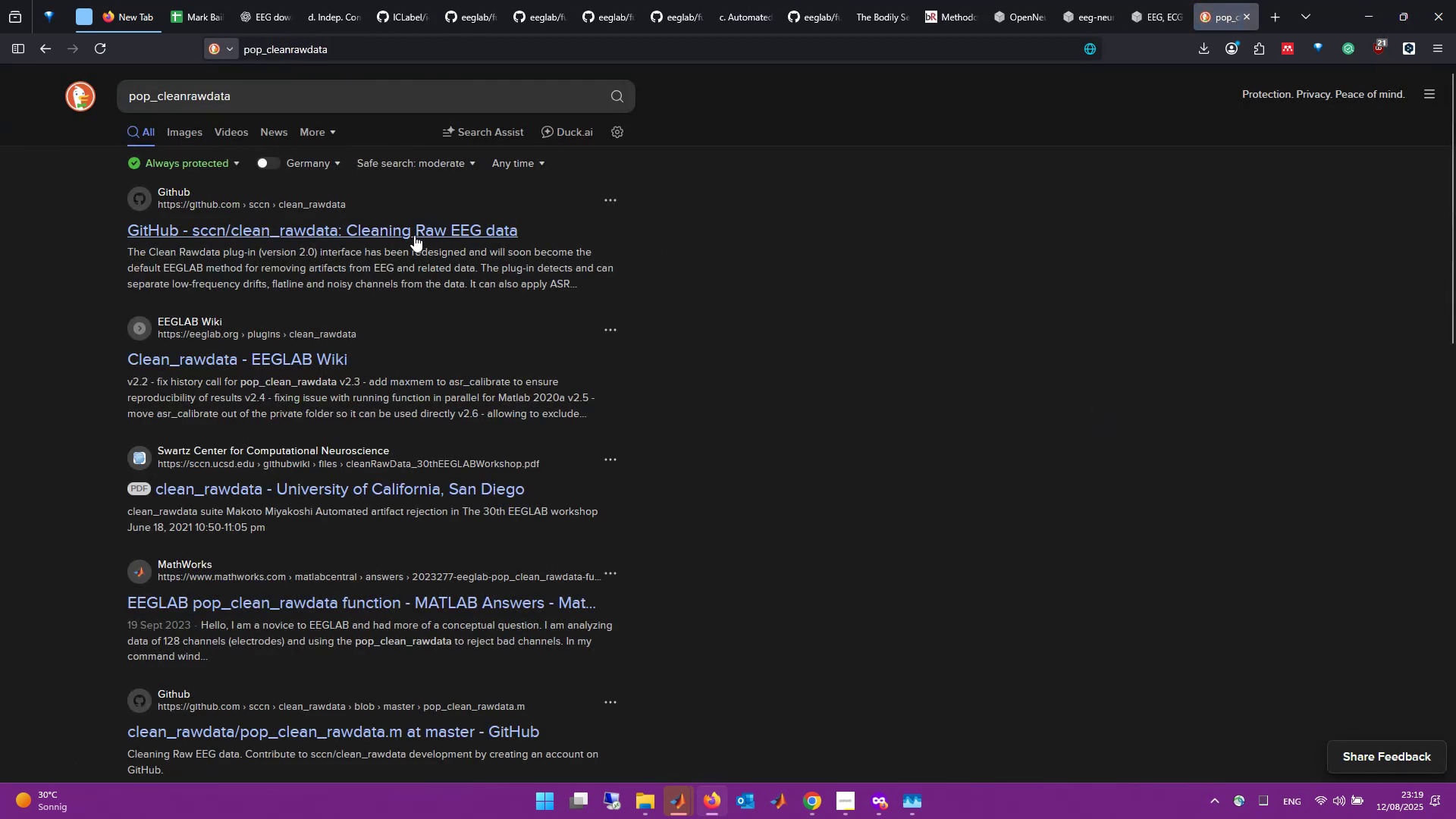 
left_click([413, 231])
 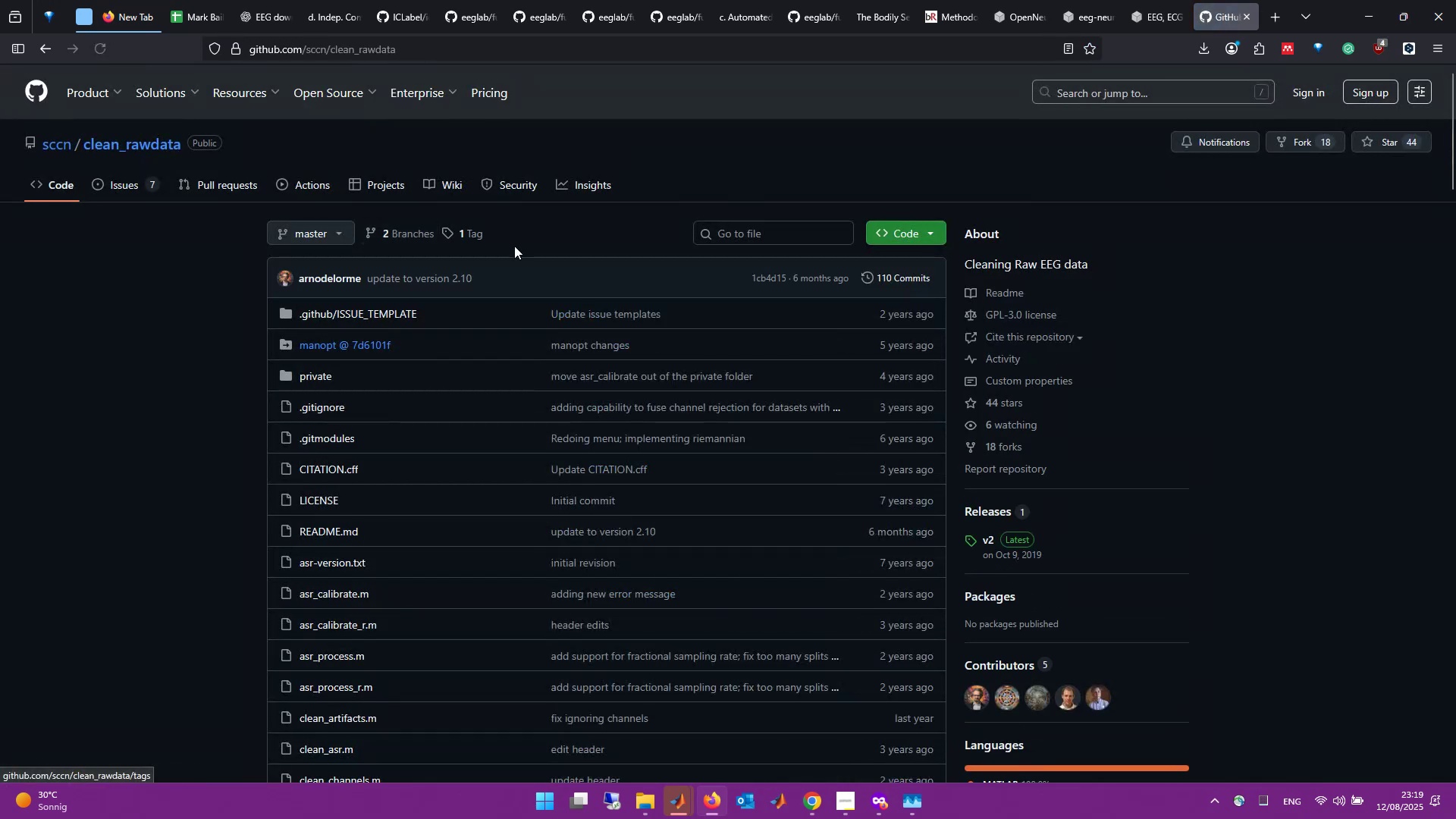 
scroll: coordinate [618, 380], scroll_direction: down, amount: 13.0
 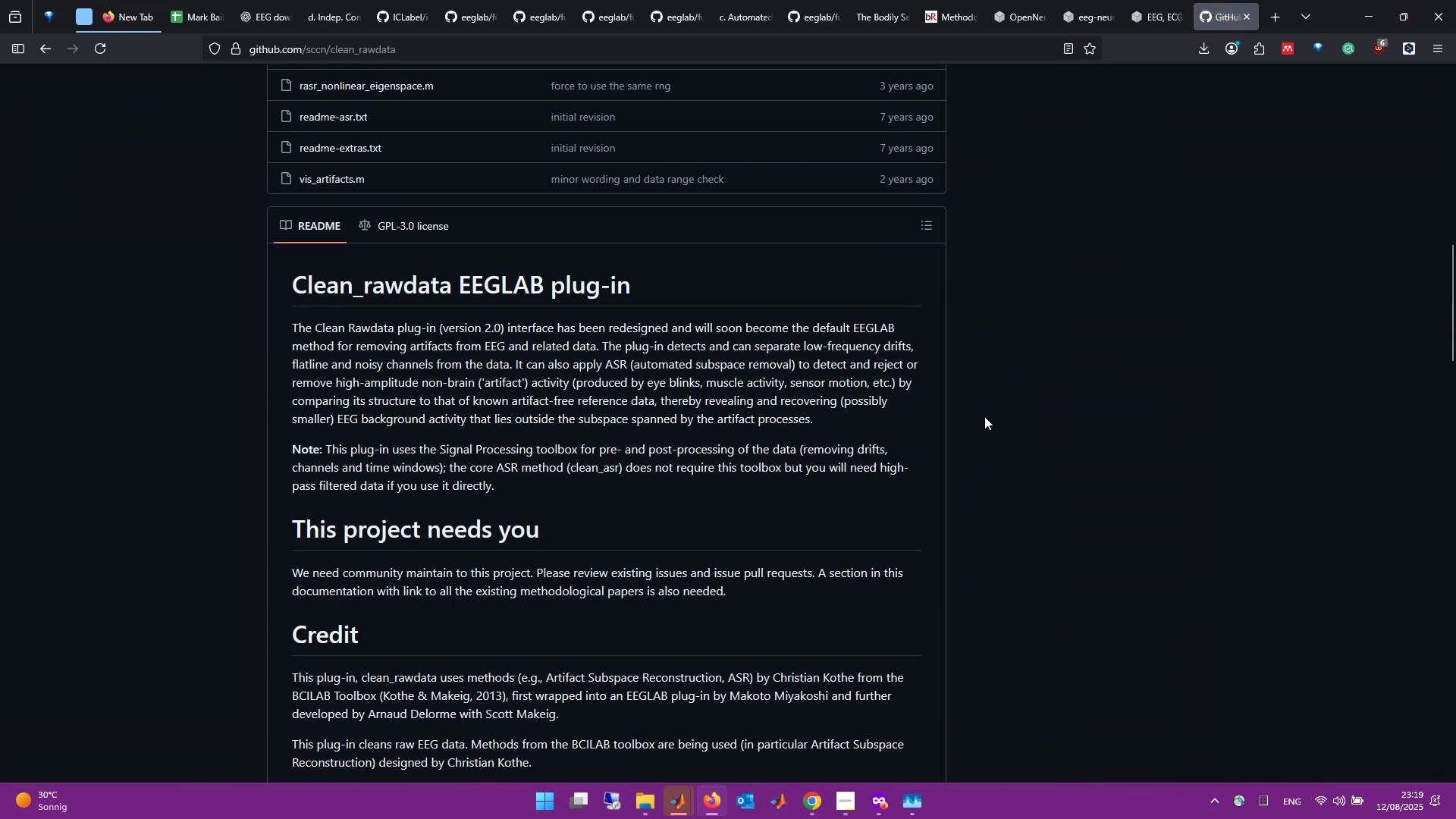 
scroll: coordinate [984, 416], scroll_direction: up, amount: 10.0
 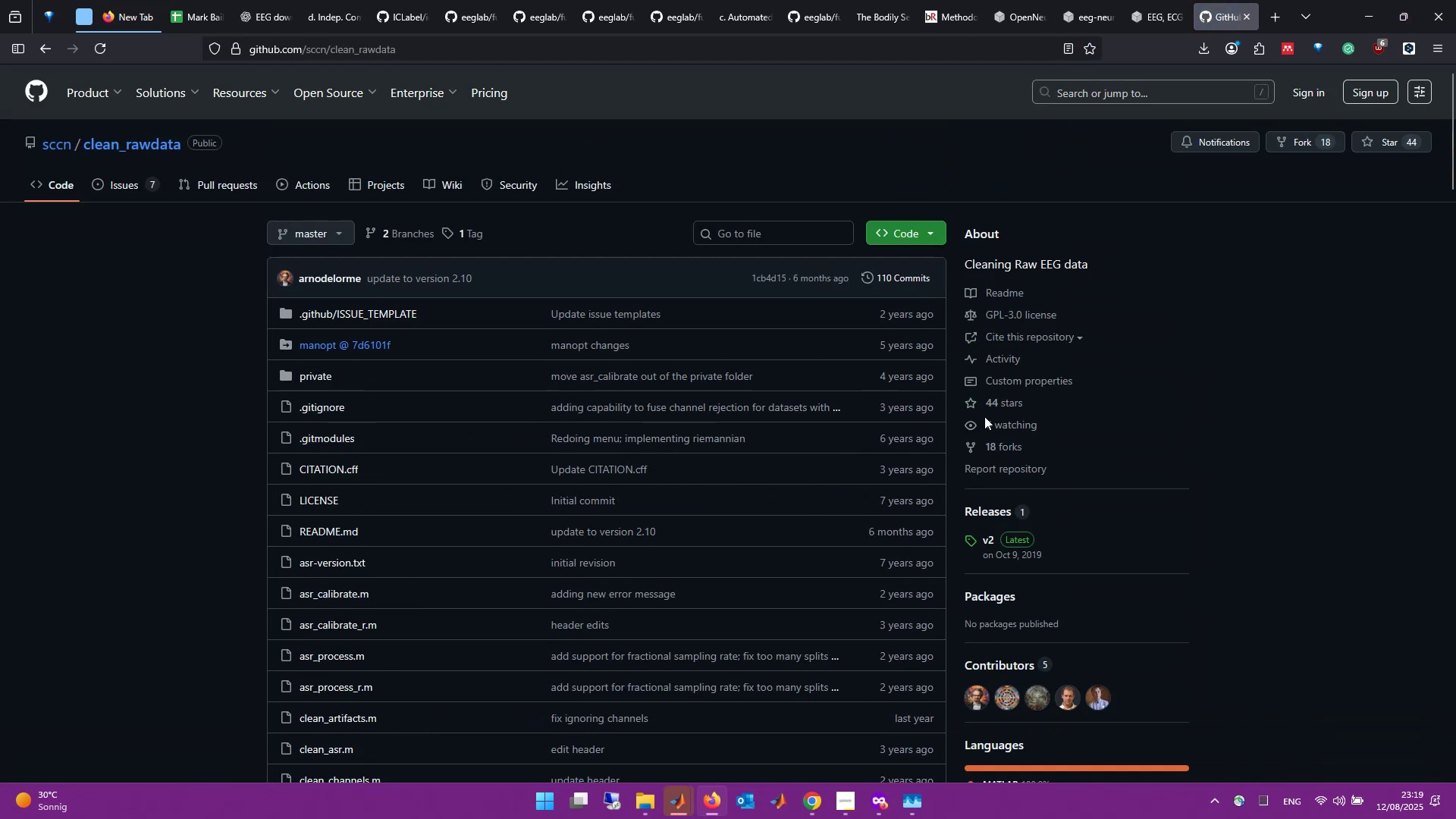 
scroll: coordinate [984, 416], scroll_direction: down, amount: 16.0
 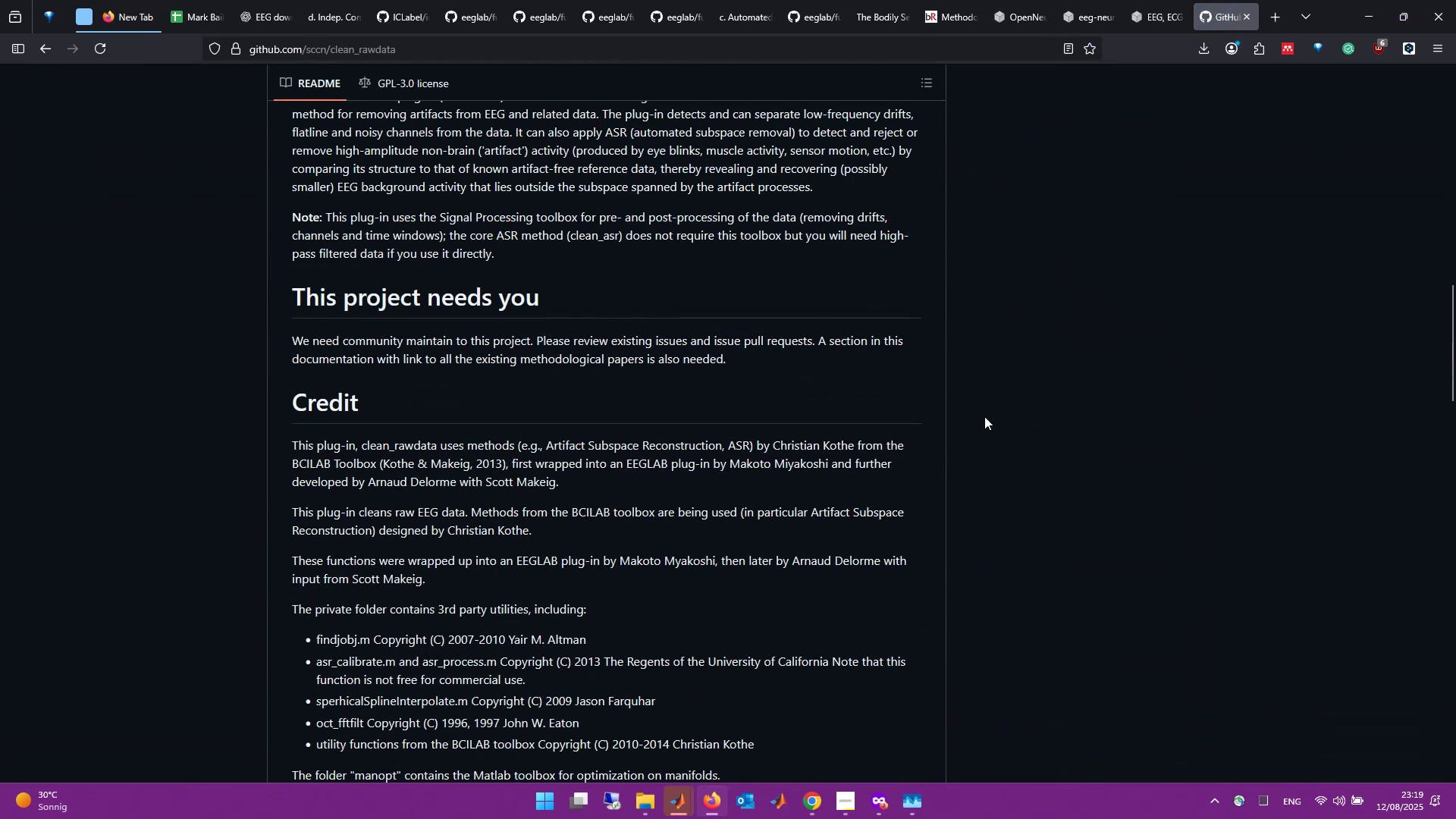 
scroll: coordinate [984, 416], scroll_direction: up, amount: 2.0
 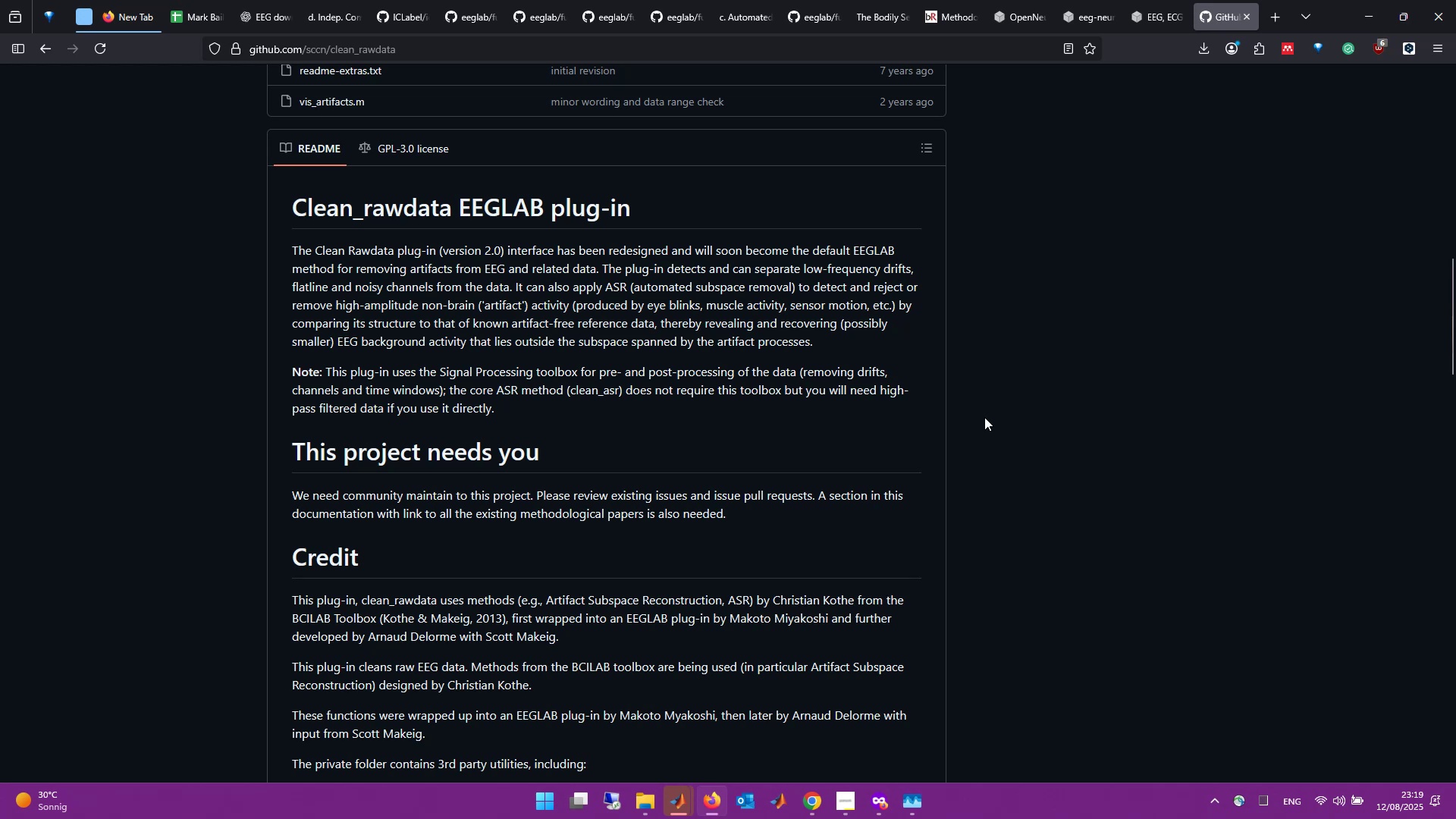 
wait(9.44)
 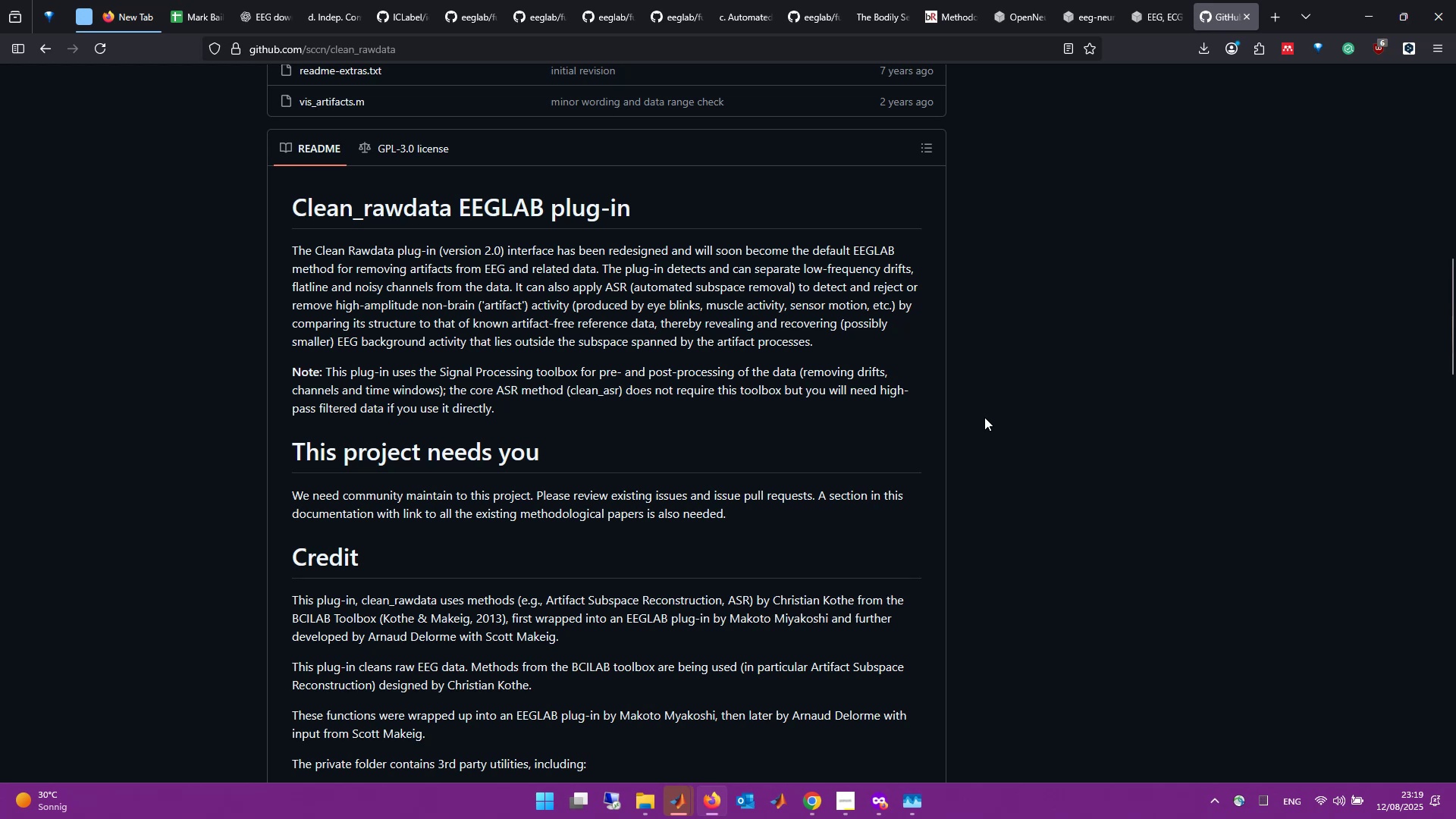 
left_click([675, 750])
 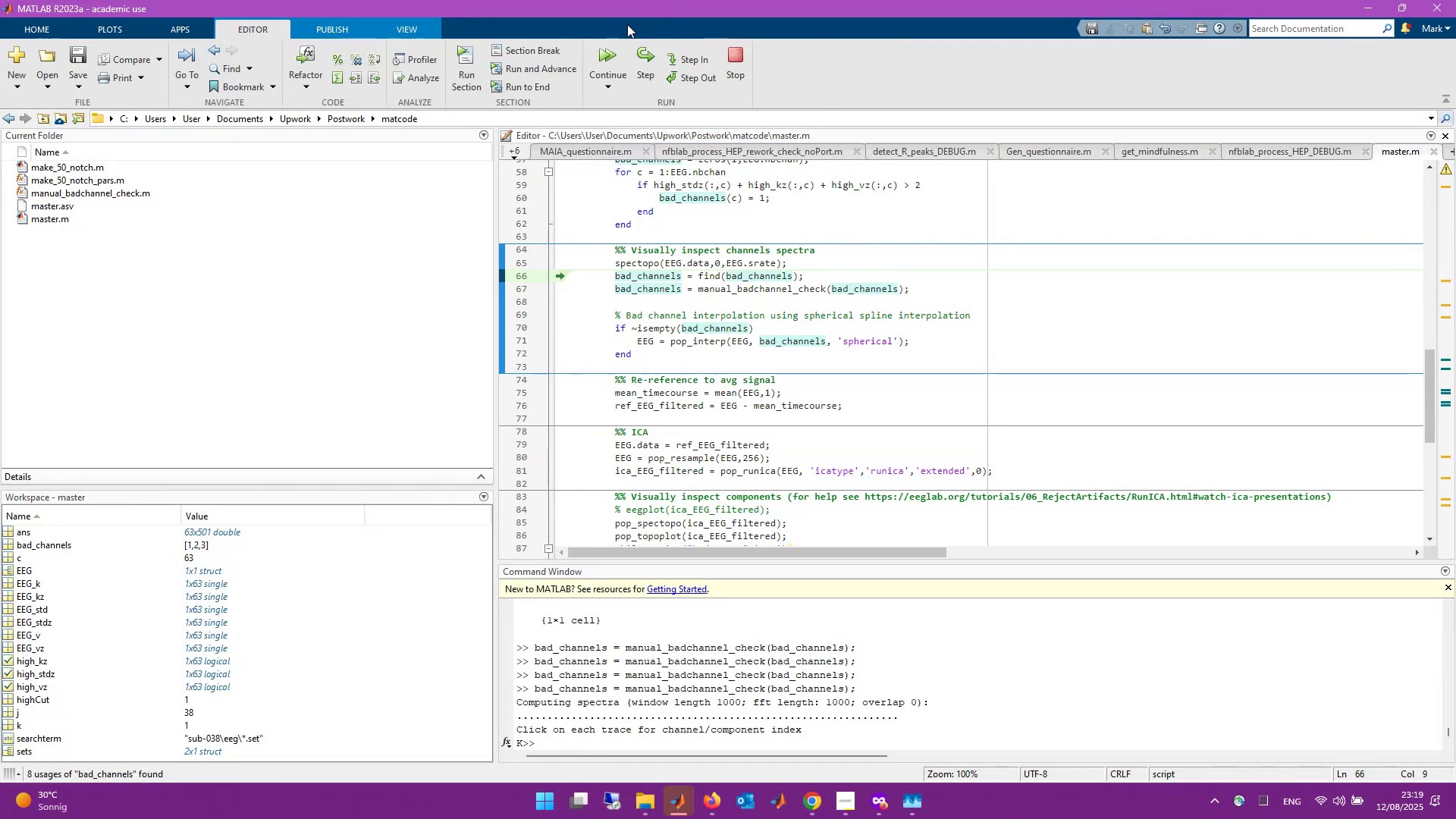 
left_click([651, 80])
 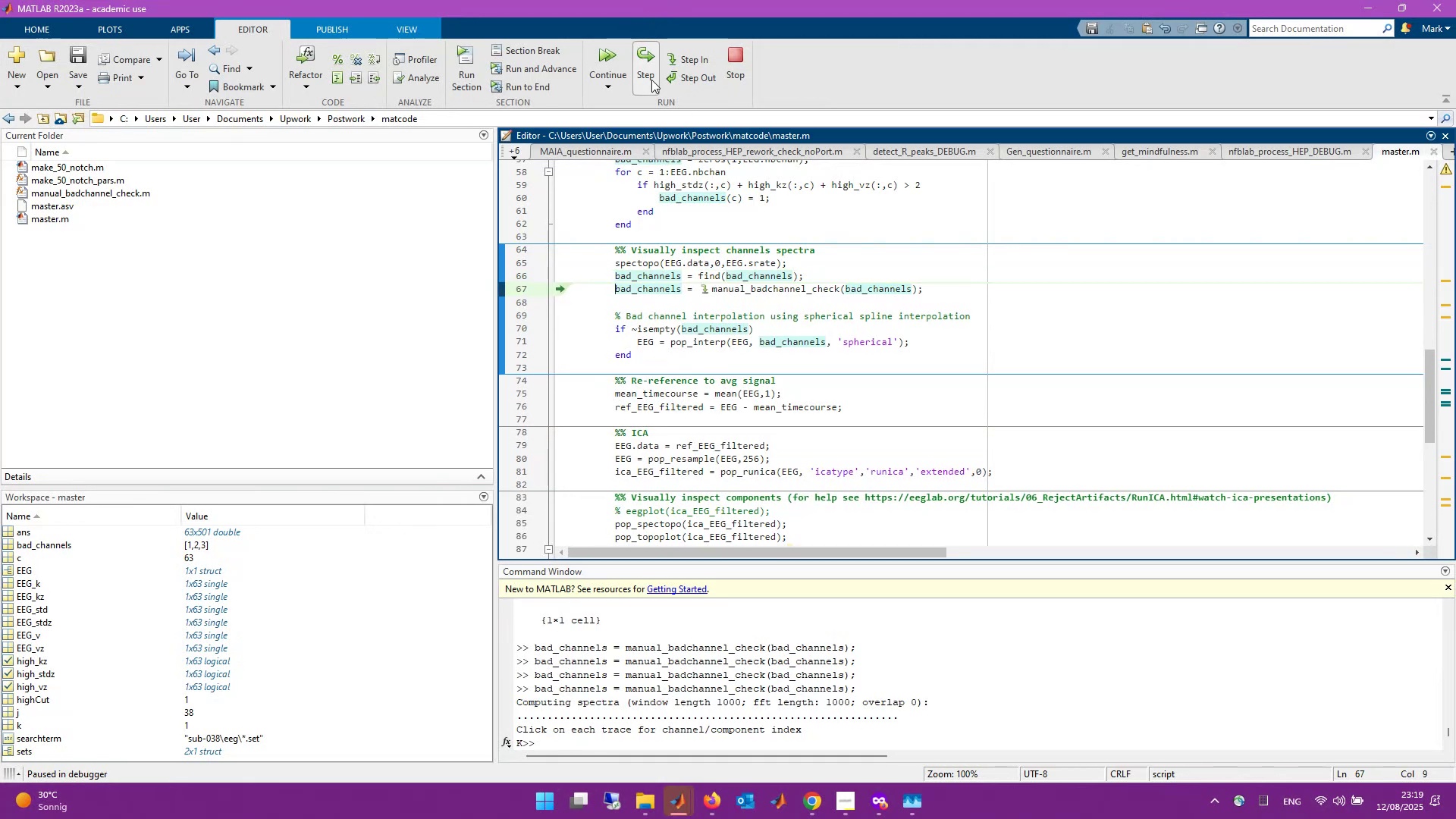 
left_click([651, 80])
 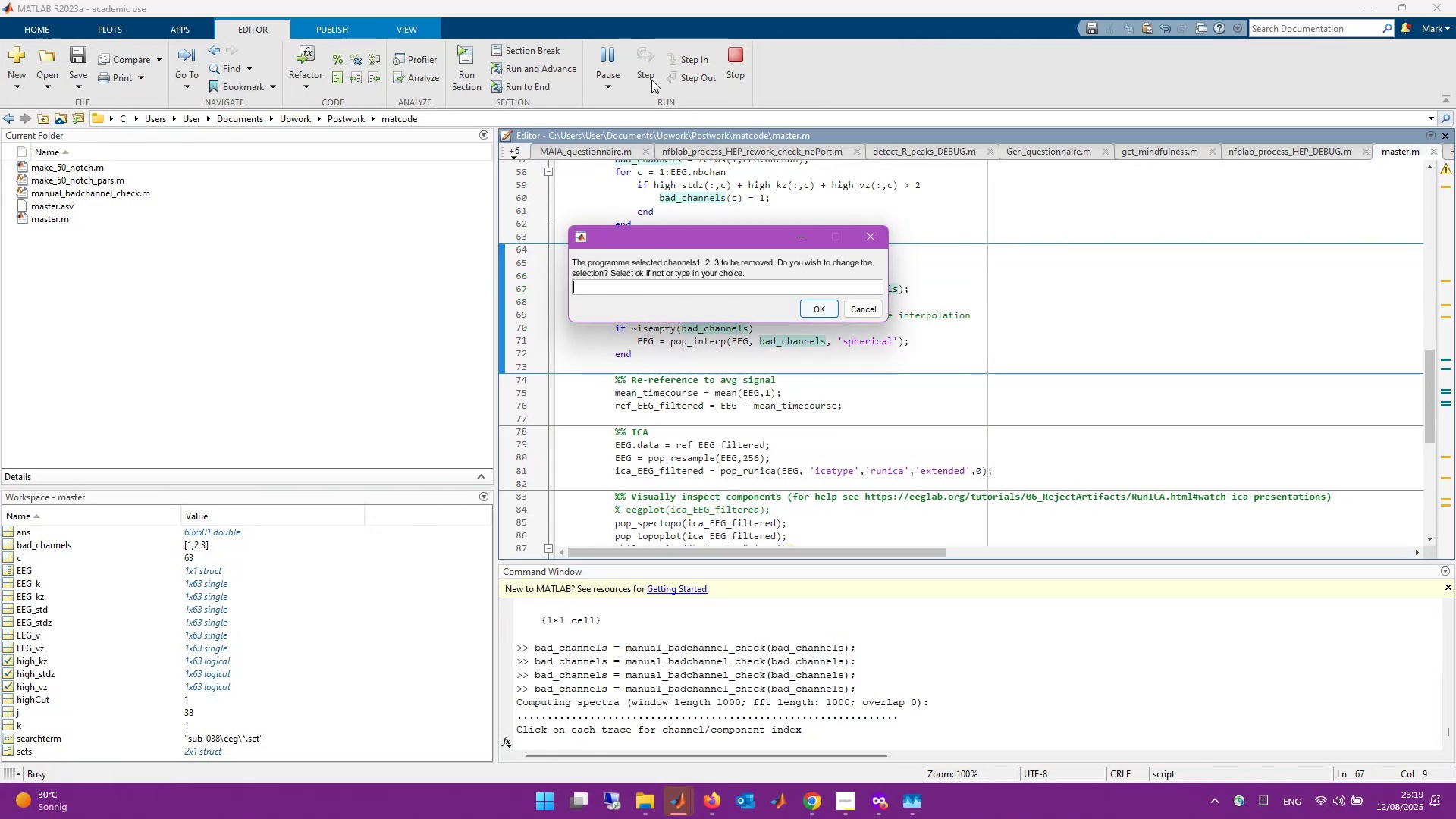 
key(Enter)
 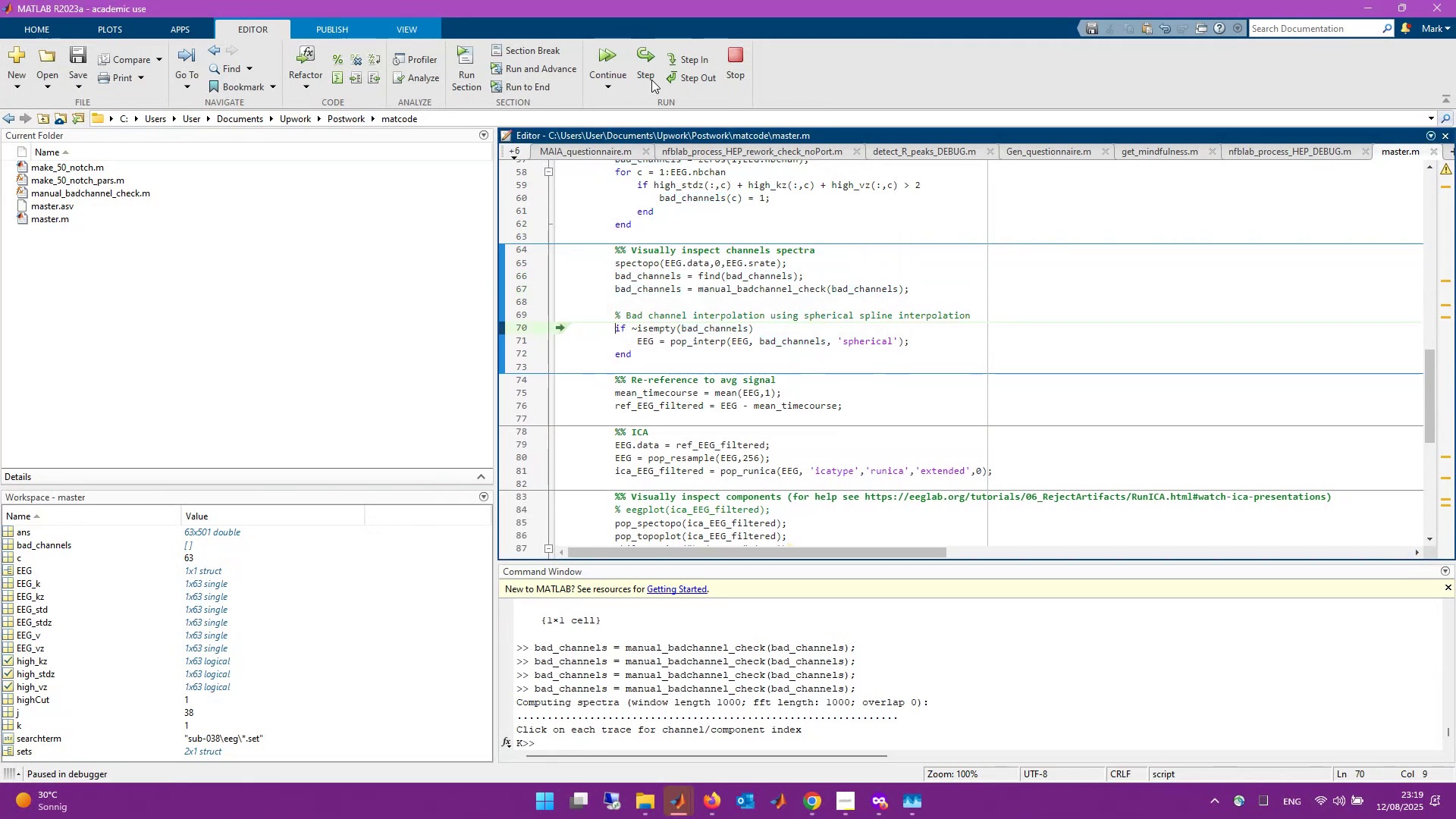 
mouse_move([664, 172])
 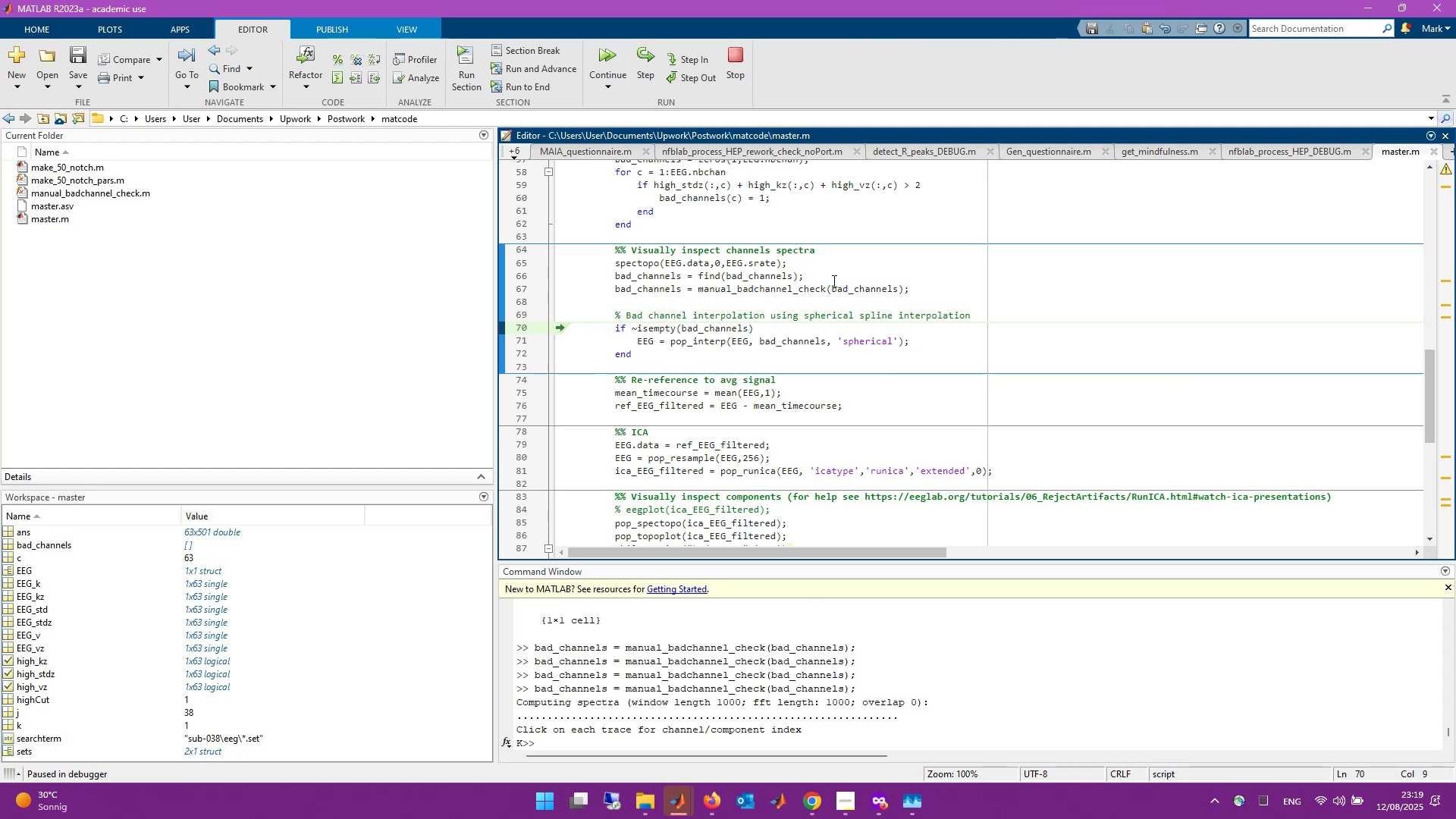 
mouse_move([870, 310])
 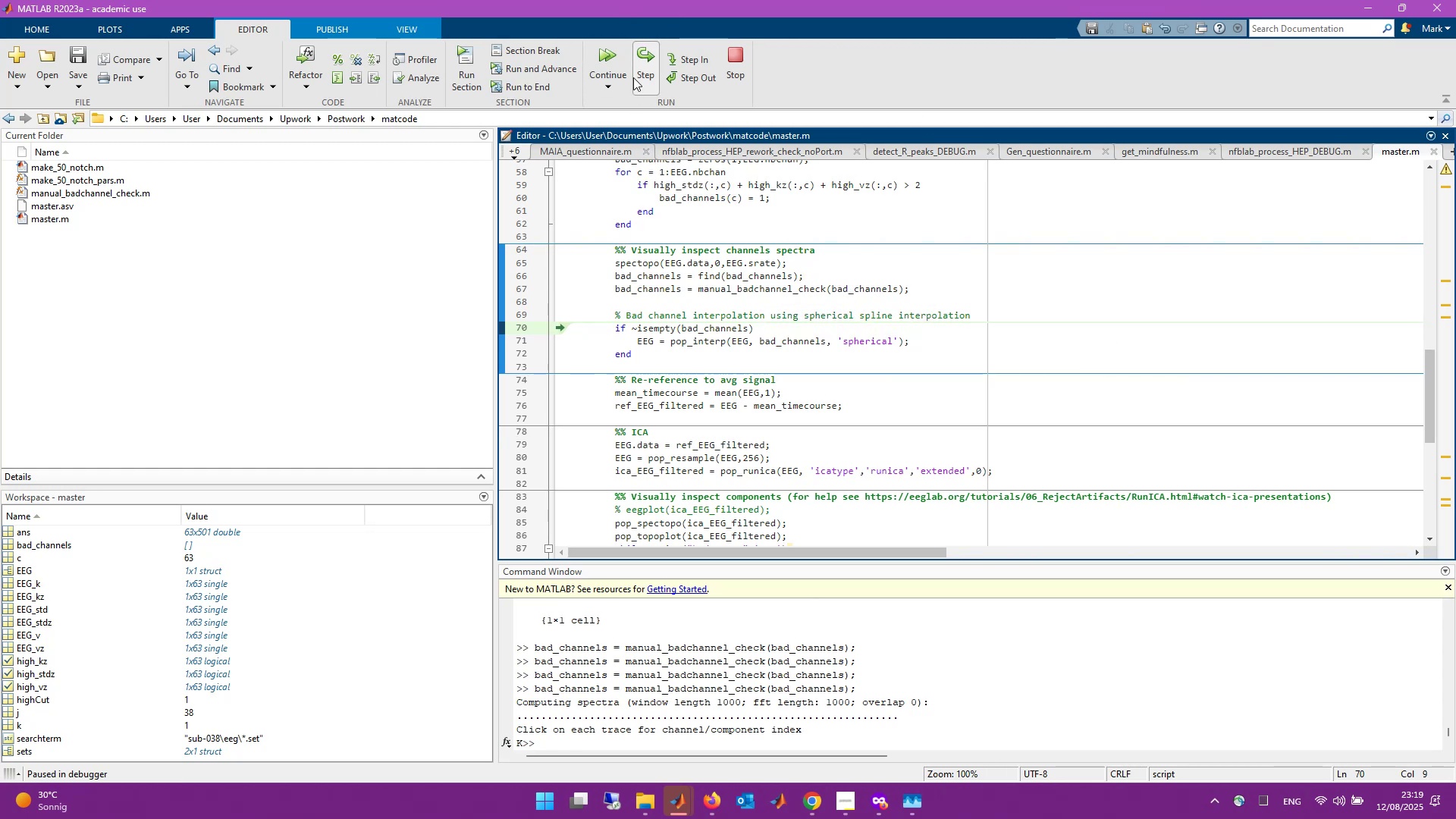 
left_click([643, 71])
 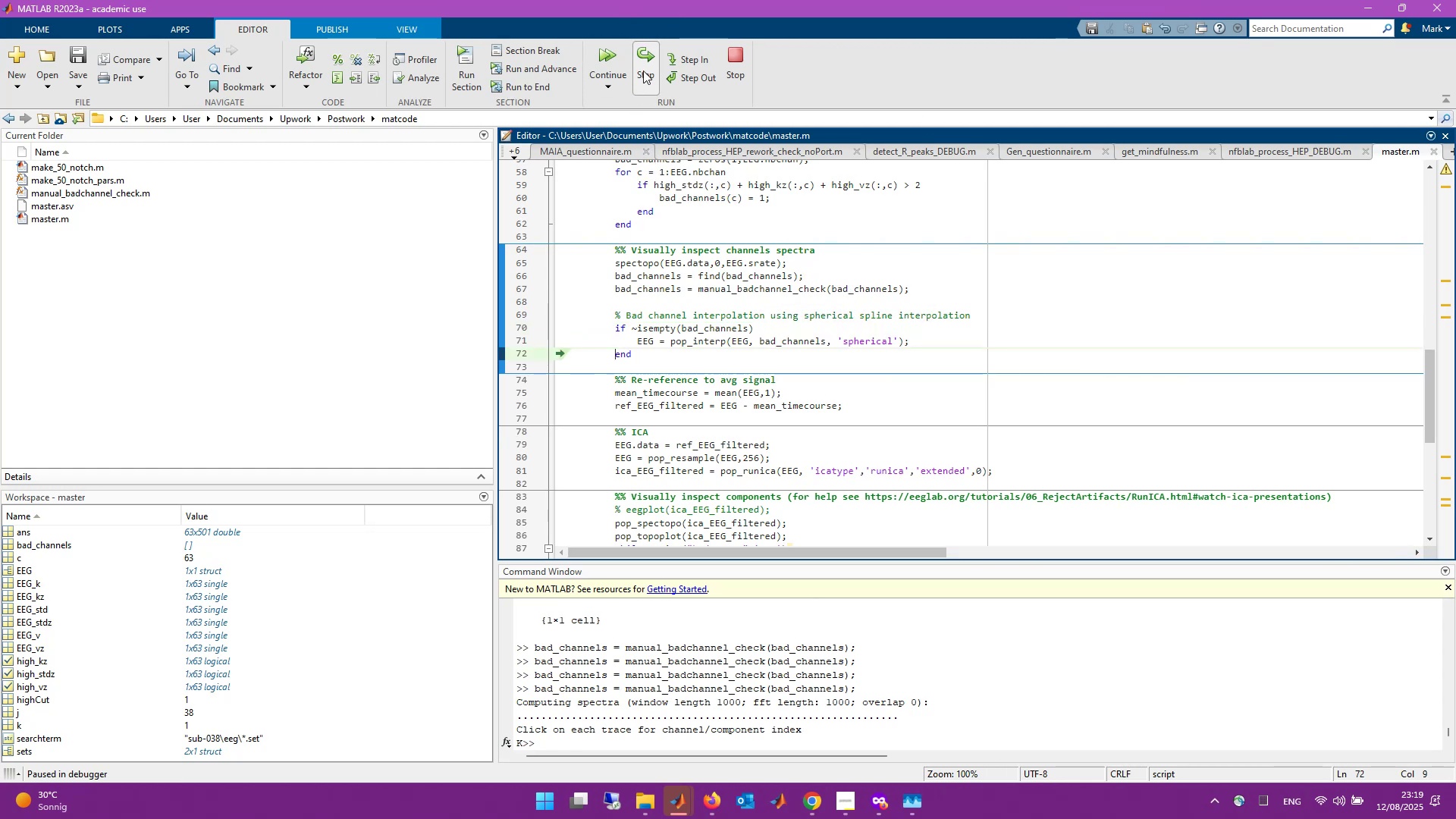 
left_click([643, 71])
 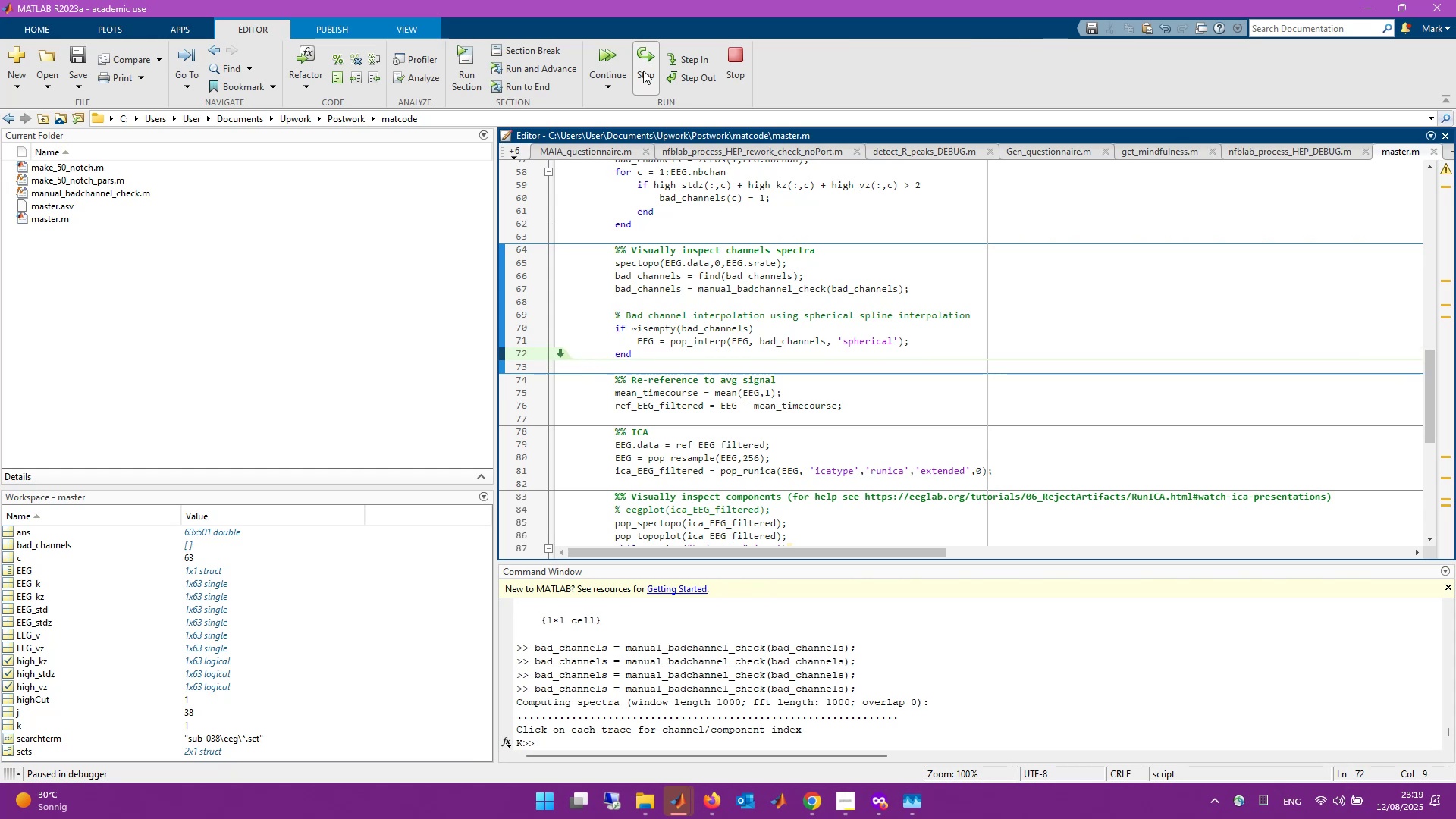 
left_click([643, 71])
 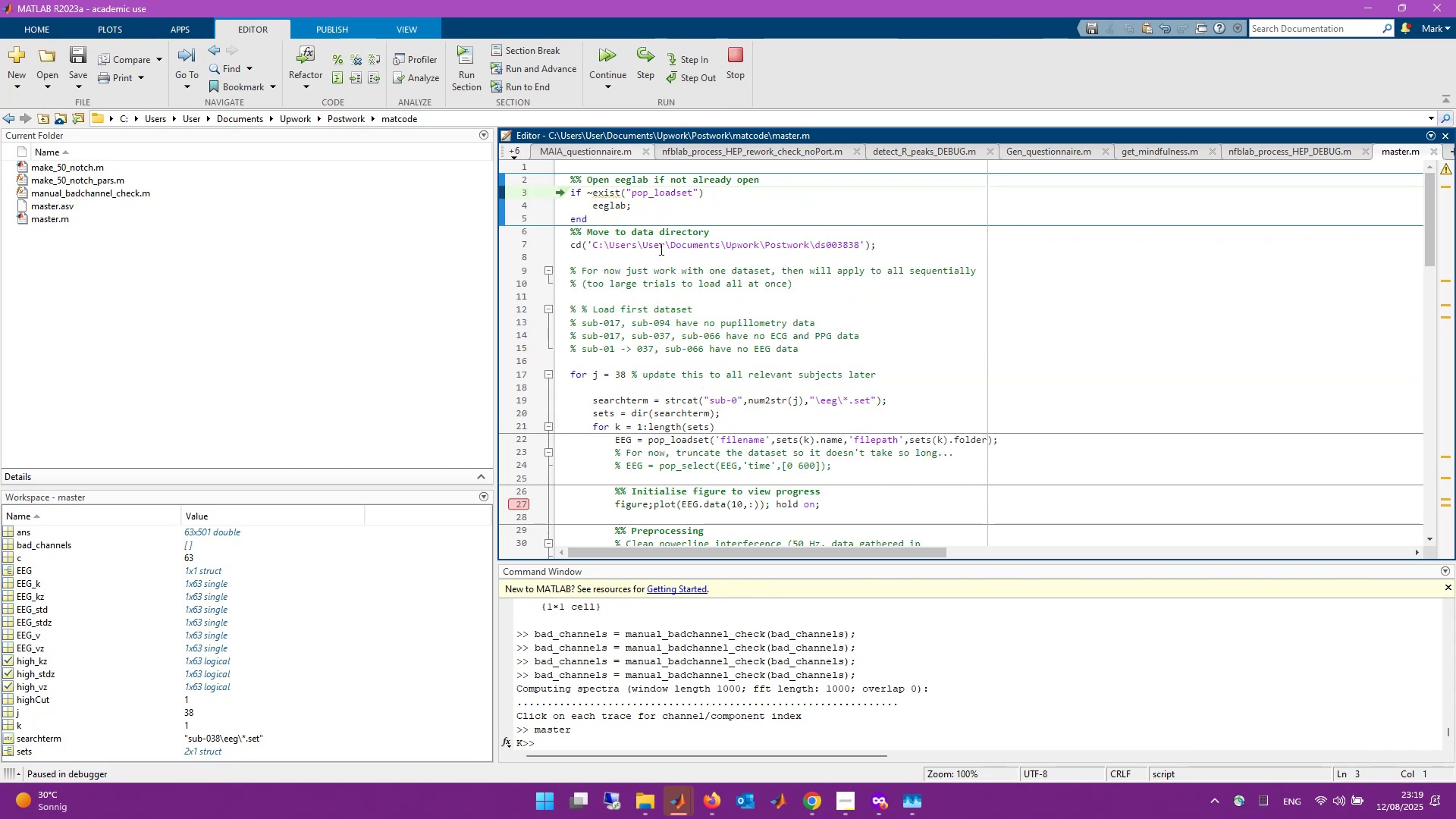 
wait(5.93)
 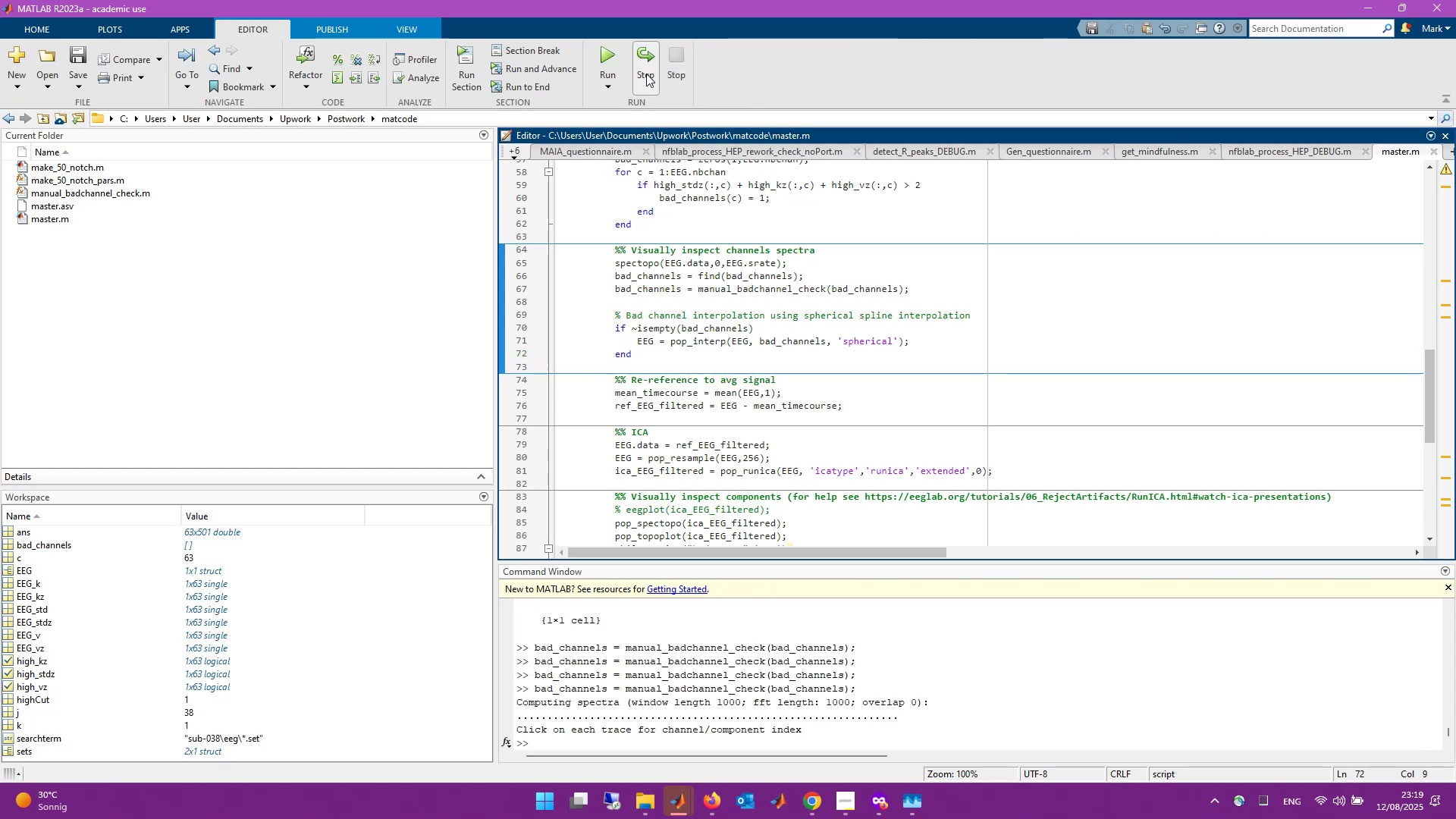 
scroll: coordinate [689, 375], scroll_direction: up, amount: 2.0
 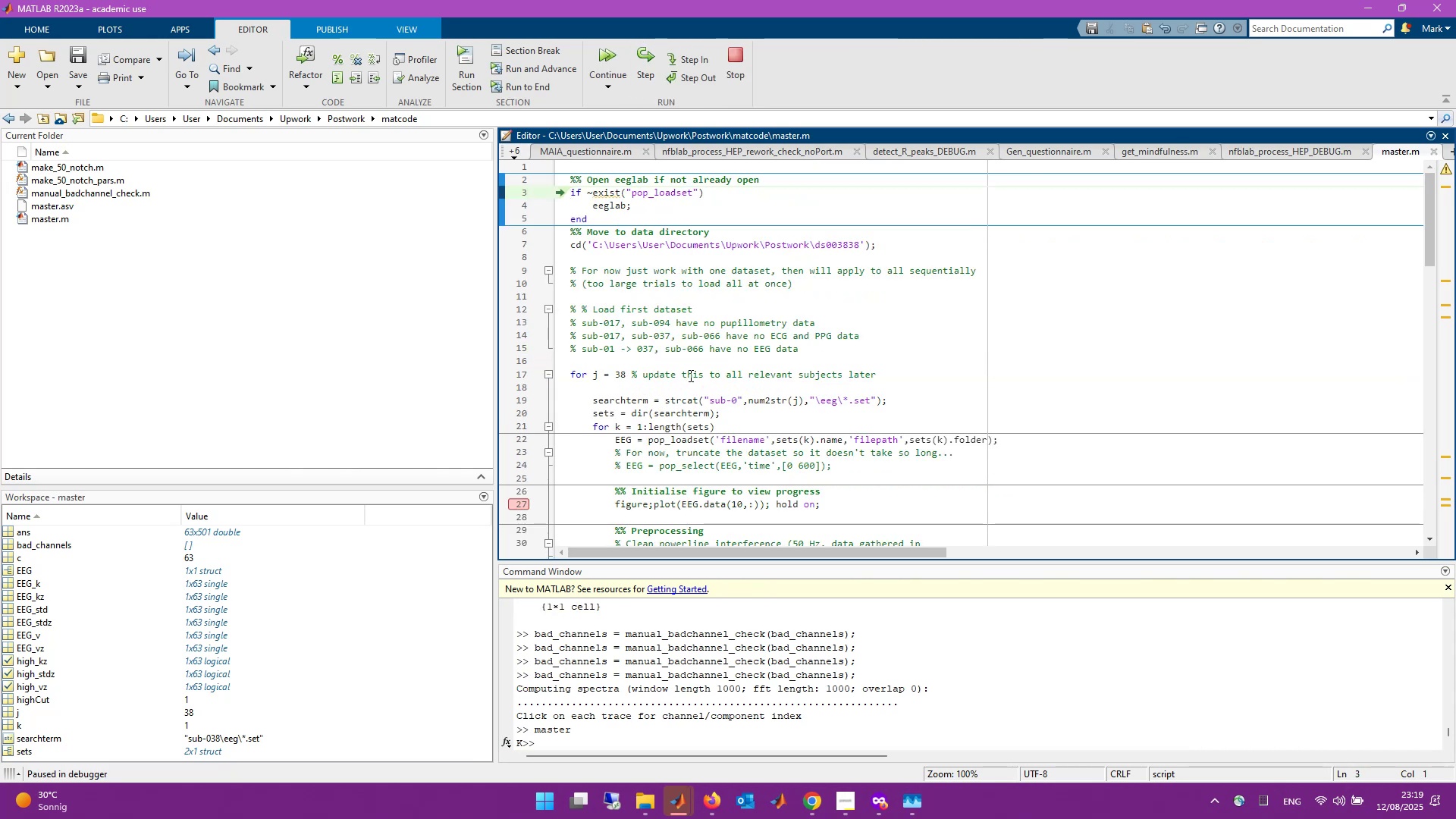 
scroll: coordinate [689, 375], scroll_direction: down, amount: 1.0
 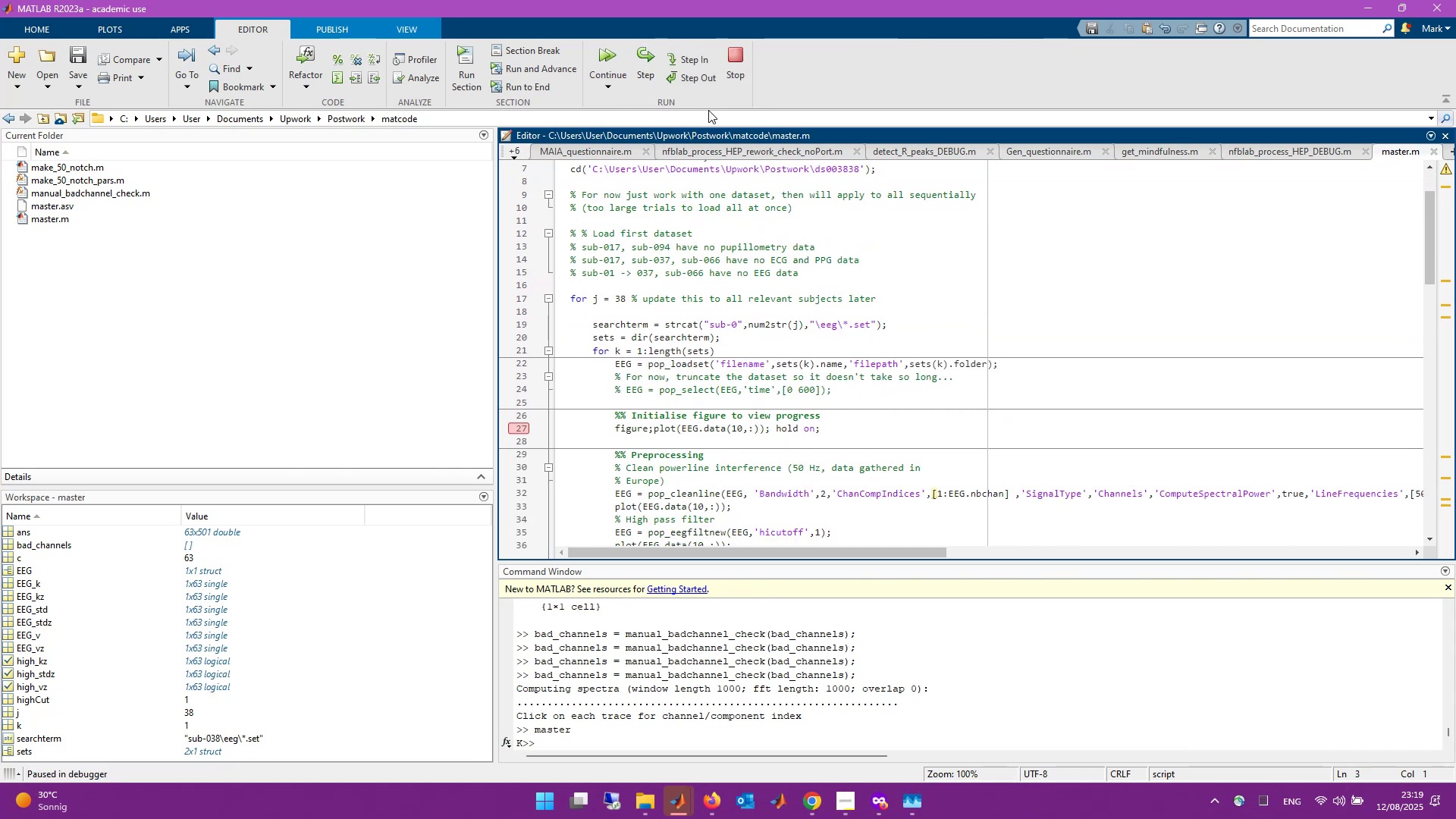 
left_click([726, 85])
 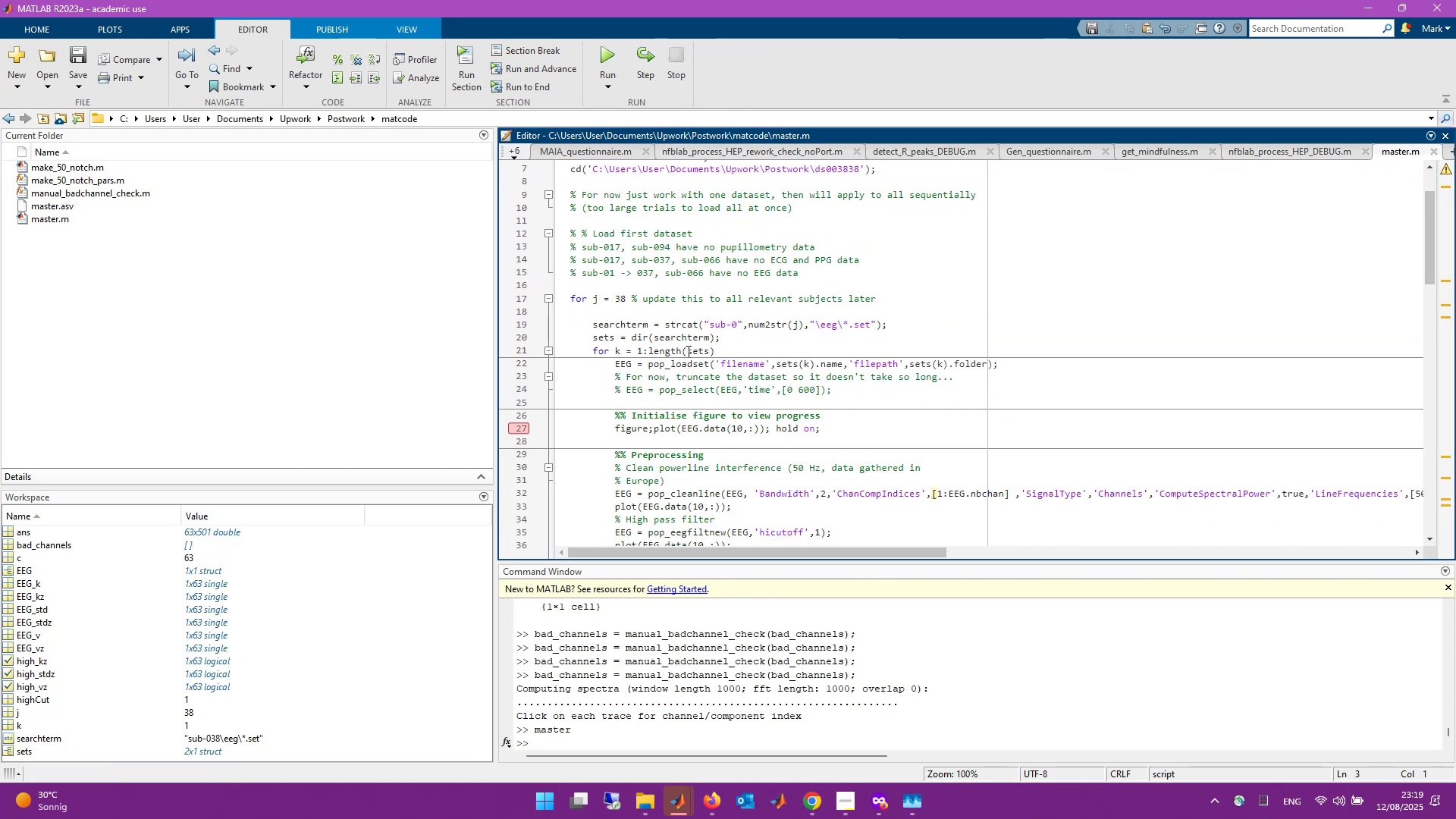 
scroll: coordinate [692, 363], scroll_direction: down, amount: 5.0
 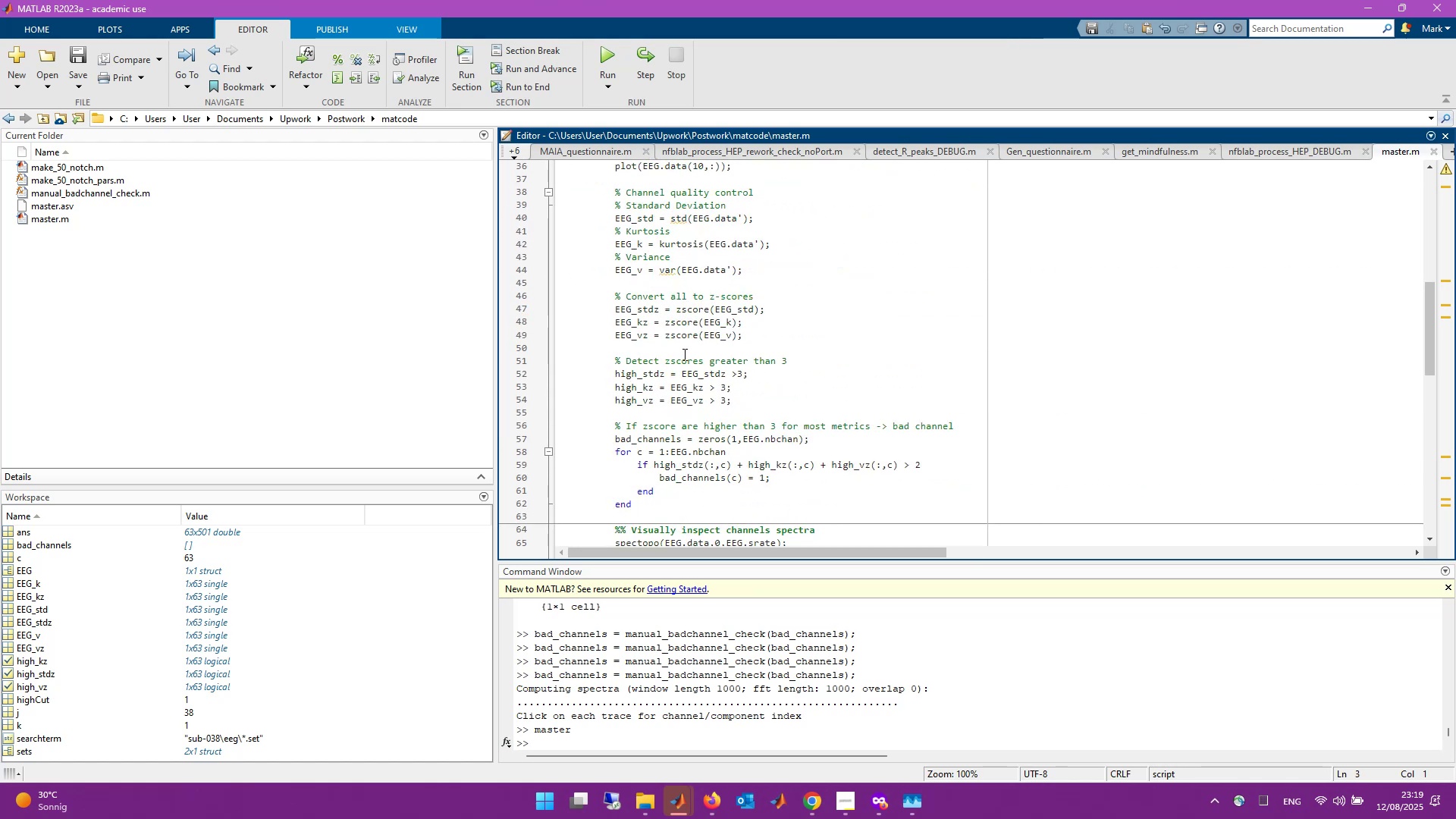 
scroll: coordinate [680, 344], scroll_direction: up, amount: 3.0
 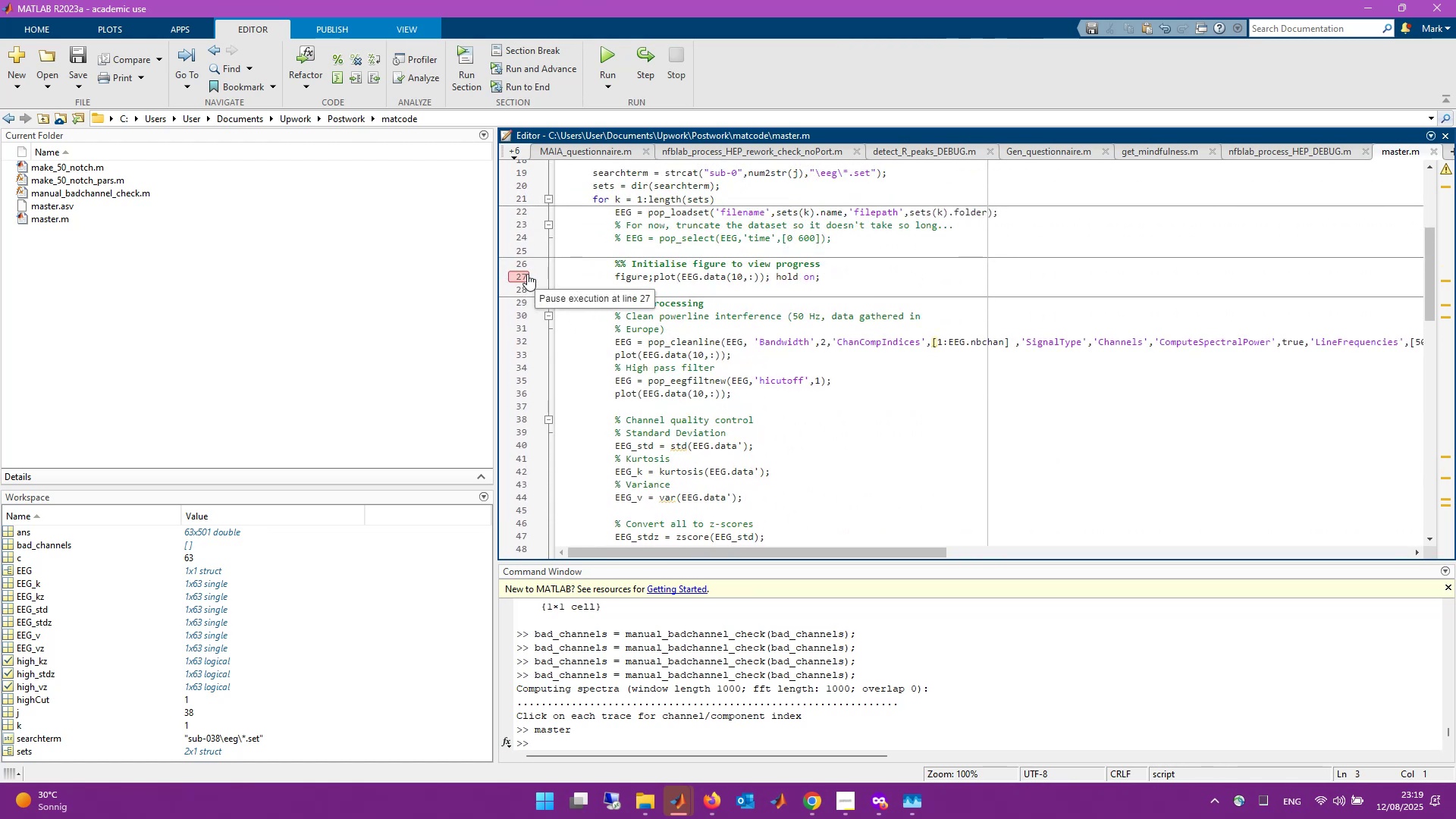 
left_click([525, 273])
 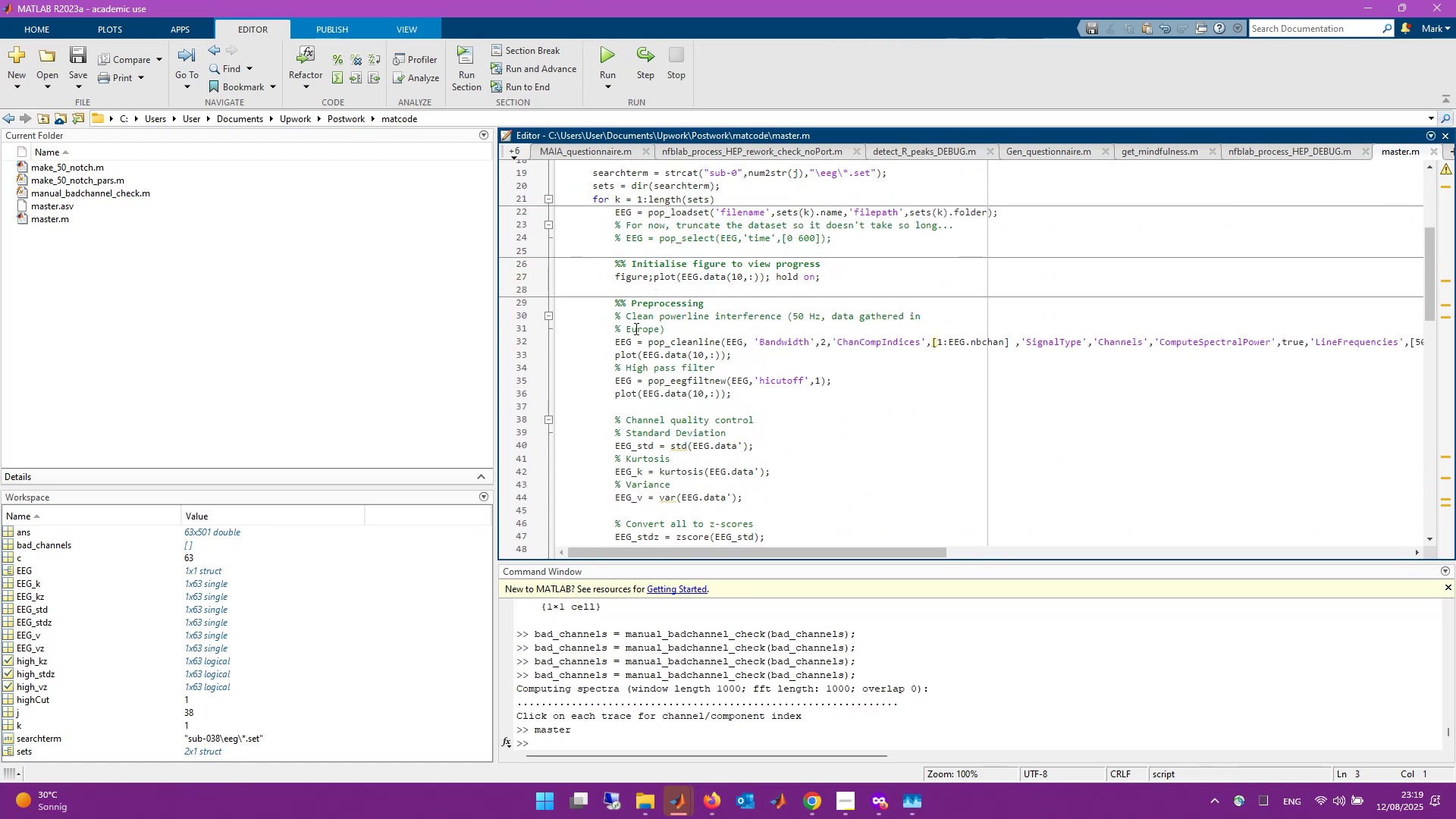 
scroll: coordinate [820, 404], scroll_direction: down, amount: 9.0
 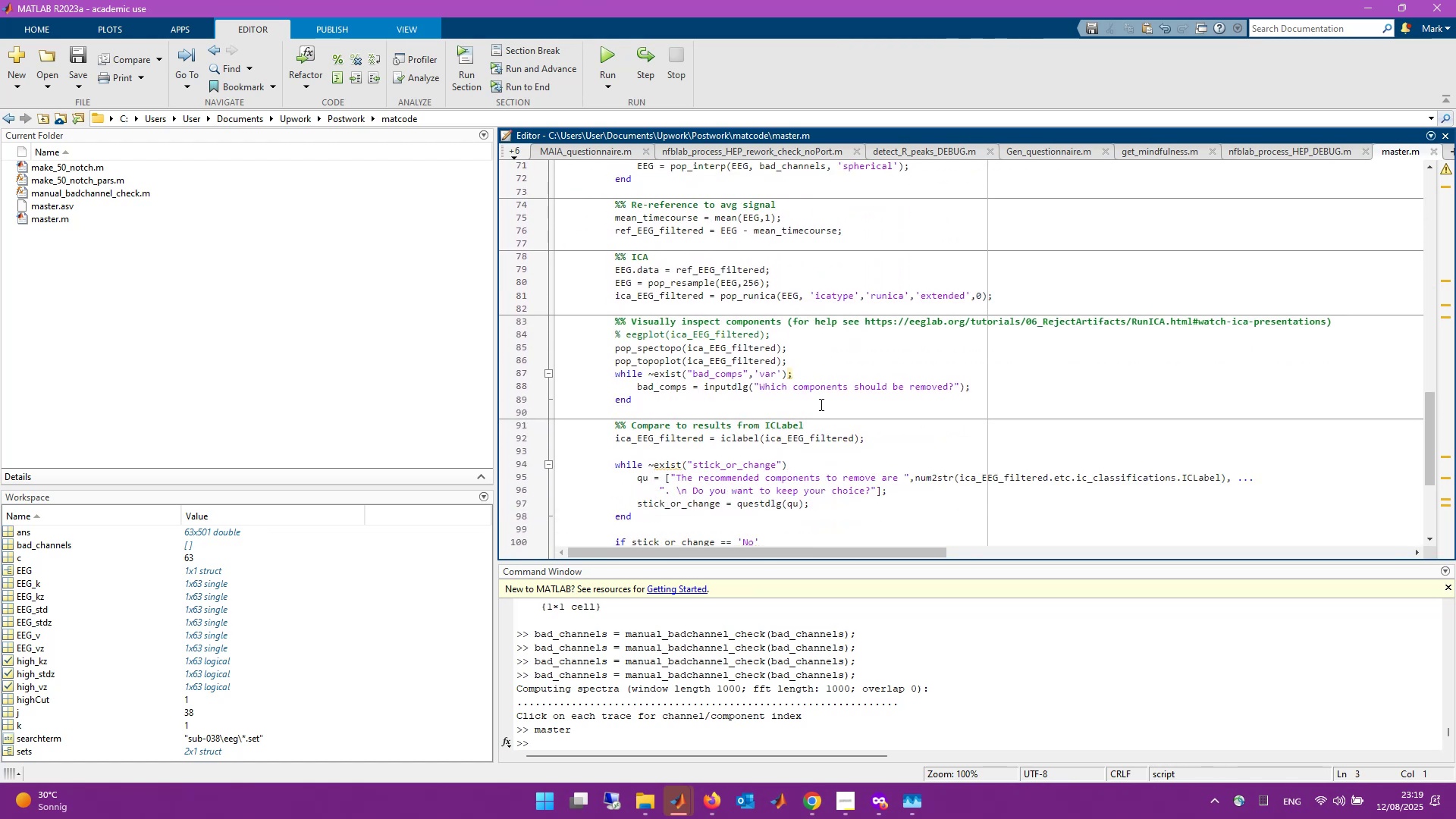 
scroll: coordinate [820, 404], scroll_direction: up, amount: 2.0
 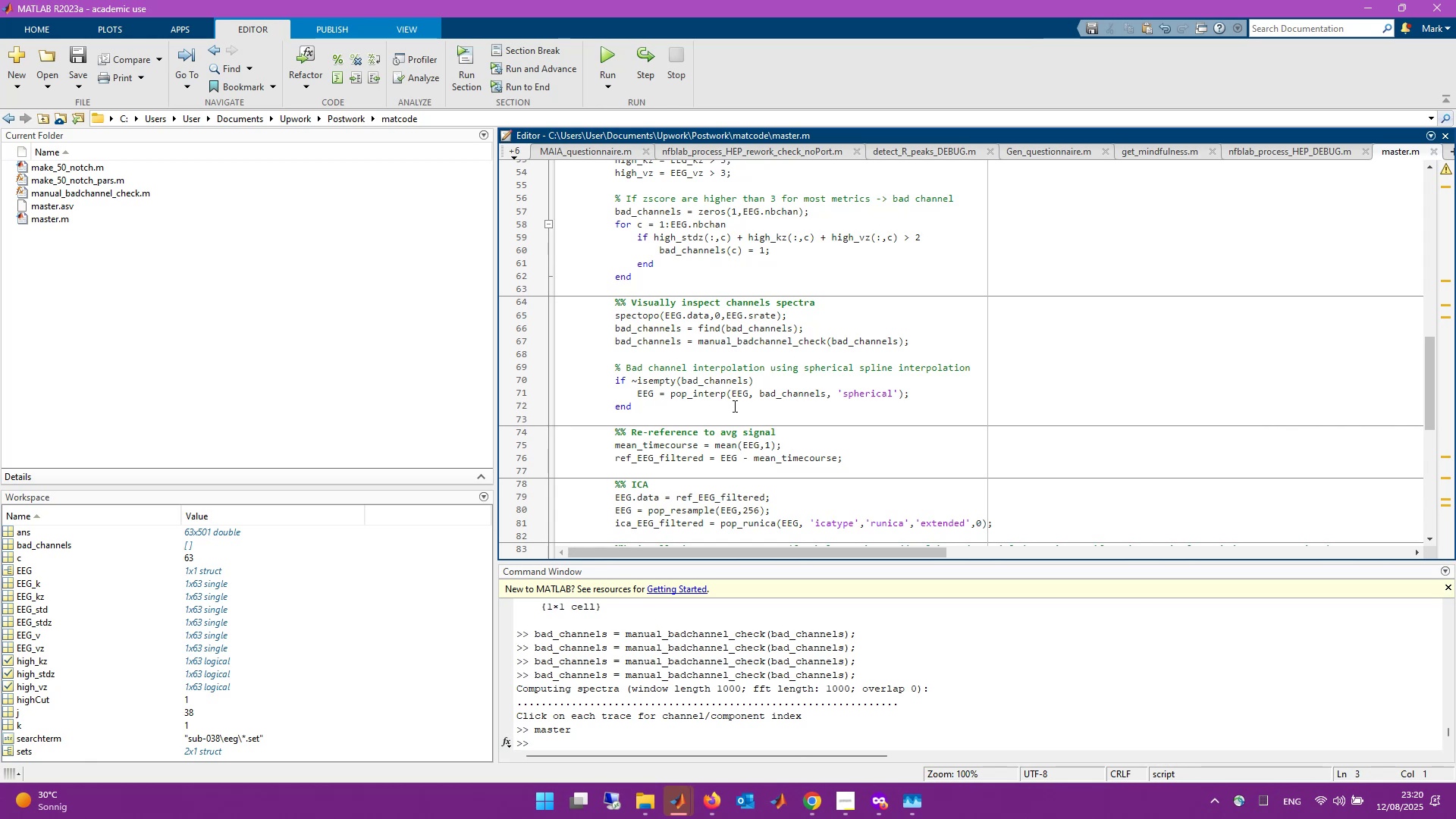 
scroll: coordinate [711, 408], scroll_direction: down, amount: 1.0
 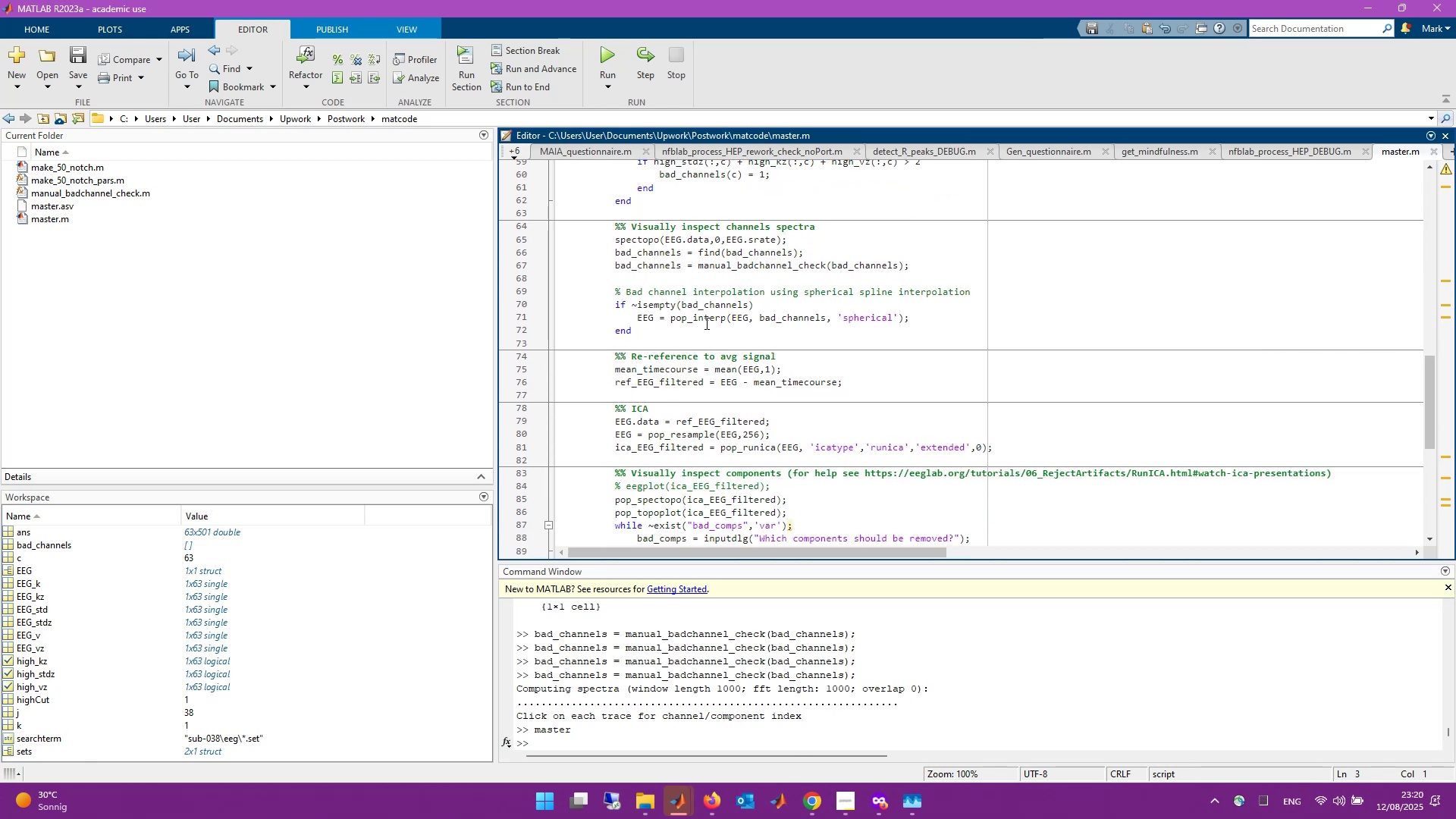 
scroll: coordinate [695, 318], scroll_direction: up, amount: 5.0
 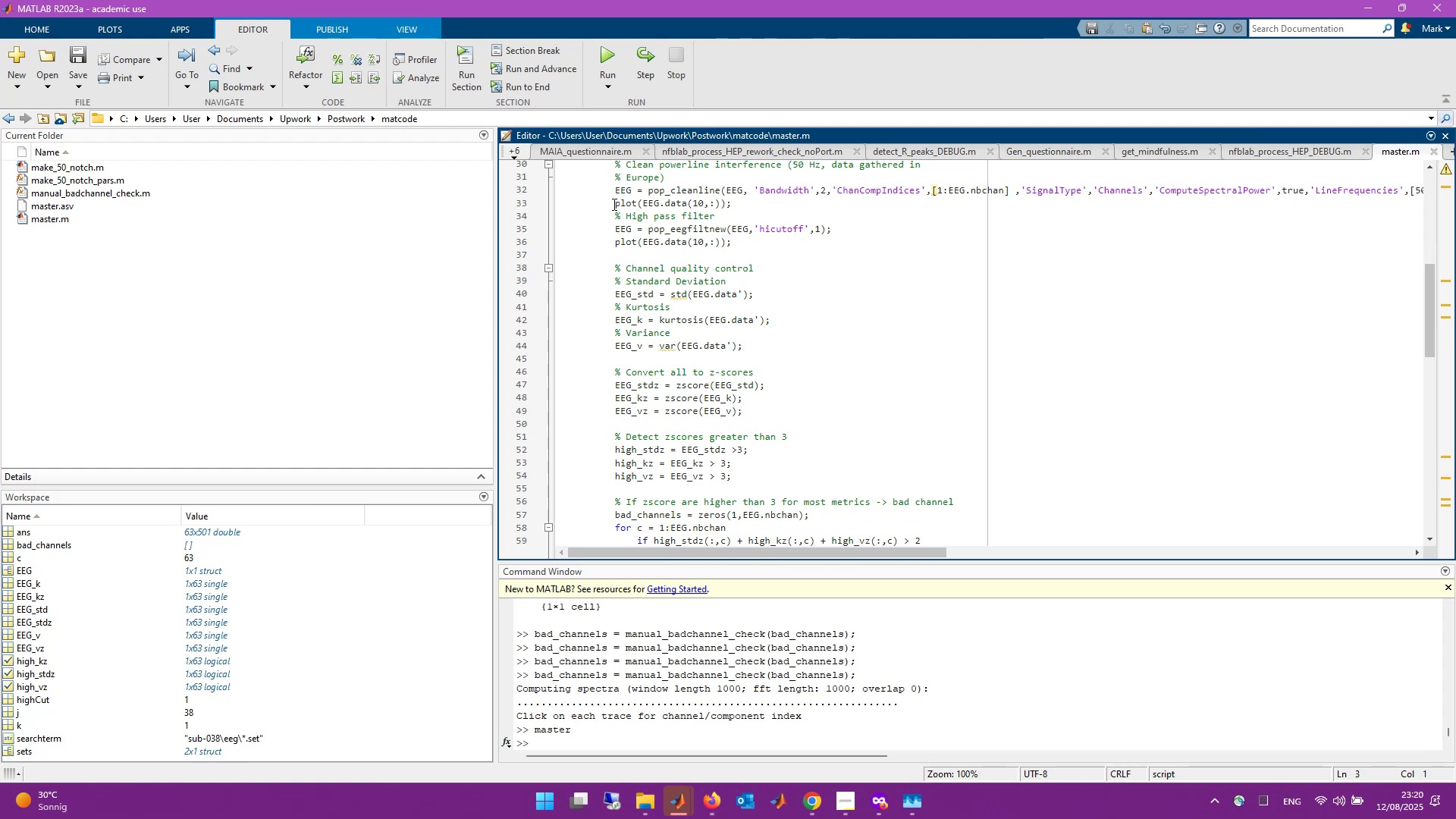 
wait(5.5)
 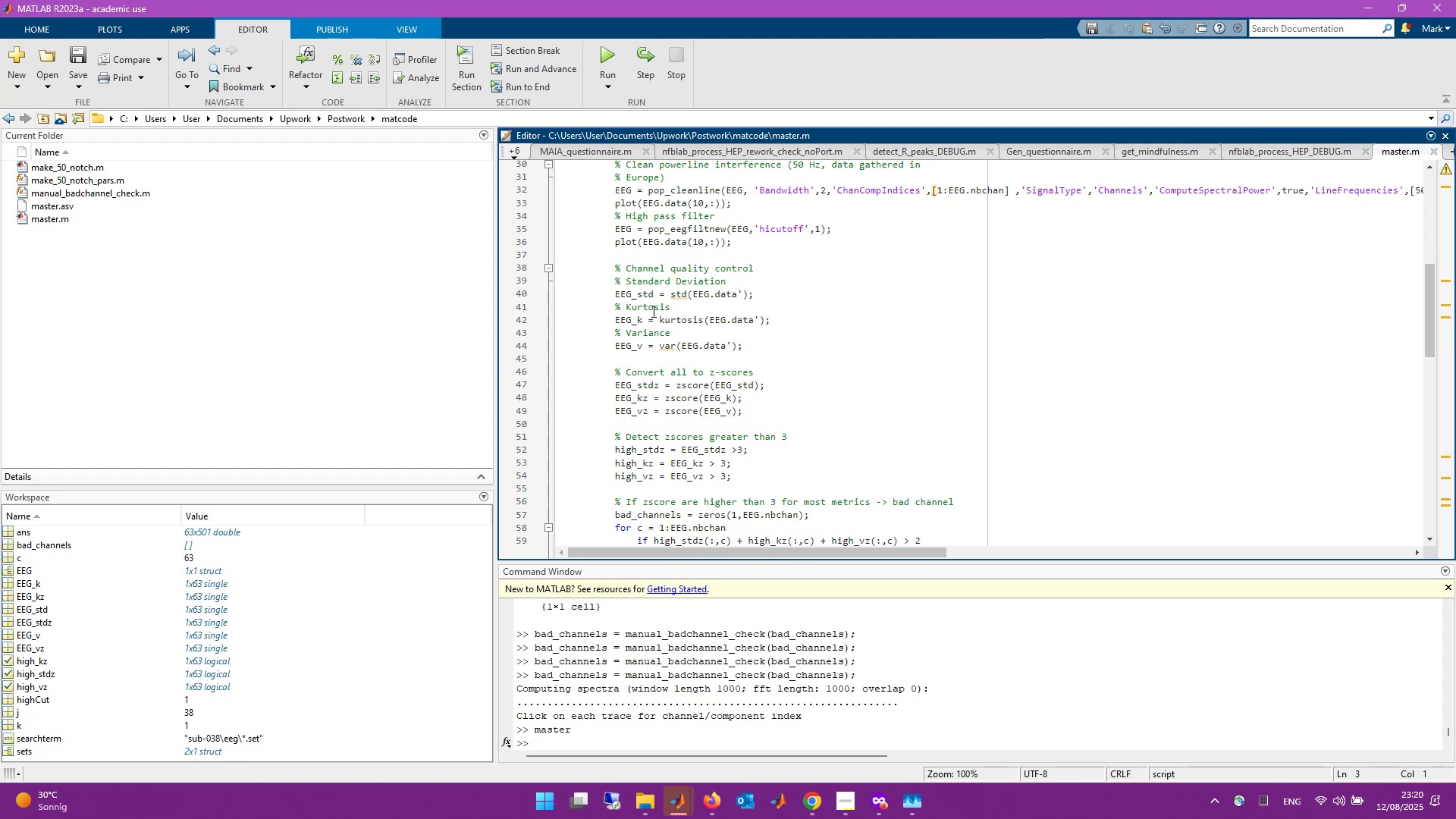 
key(Control+C)
 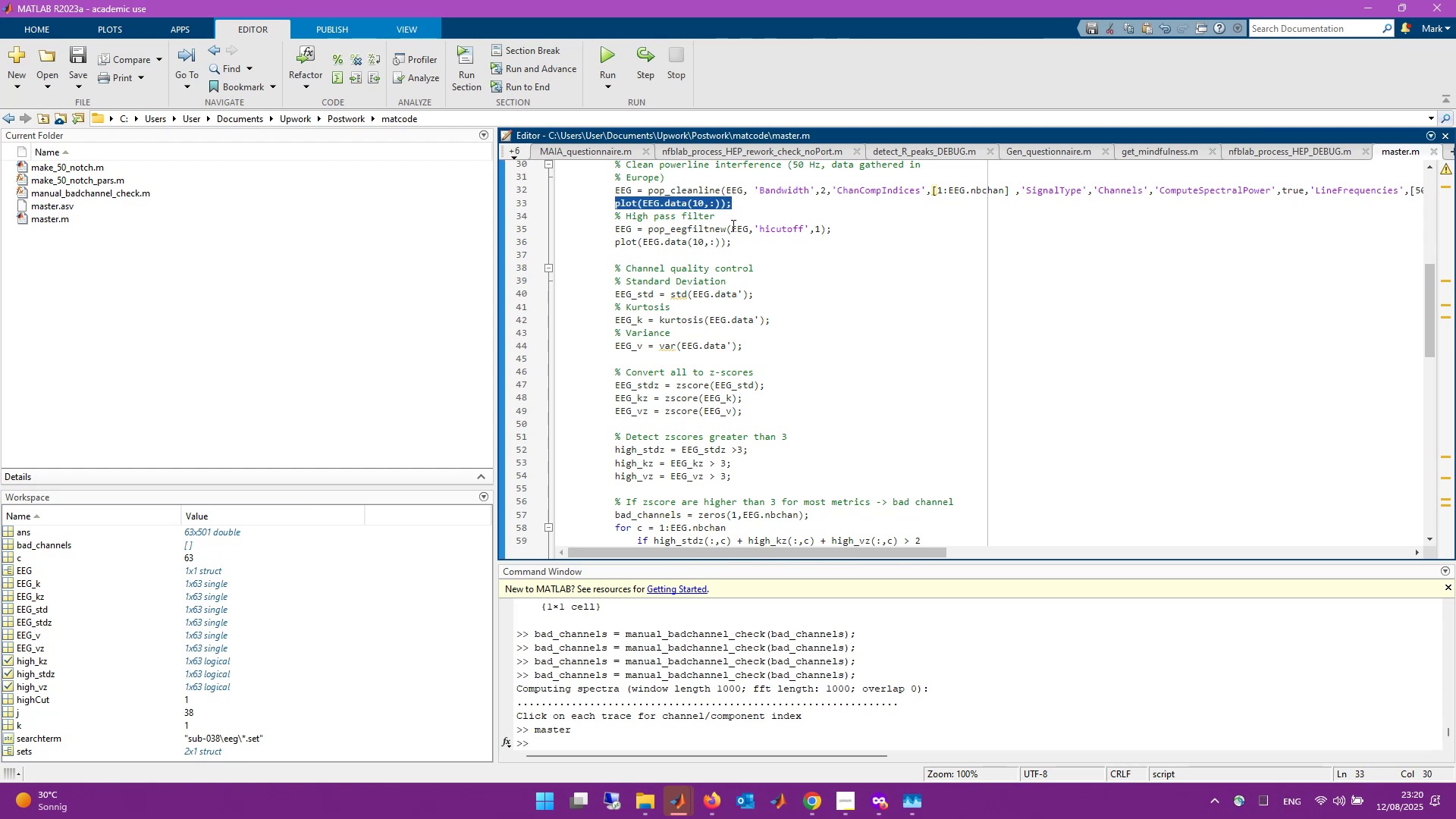 
scroll: coordinate [718, 309], scroll_direction: down, amount: 5.0
 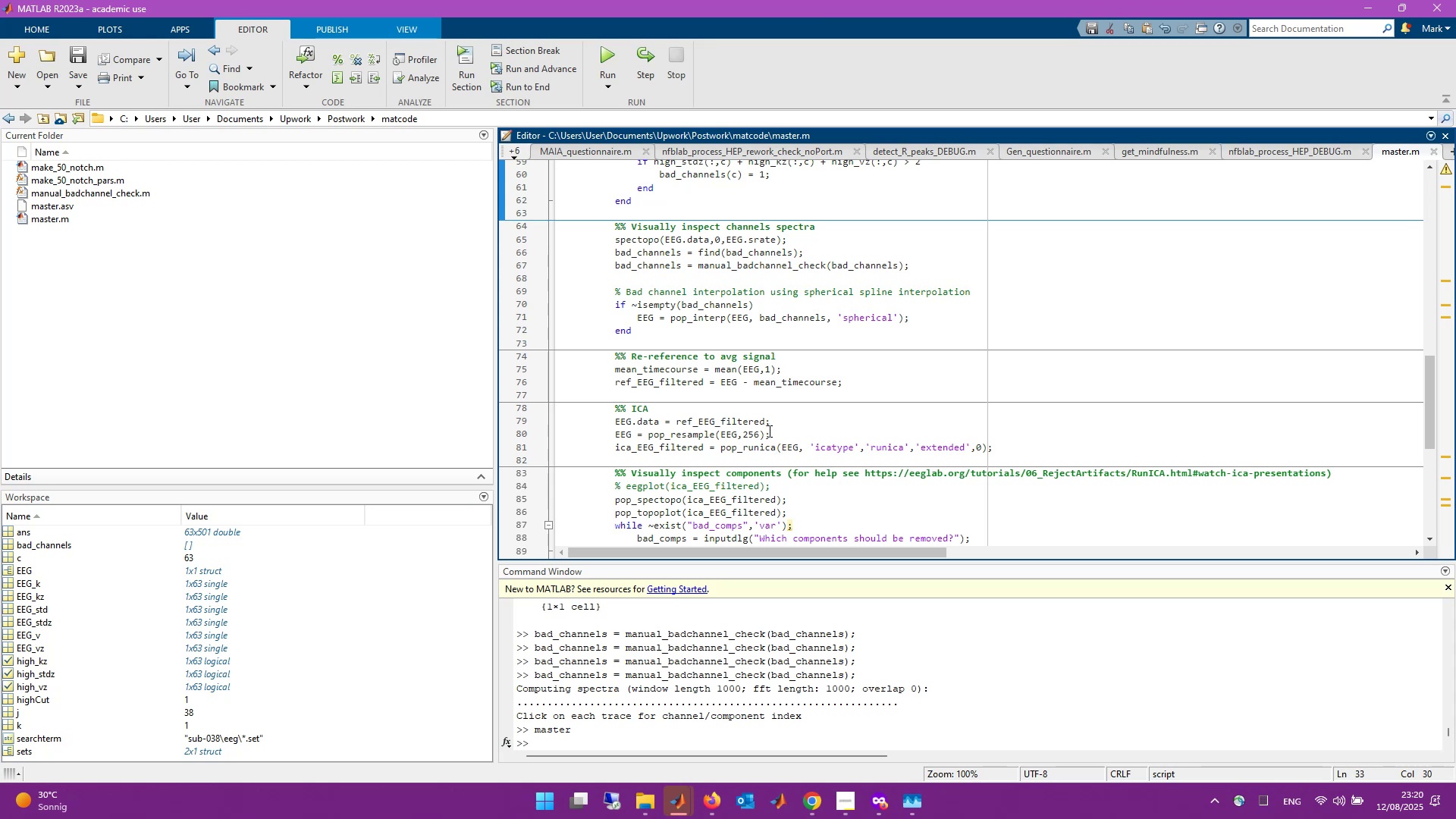 
wait(7.63)
 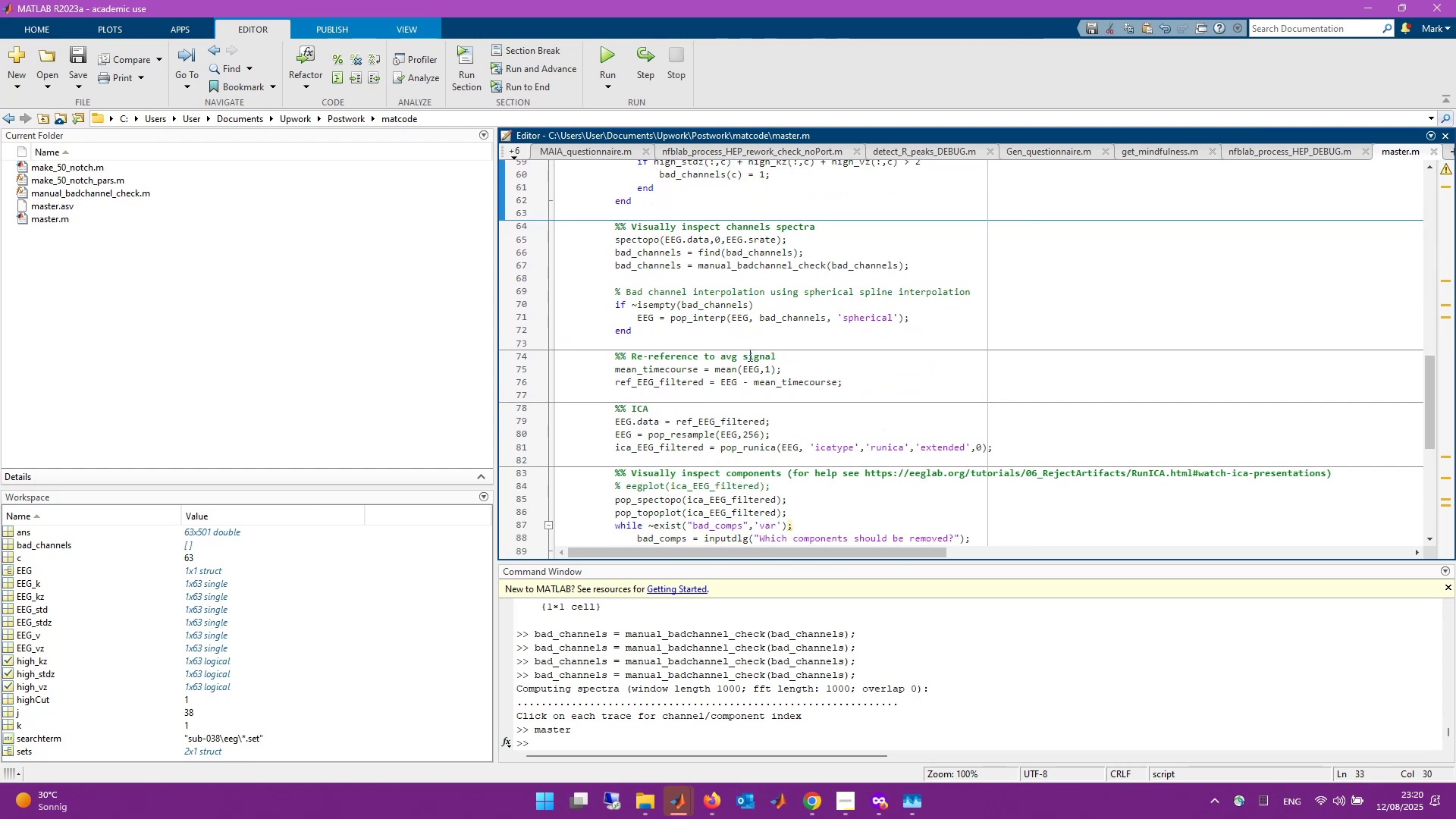 
left_click([860, 379])
 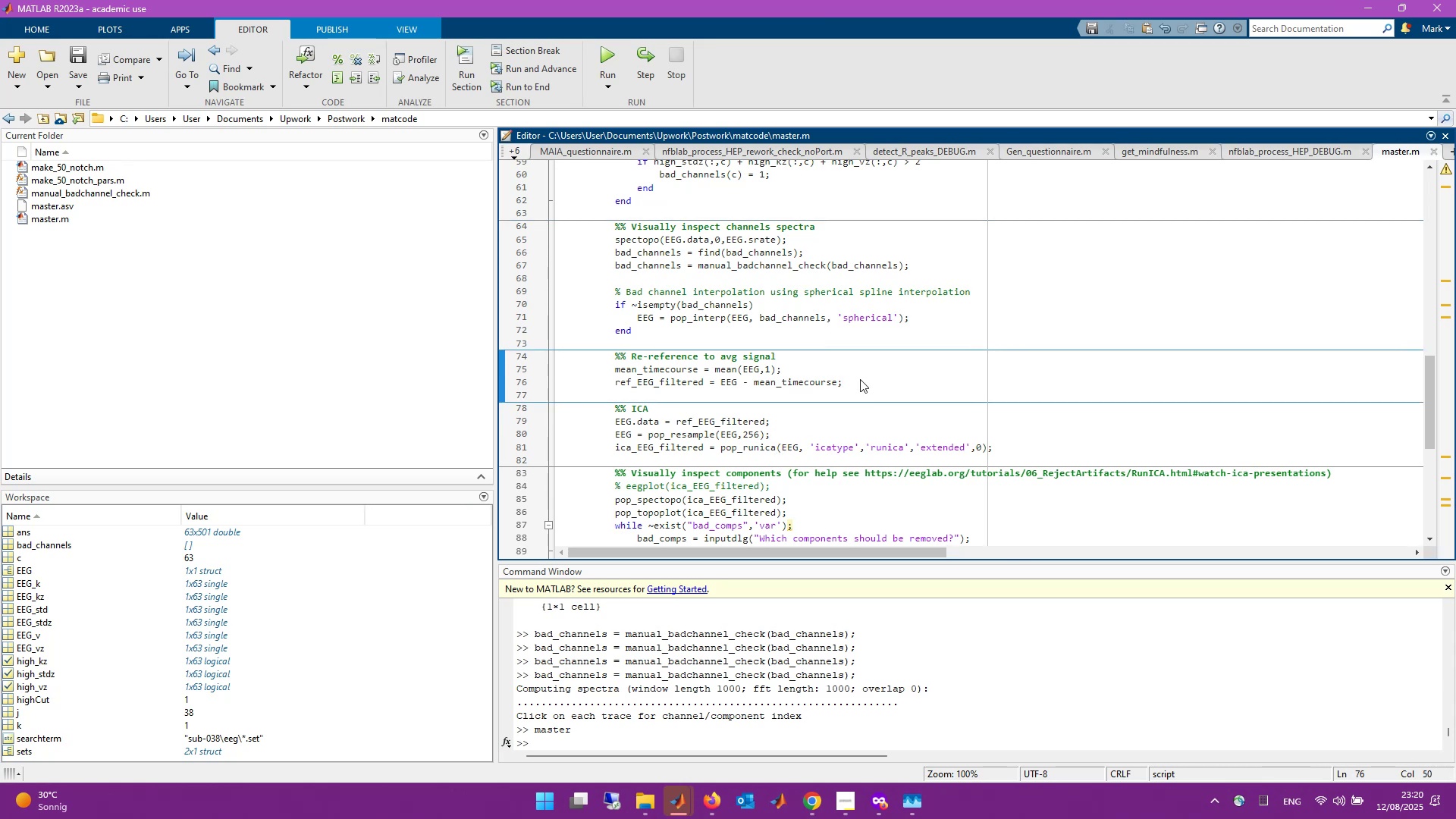 
key(Enter)
 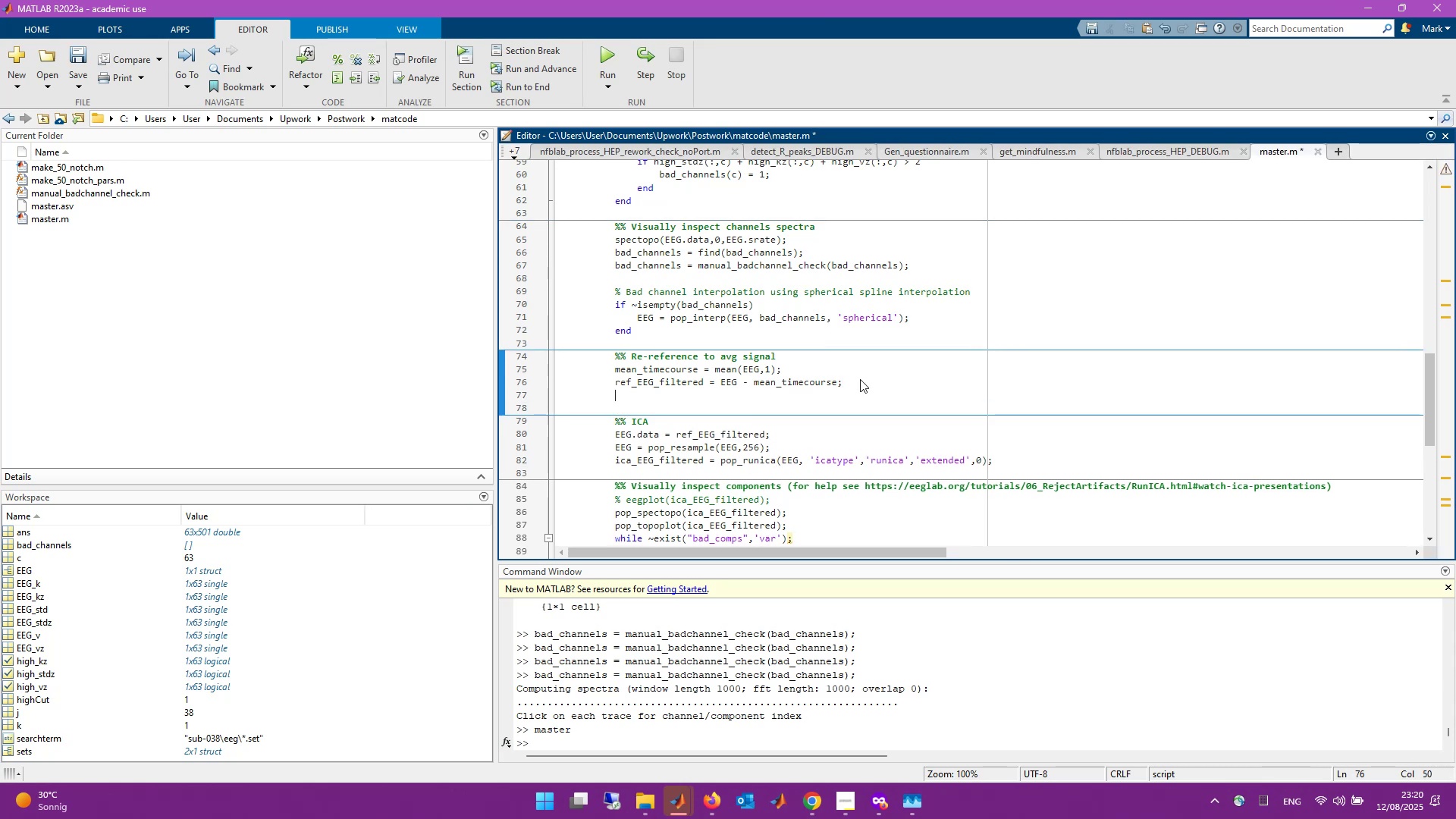 
key(Control+V)
 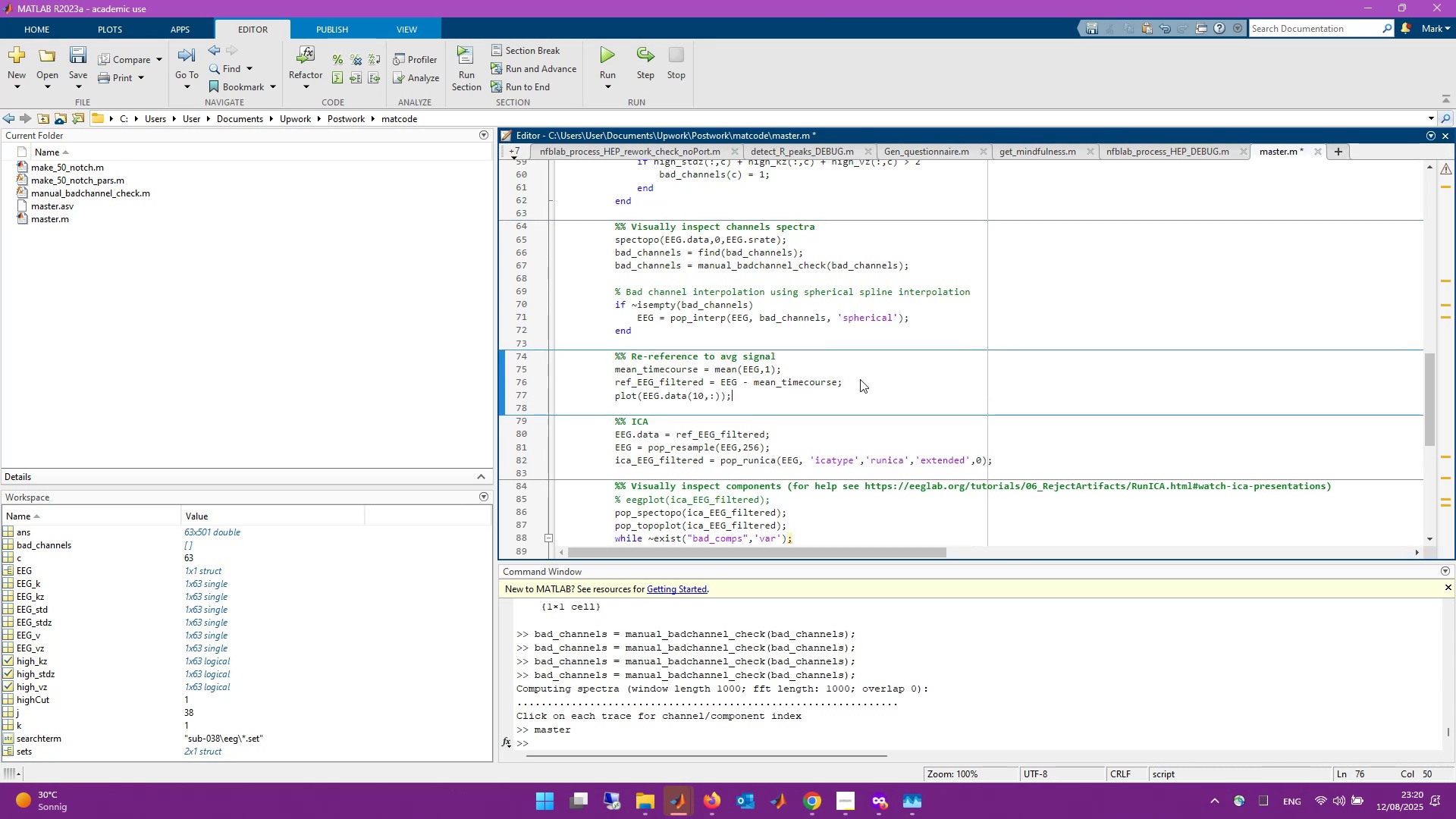 
key(Control+S)
 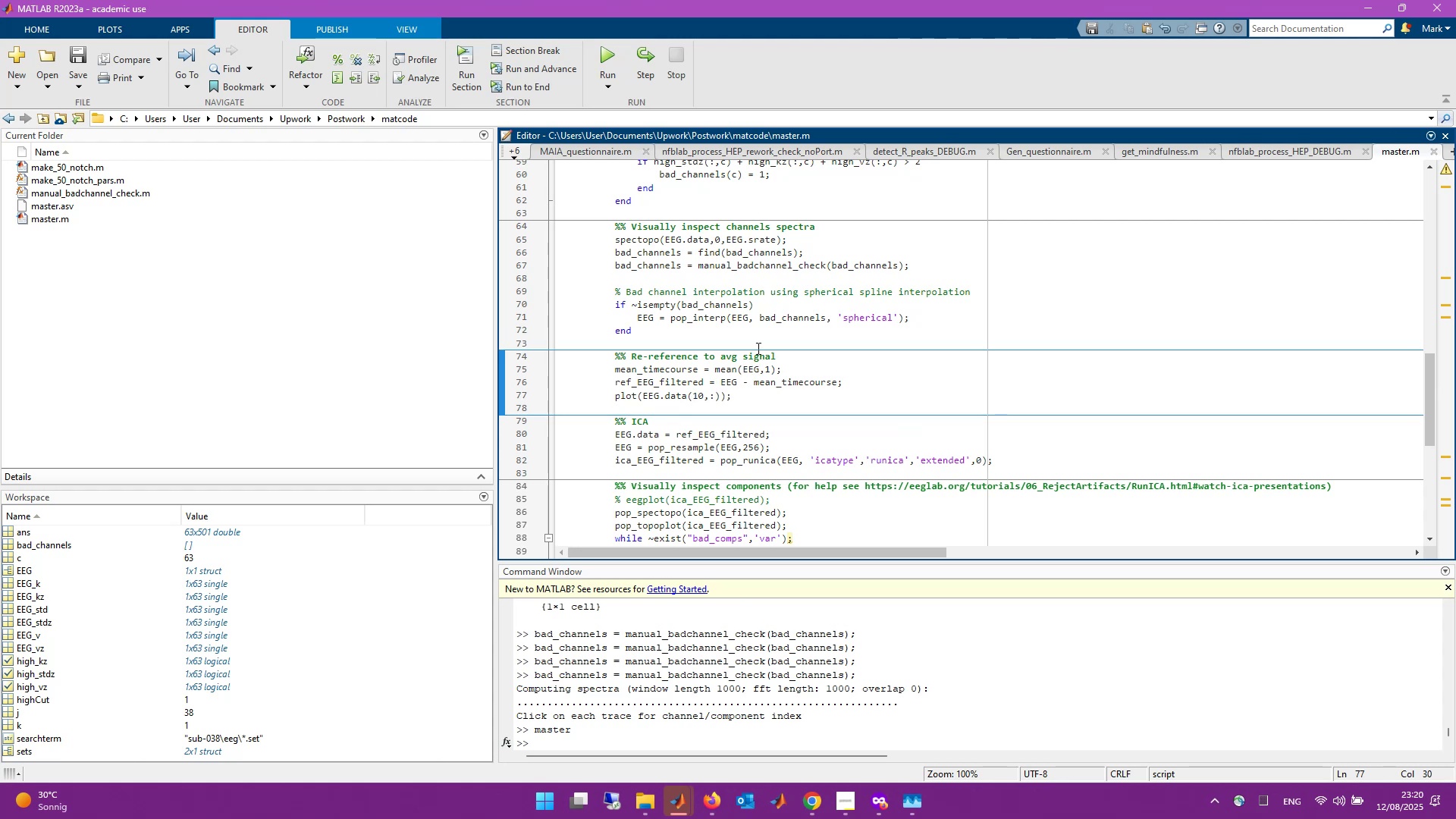 
wait(12.0)
 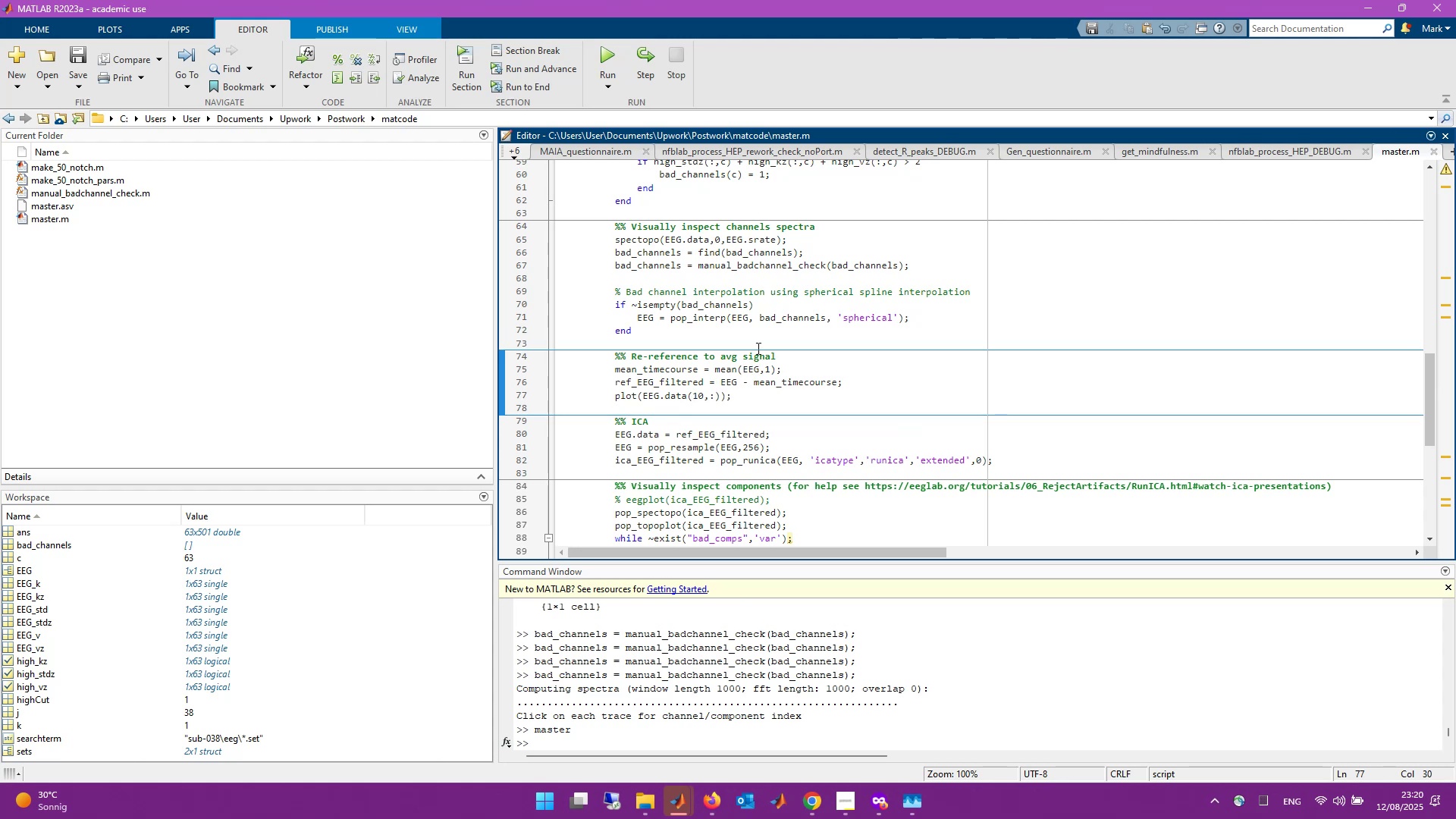 
left_click([759, 369])
 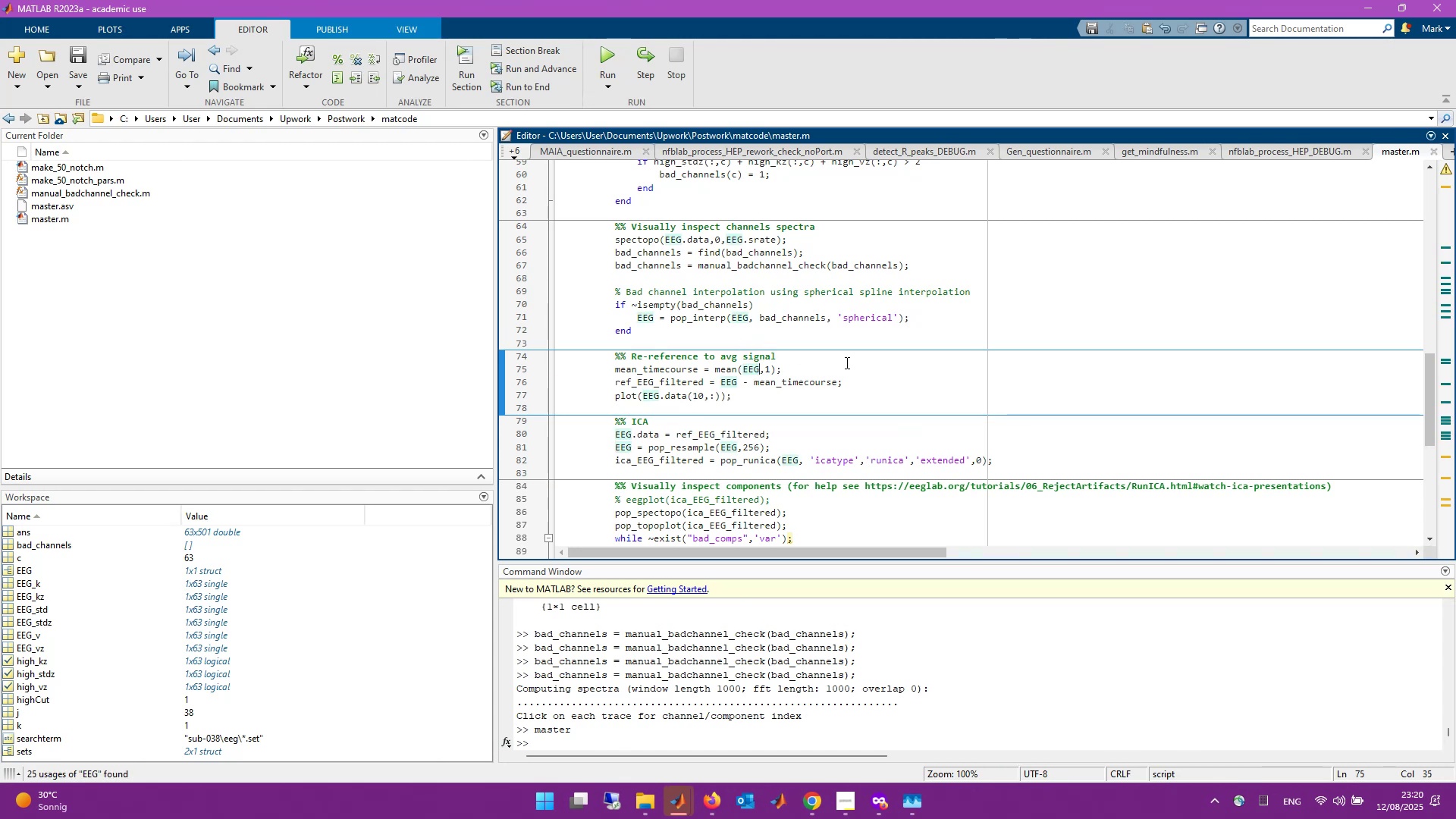 
type(.data)
 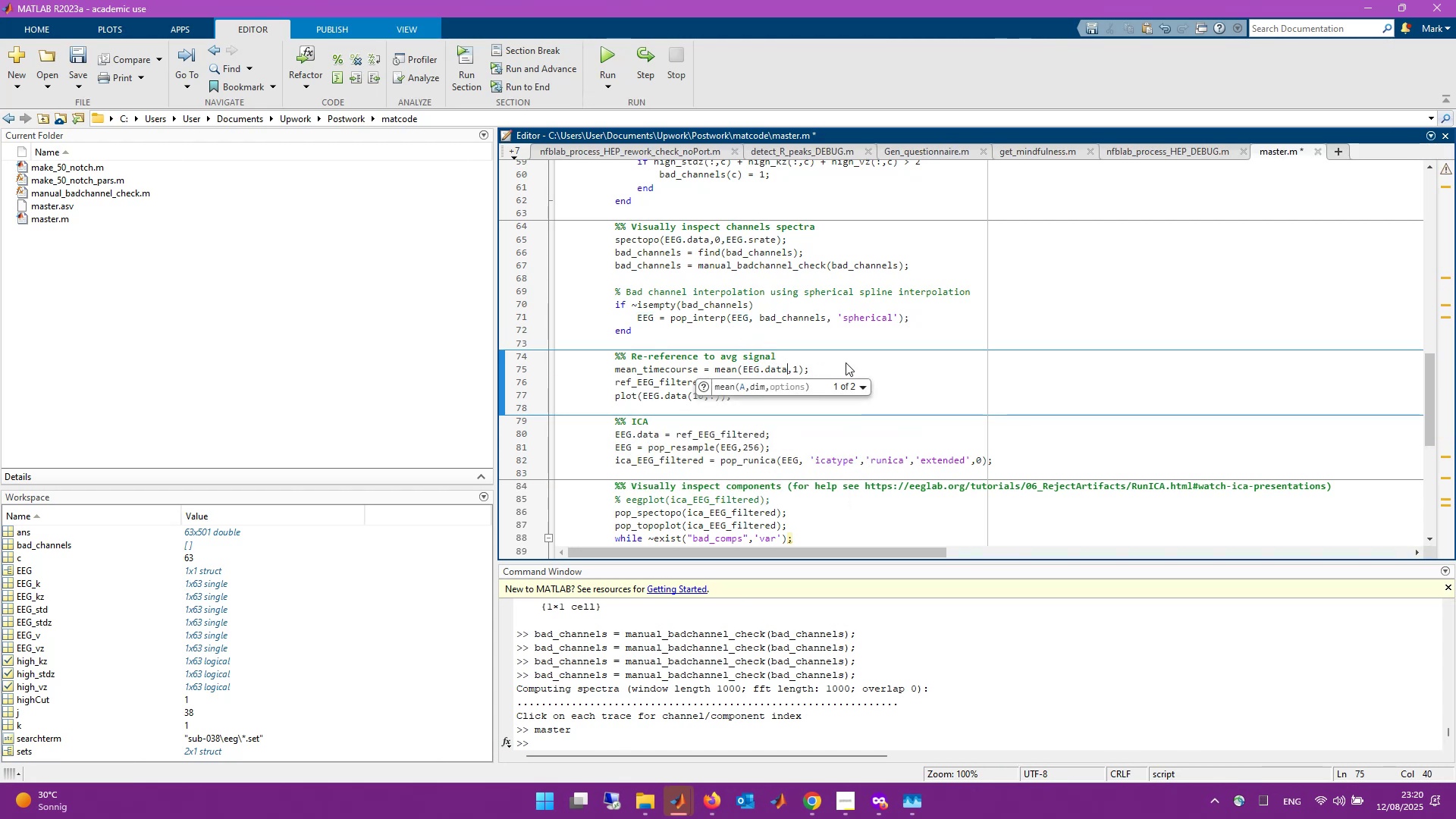 
key(Control+S)
 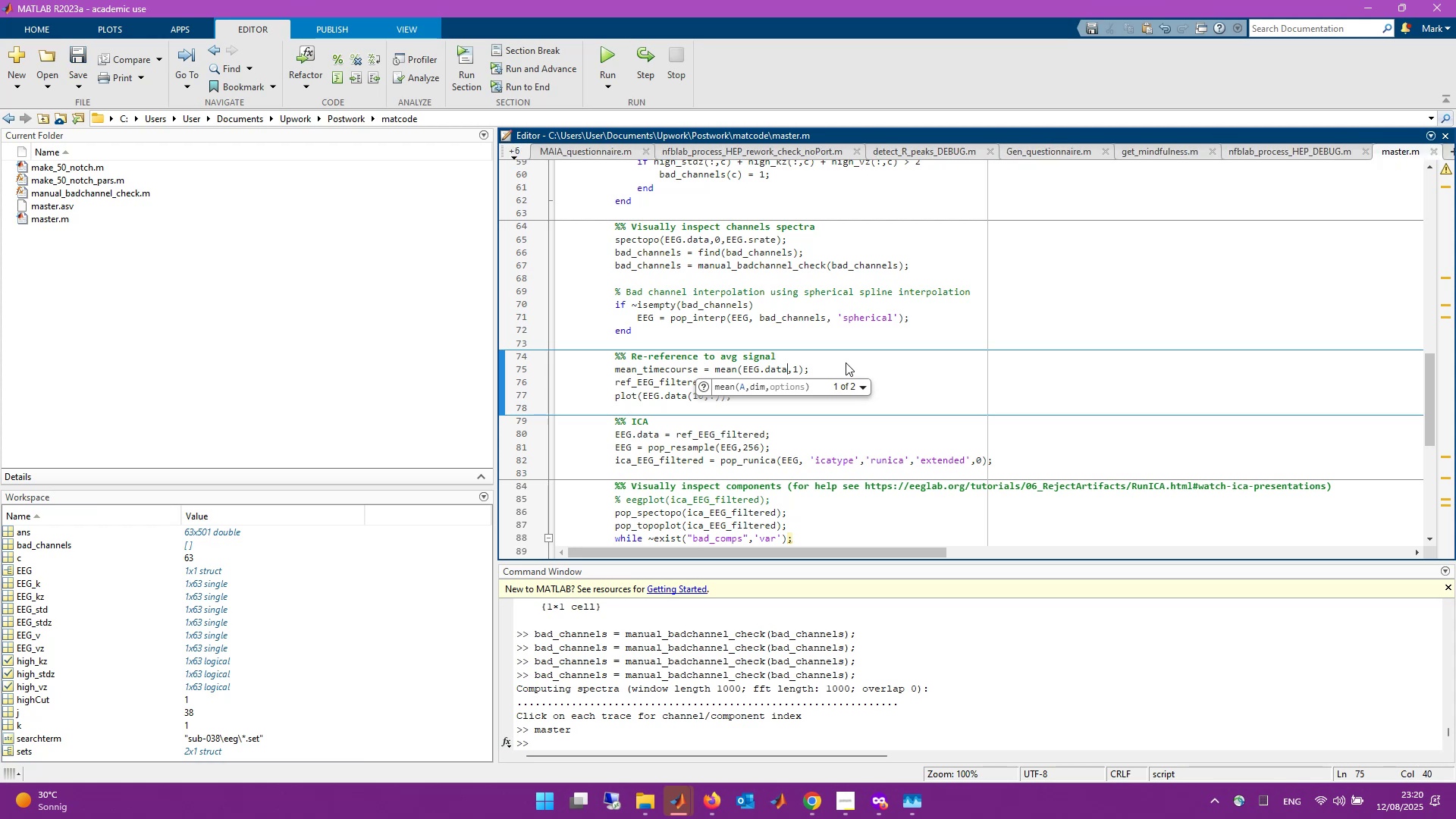 
left_click([846, 362])
 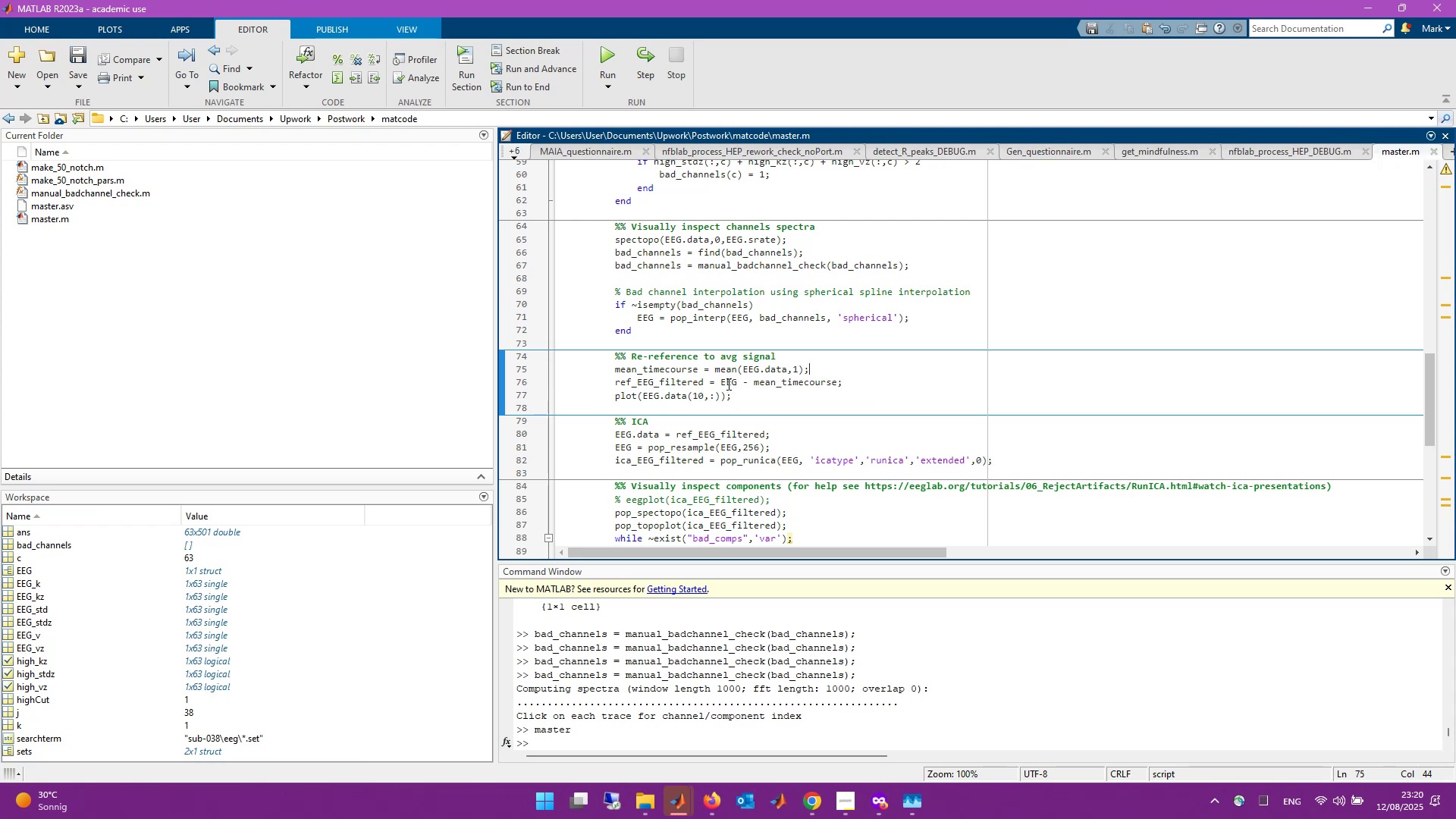 
wait(8.82)
 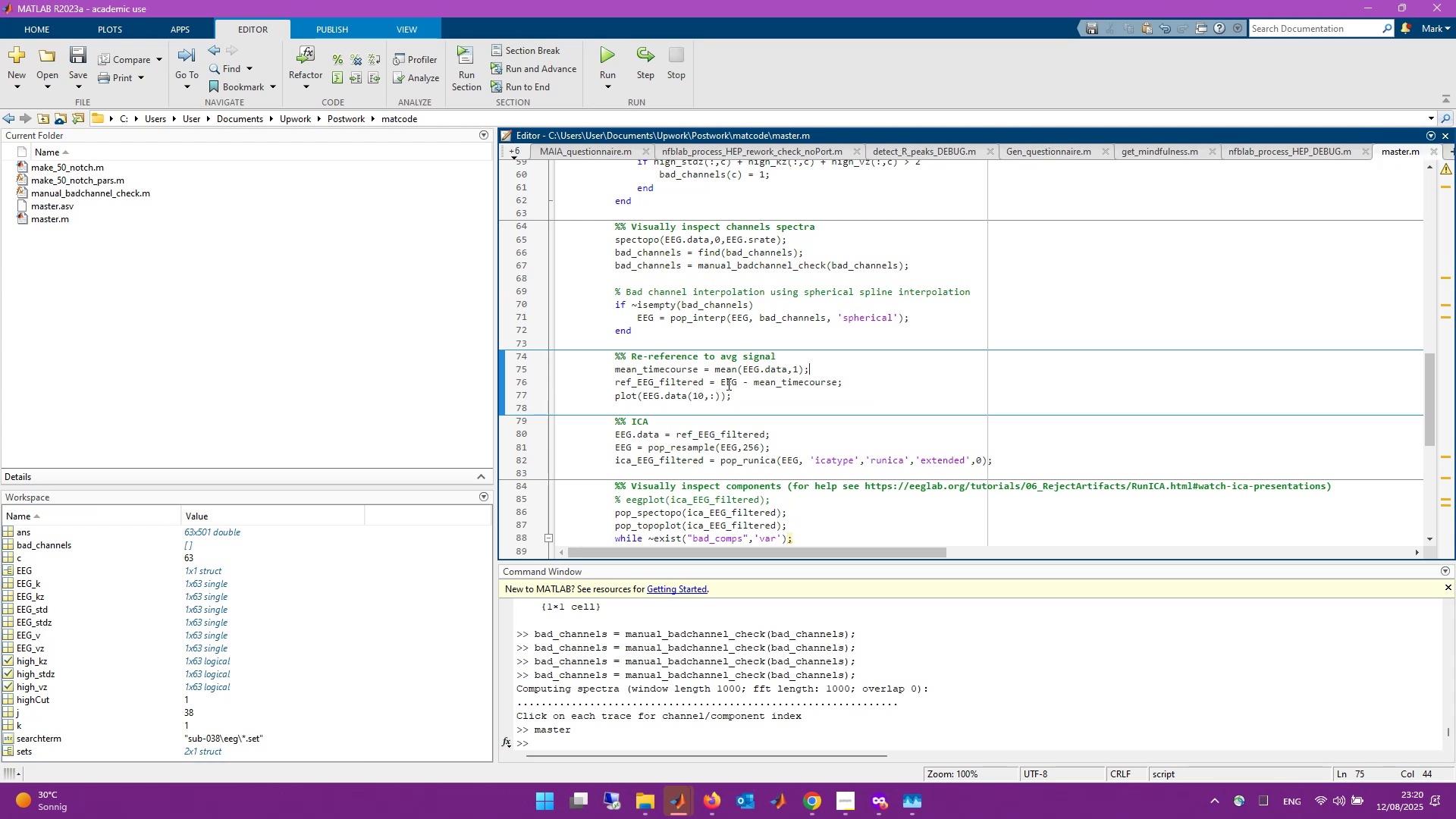 
key(Backspace)
 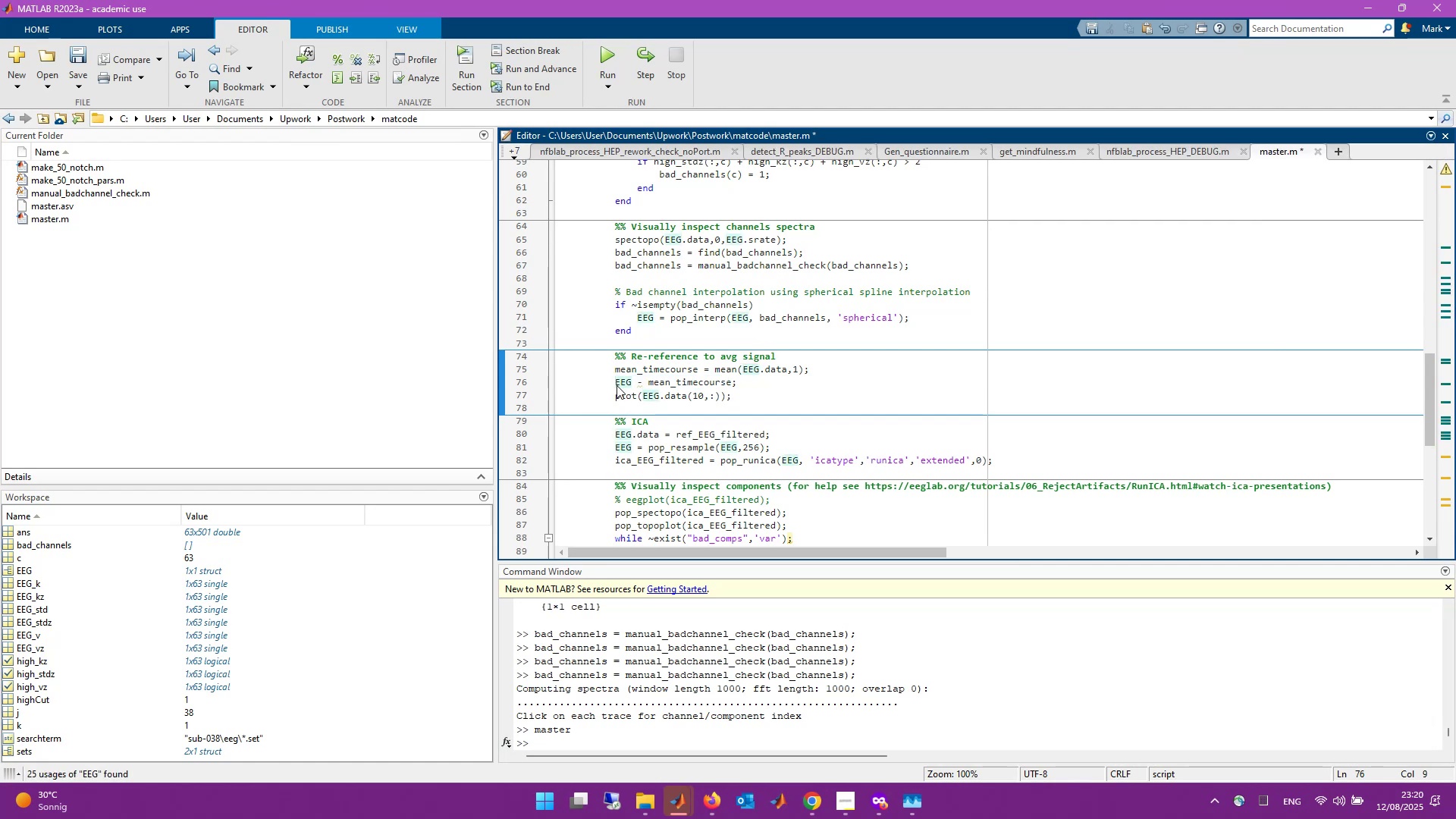 
key(Control+ArrowRight)
 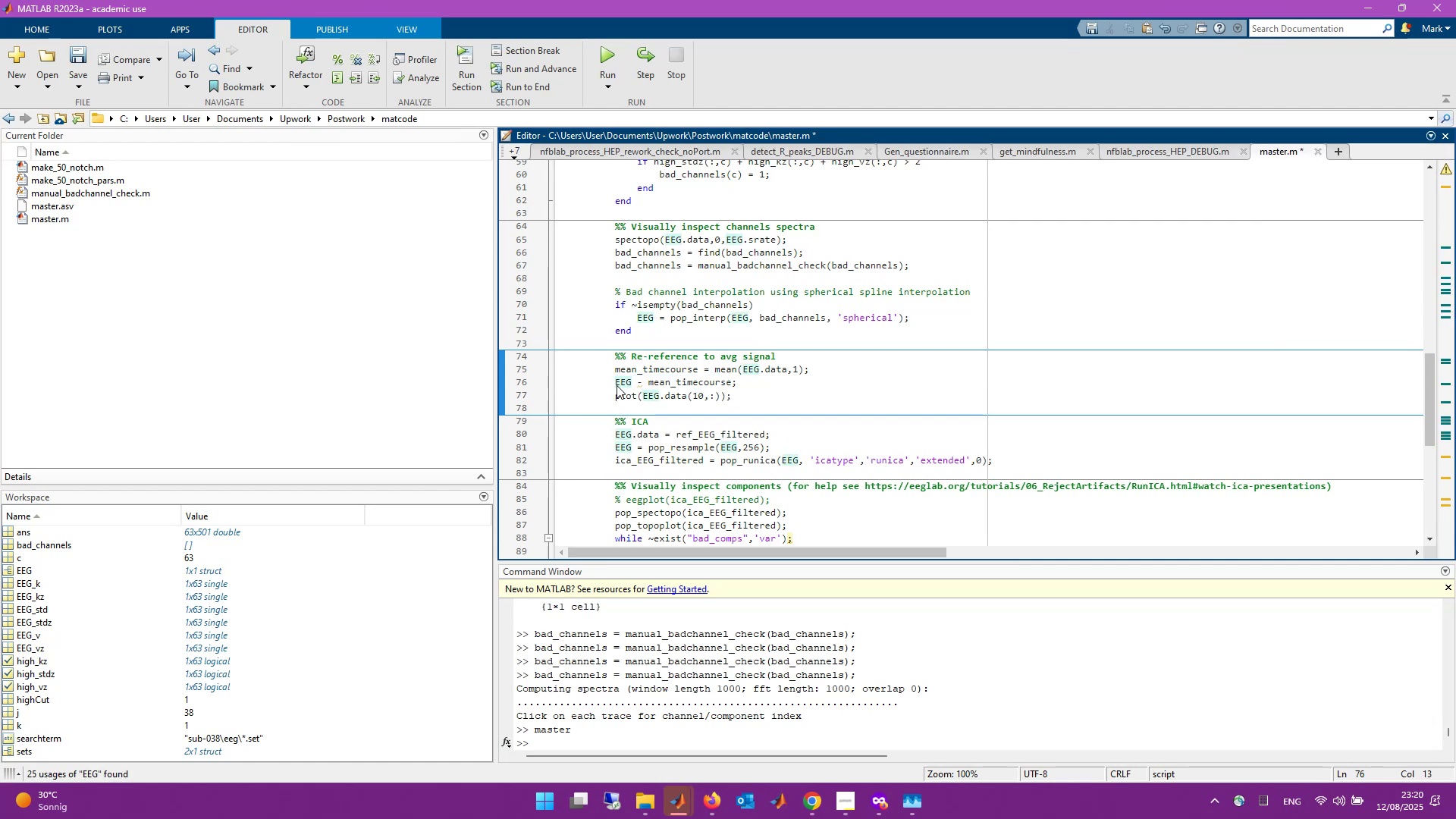 
key(ArrowLeft)
 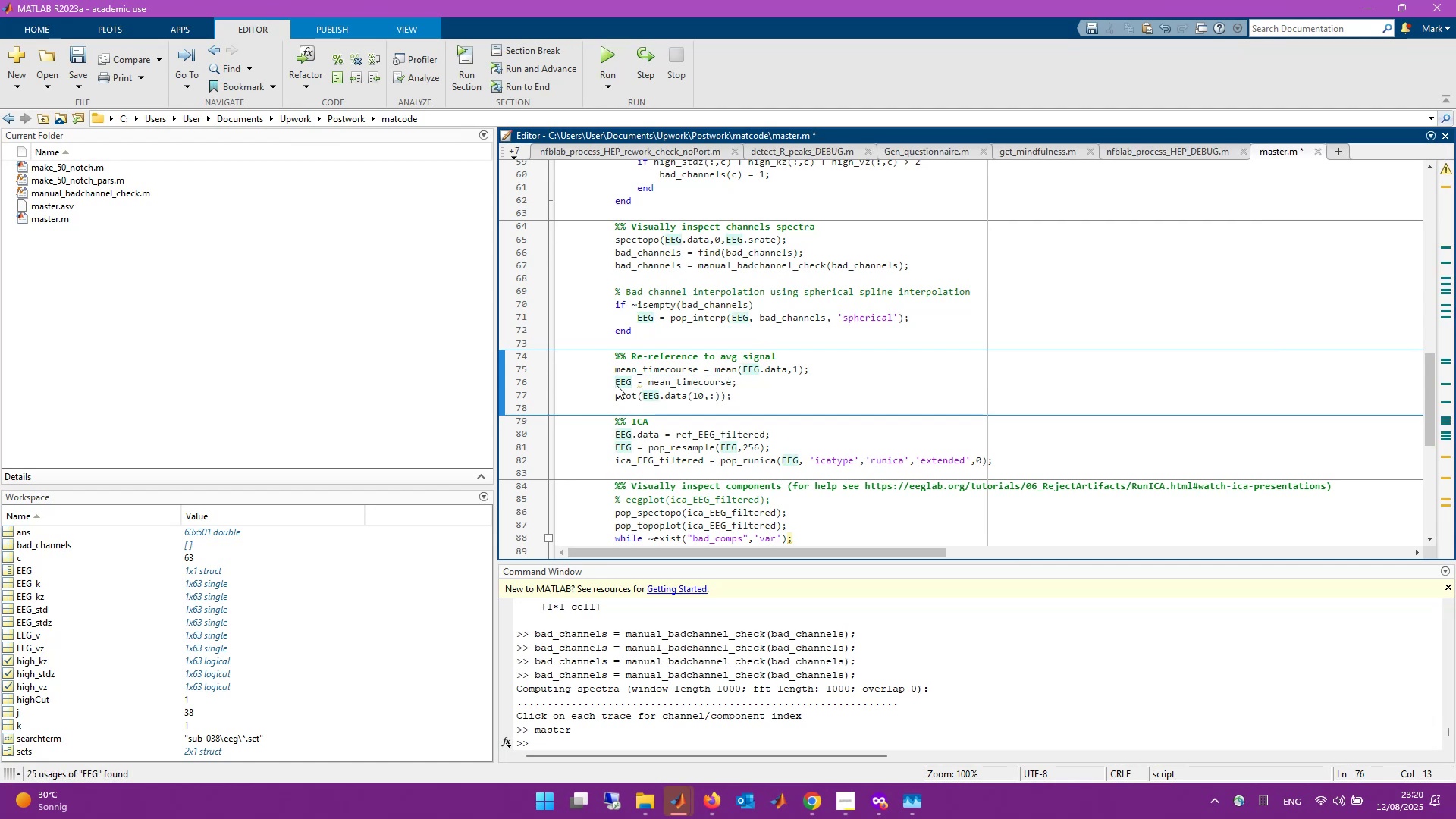 
type(.data = EEG.dta)
key(Tab)
 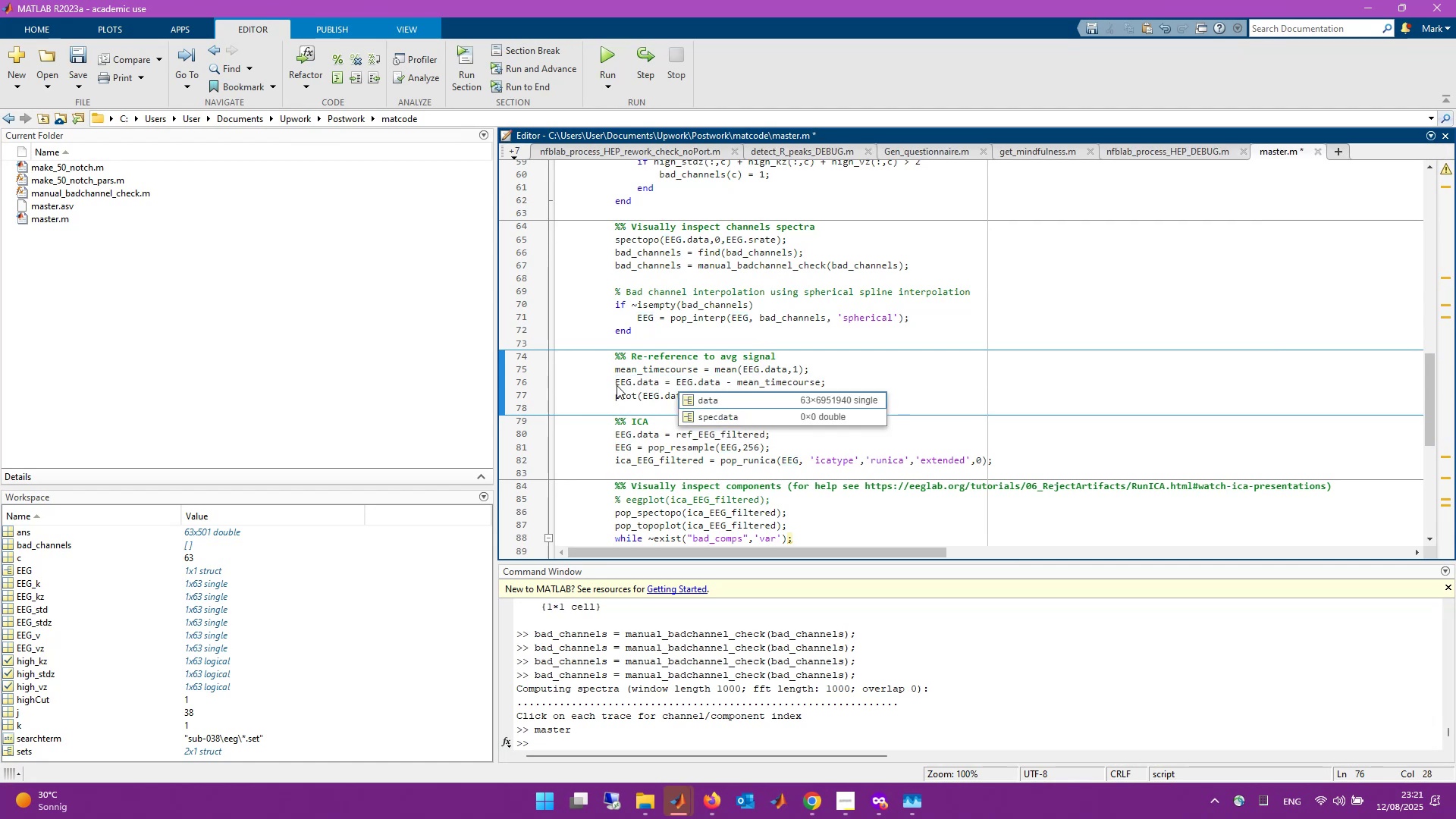 
key(Control+S)
 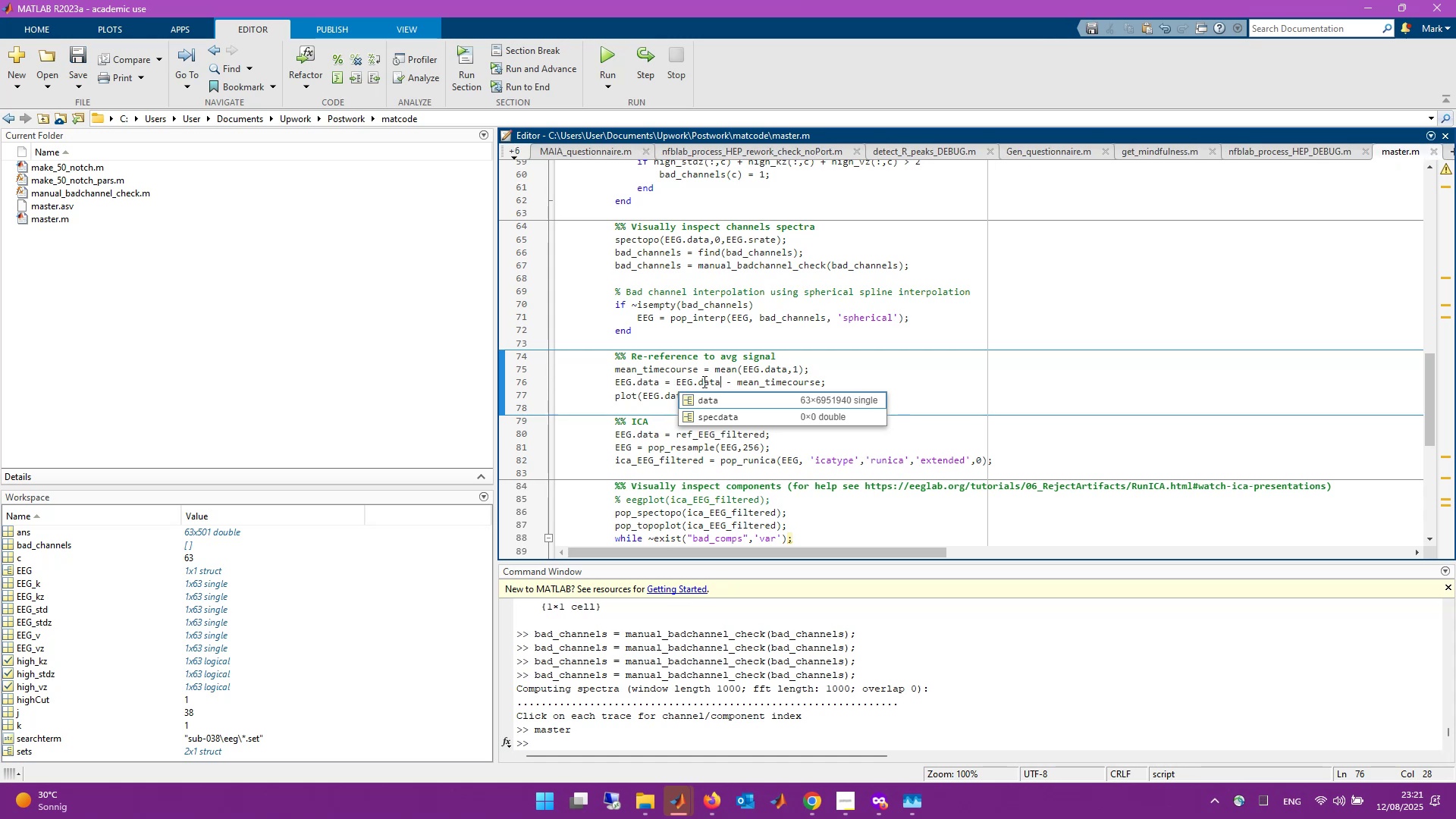 
left_click([874, 359])
 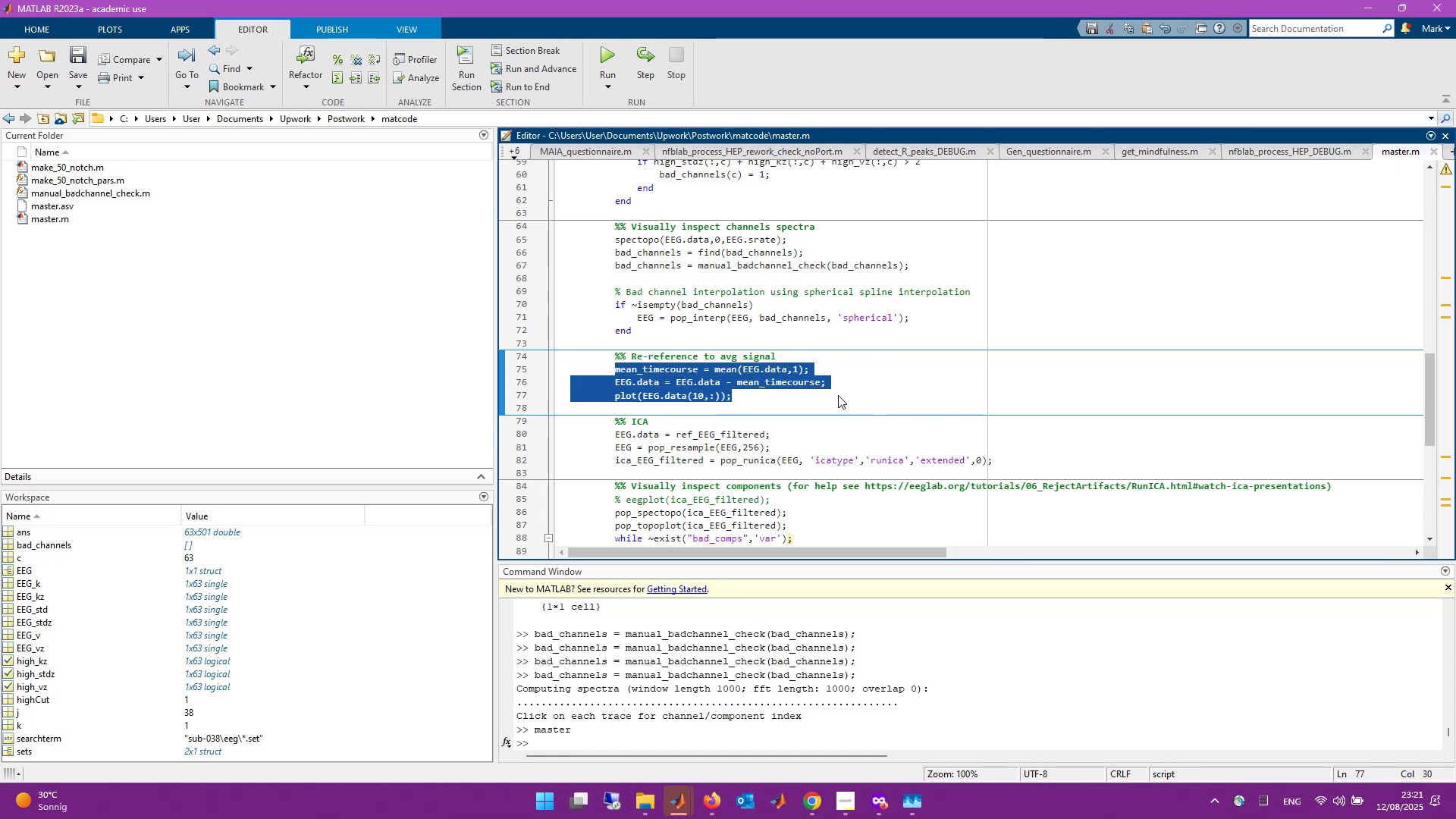 
wait(5.15)
 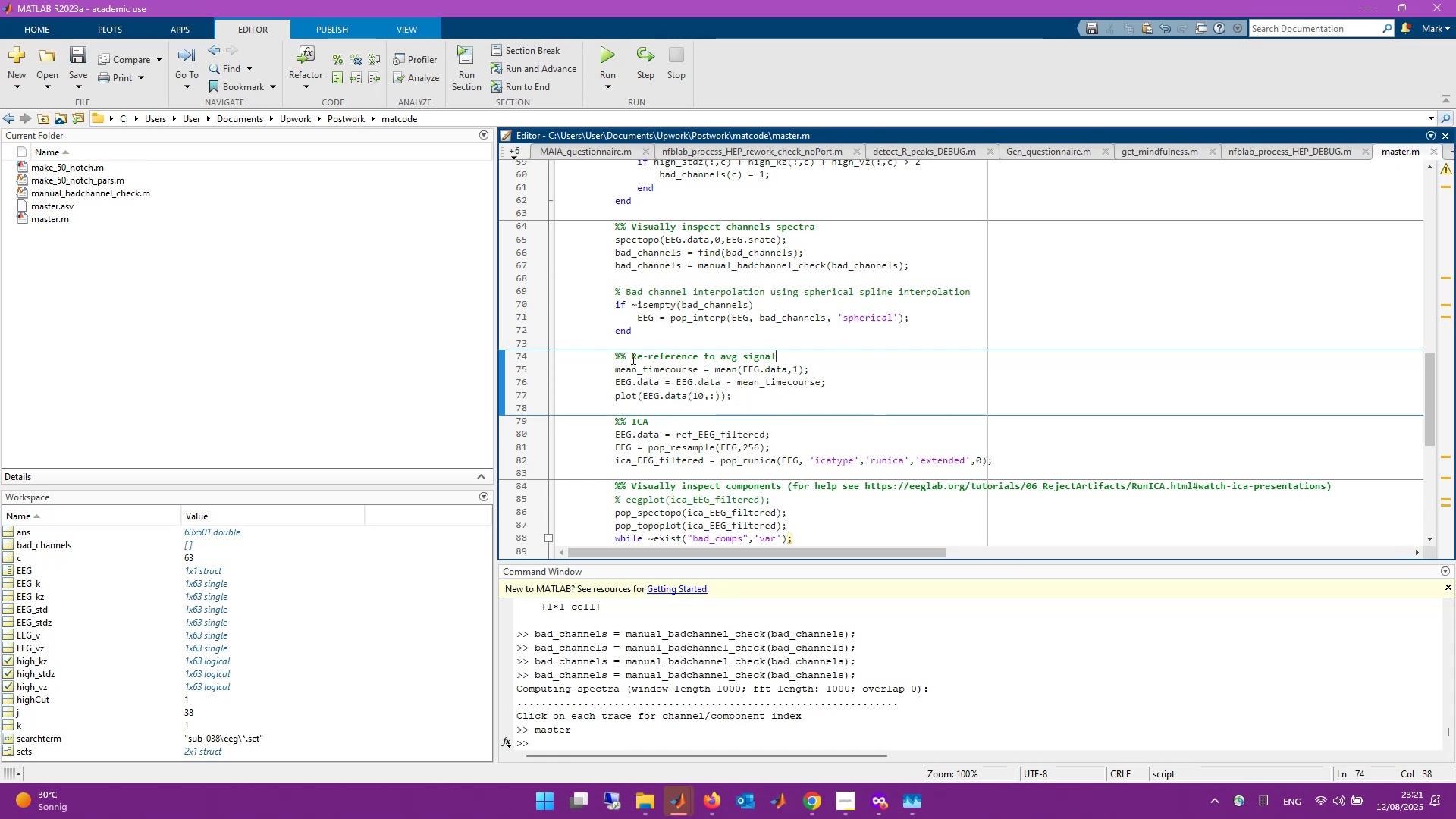 
key(F9)
 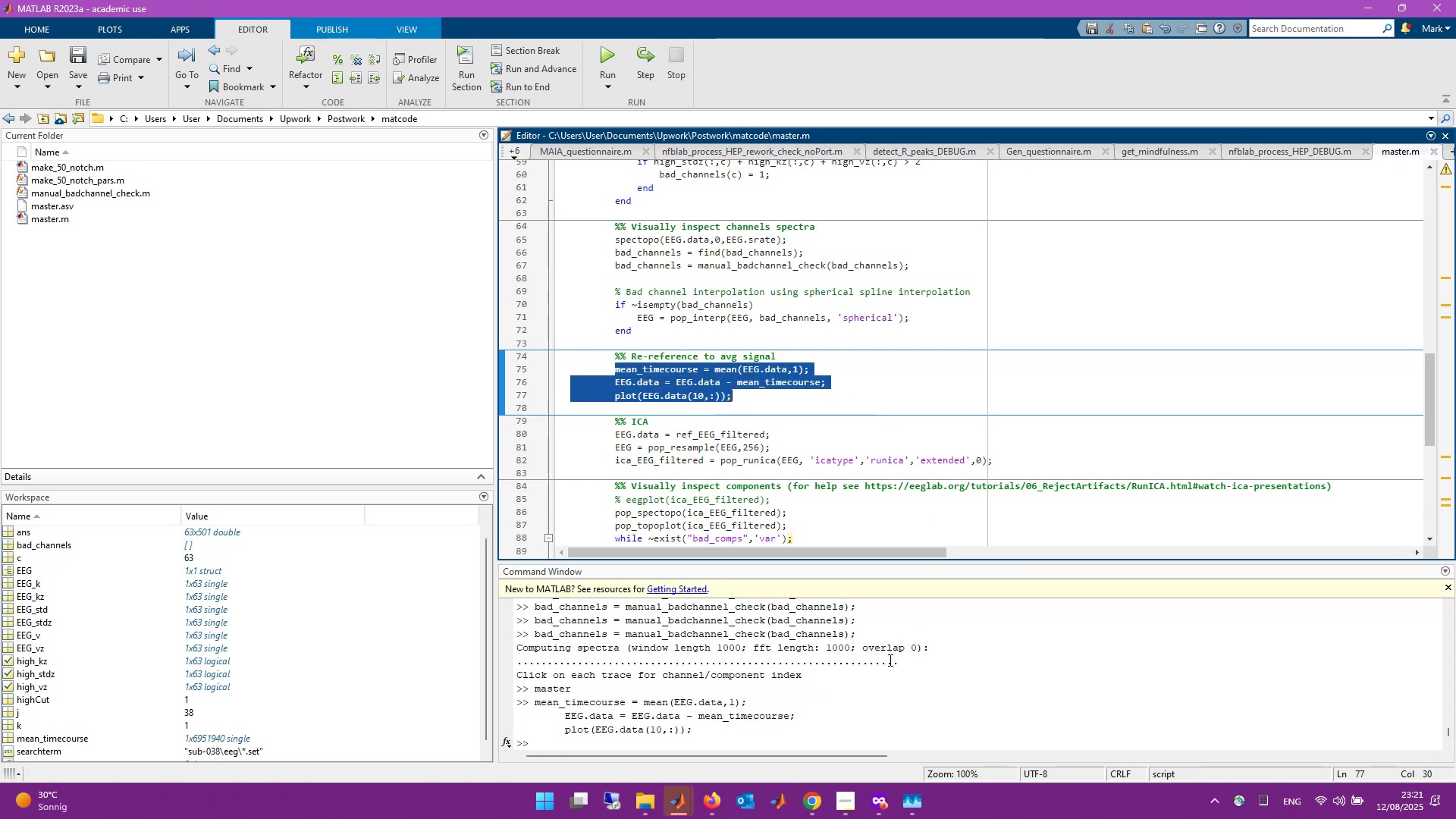 
mouse_move([701, 754])
 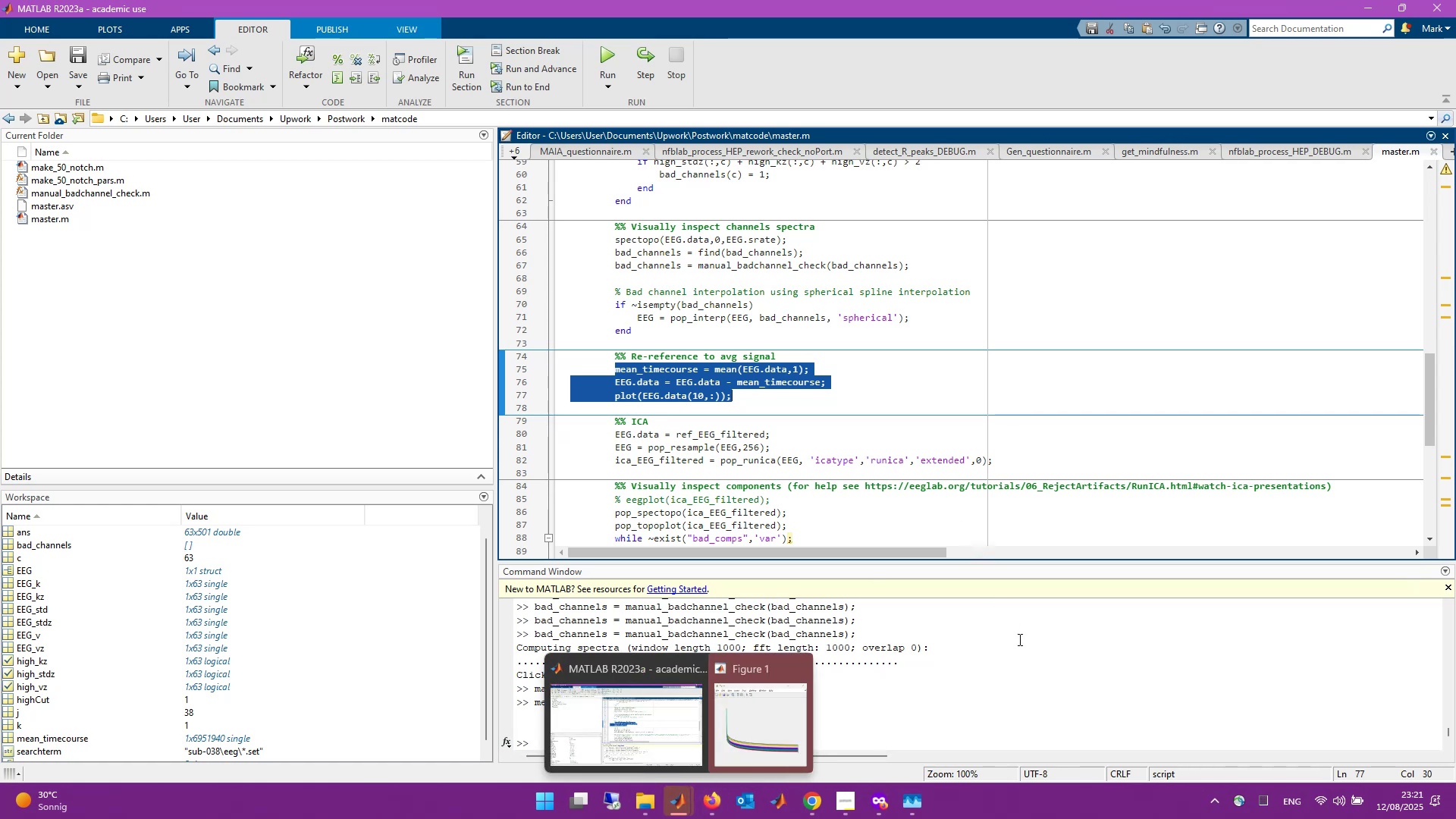 
left_click([1022, 652])
 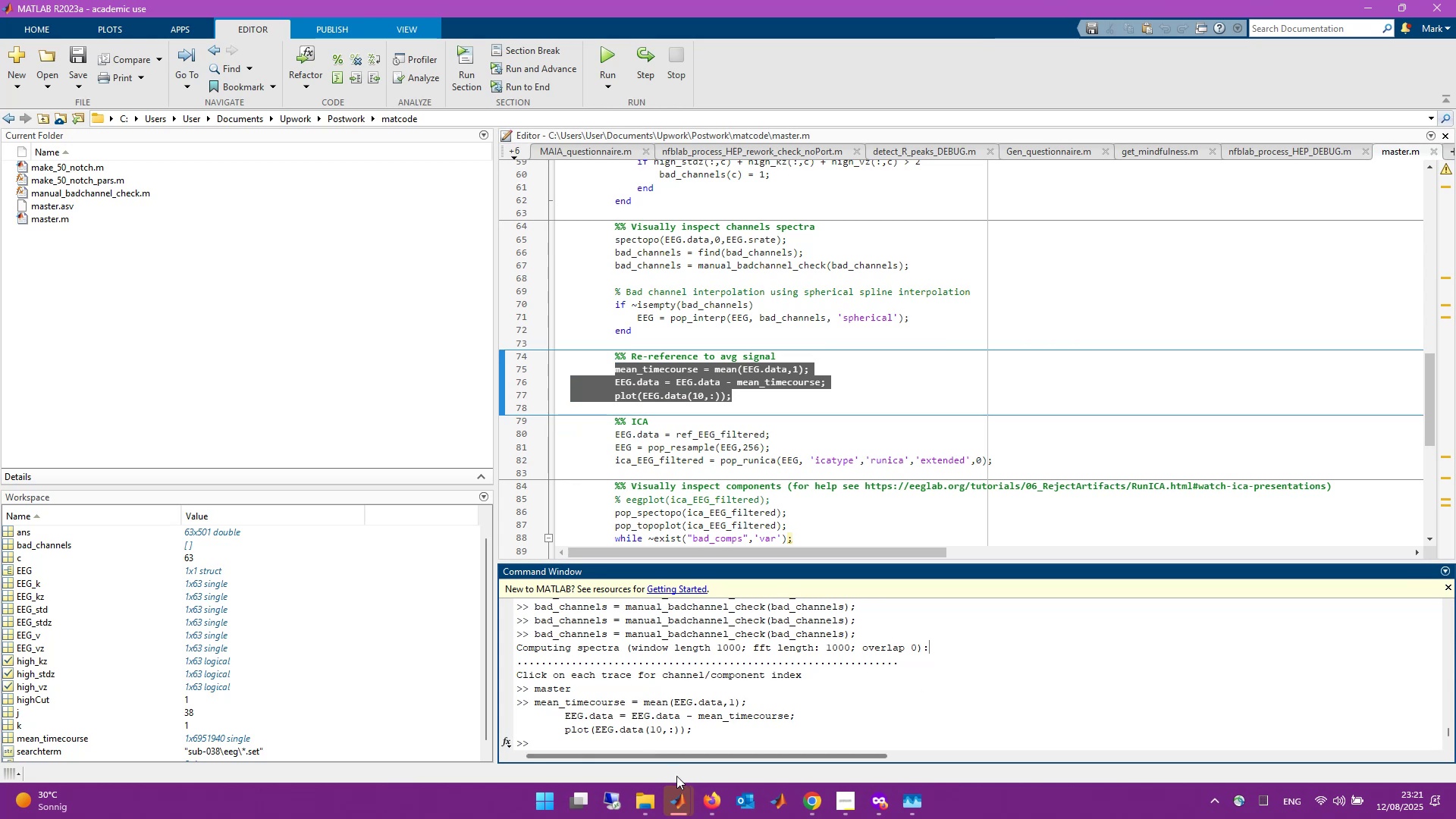 
left_click([682, 792])
 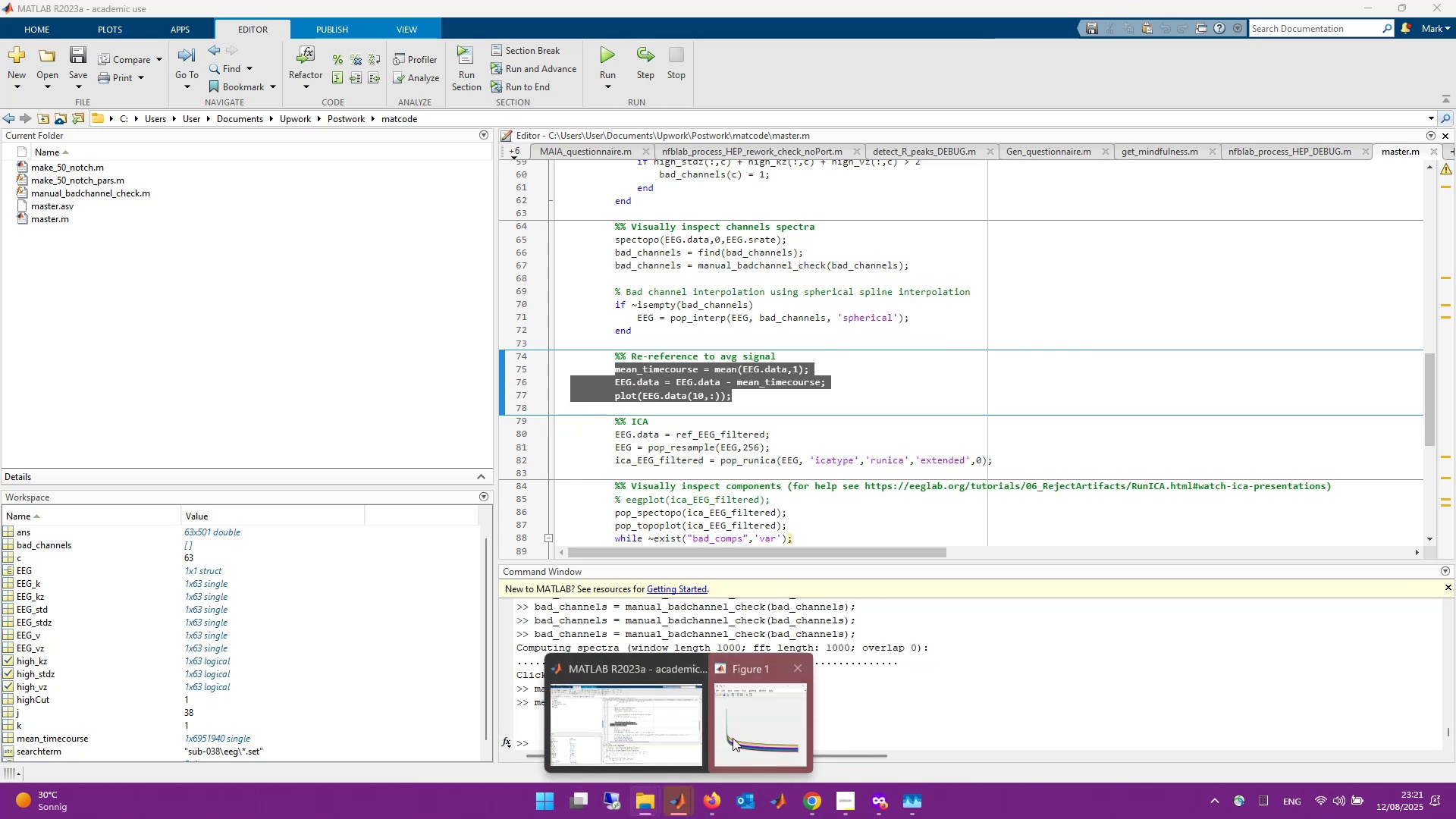 
left_click([742, 733])
 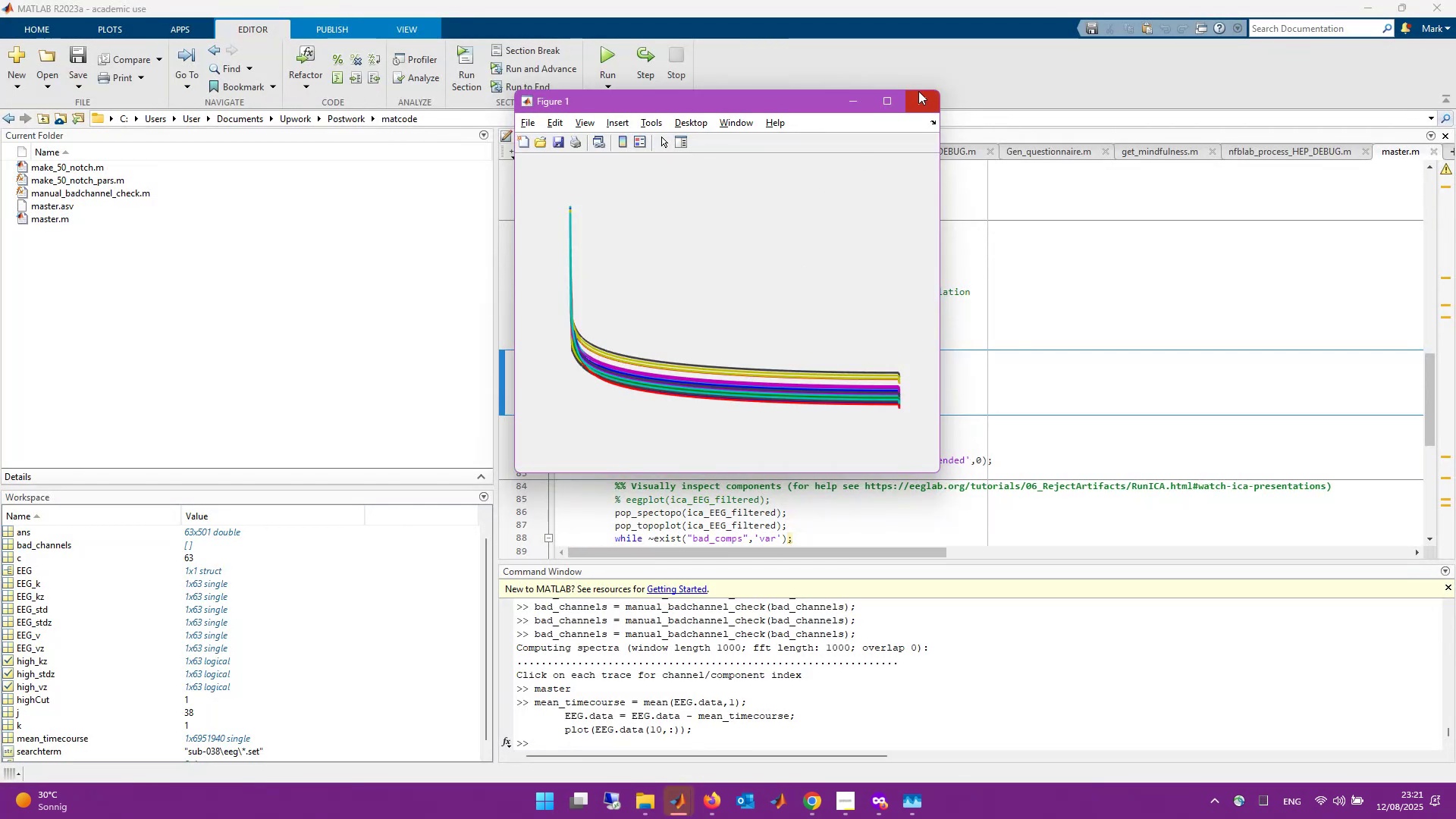 
left_click([924, 96])
 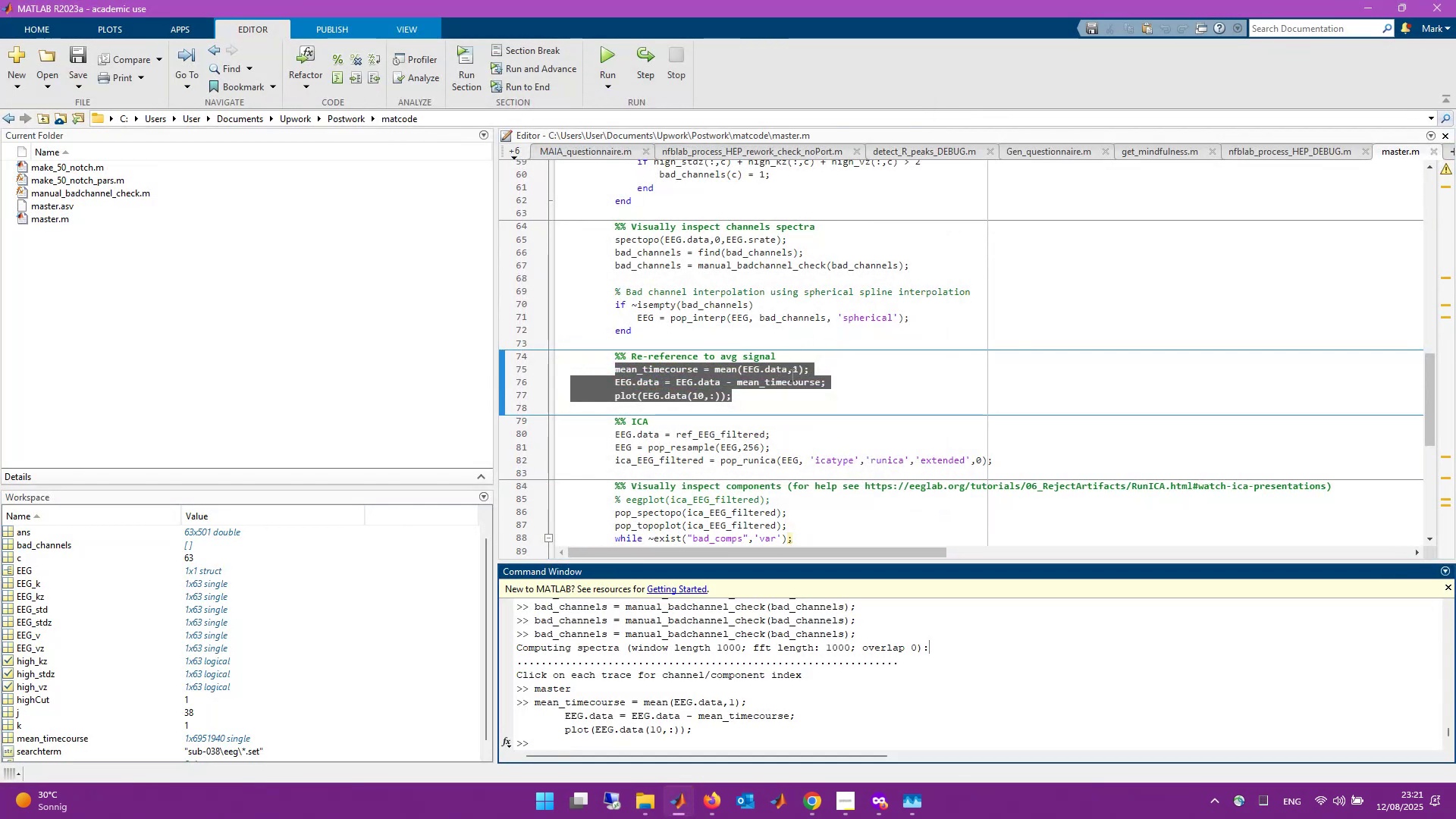 
left_click([784, 391])
 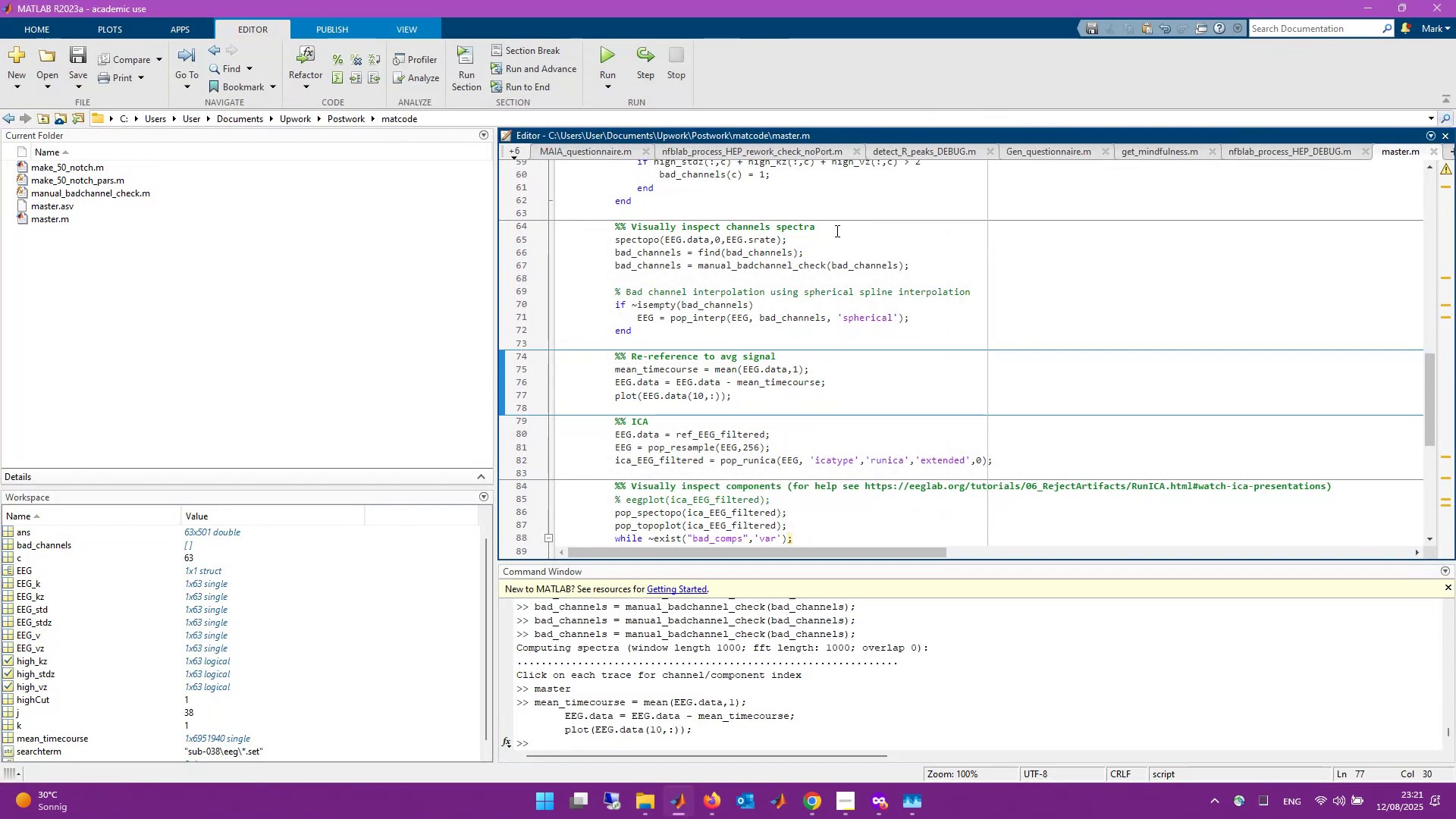 
left_click([836, 231])
 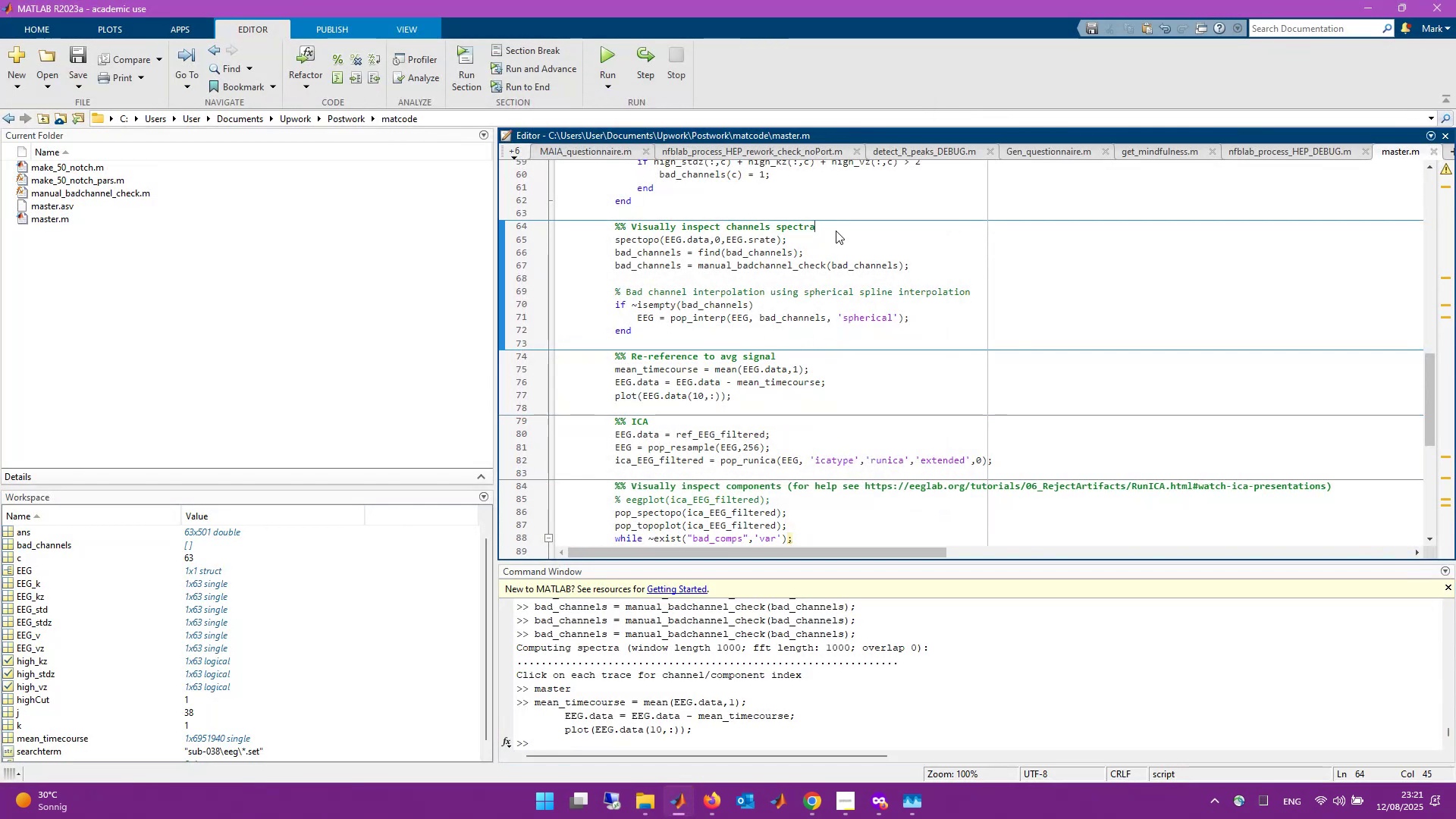 
key(Enter)
 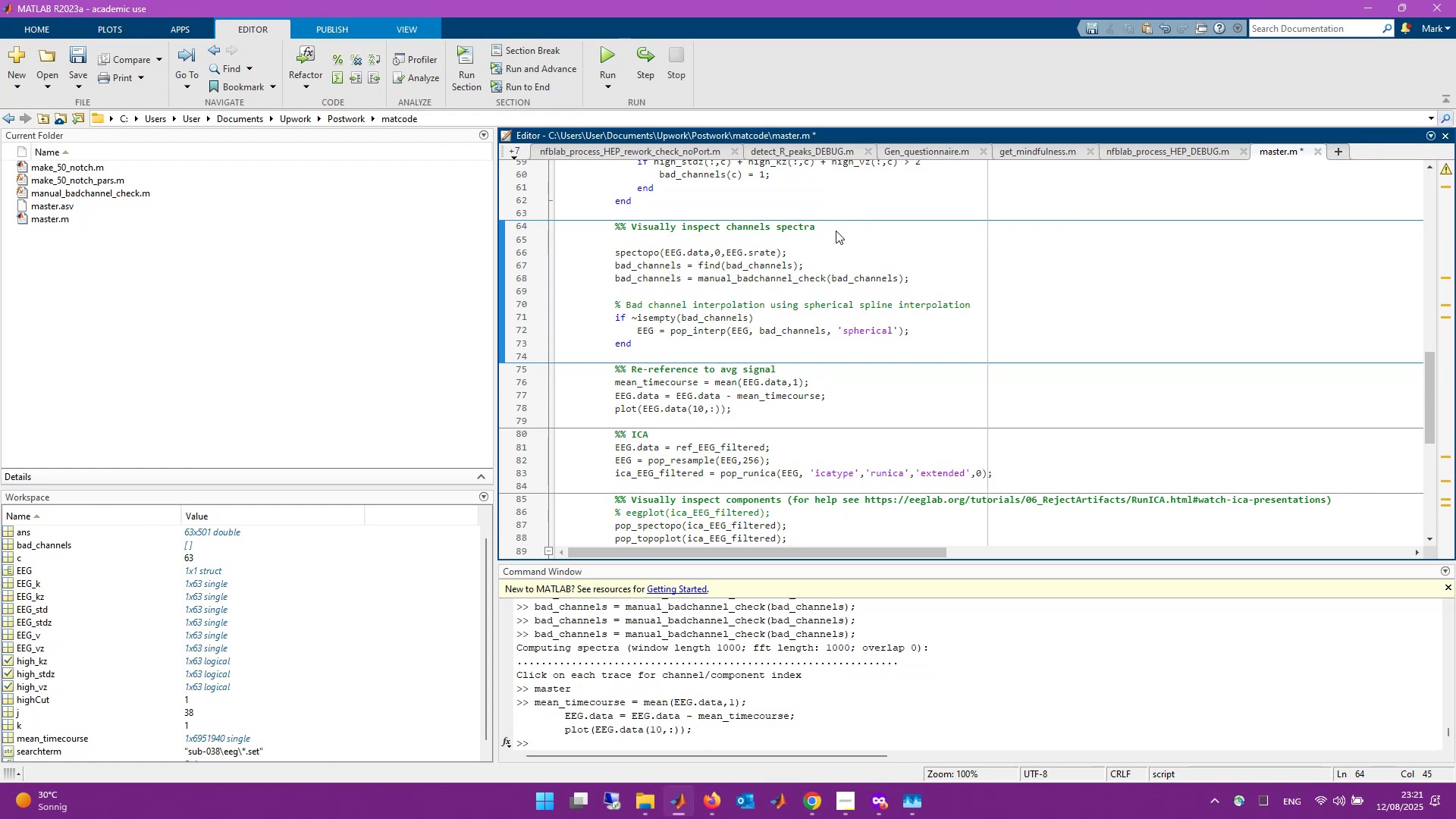 
type(hold off;)
 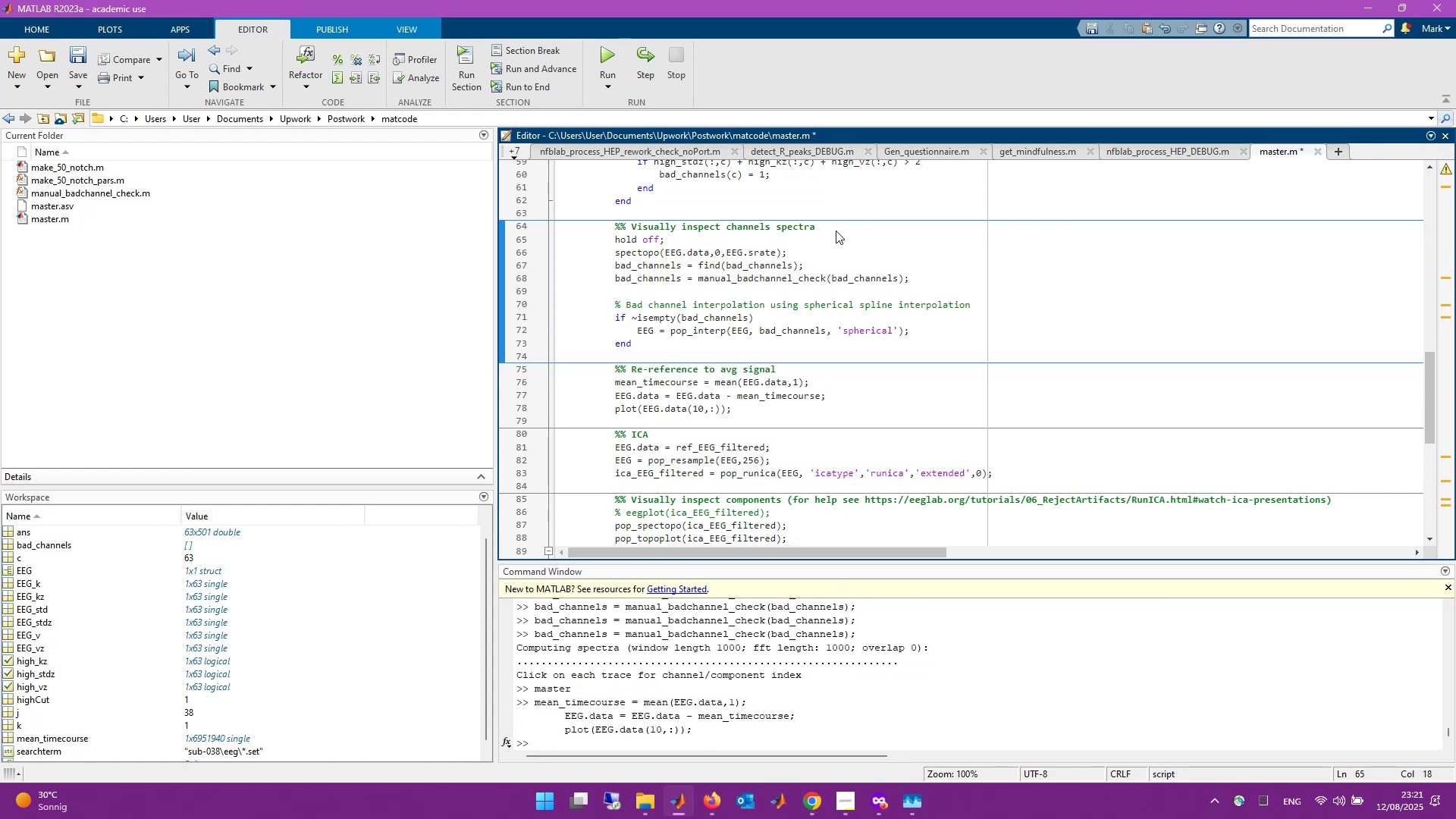 
wait(8.35)
 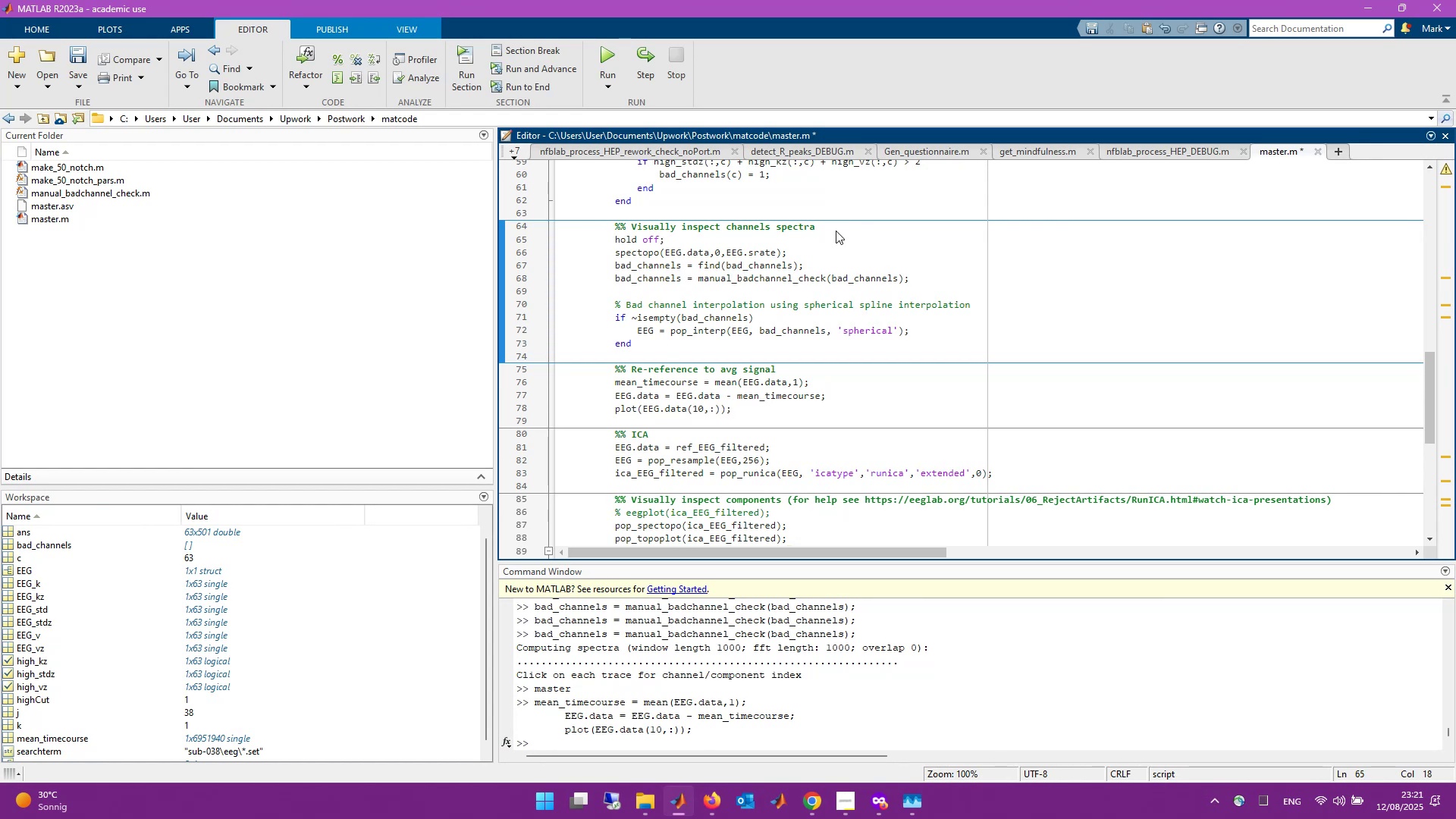 
left_click([612, 410])
 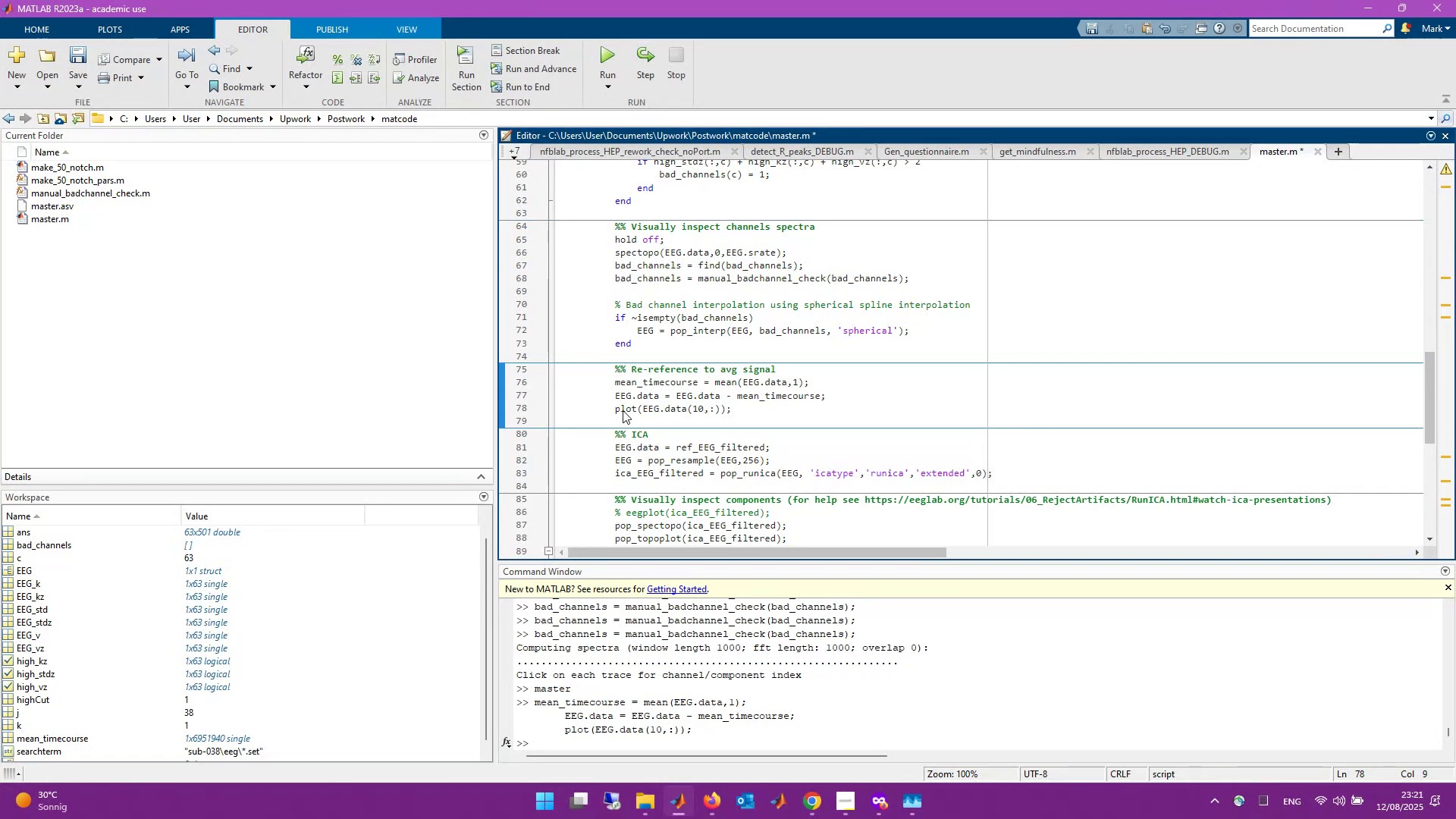 
type(figure; )
 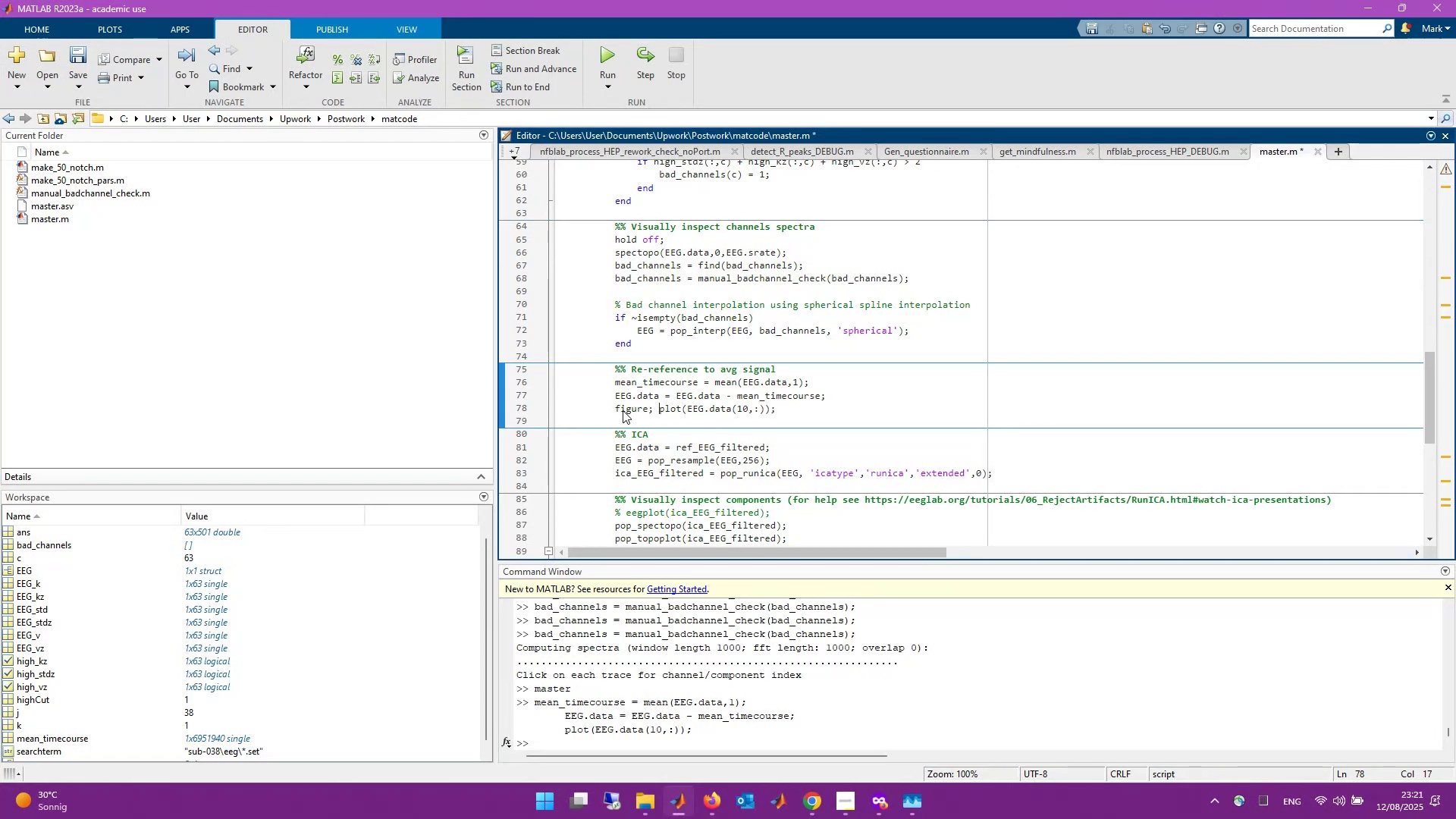 
key(Control+S)
 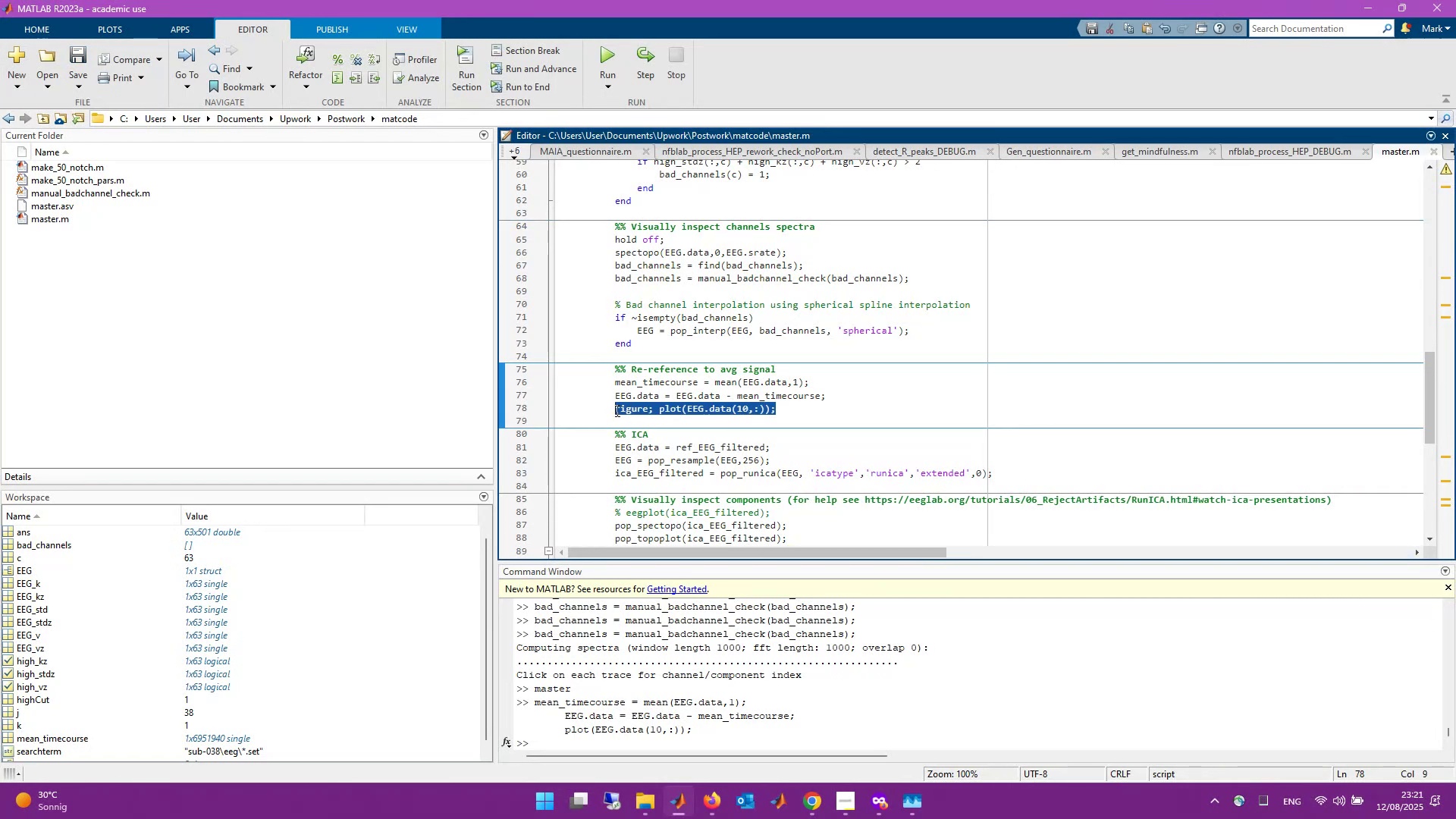 
key(F9)
 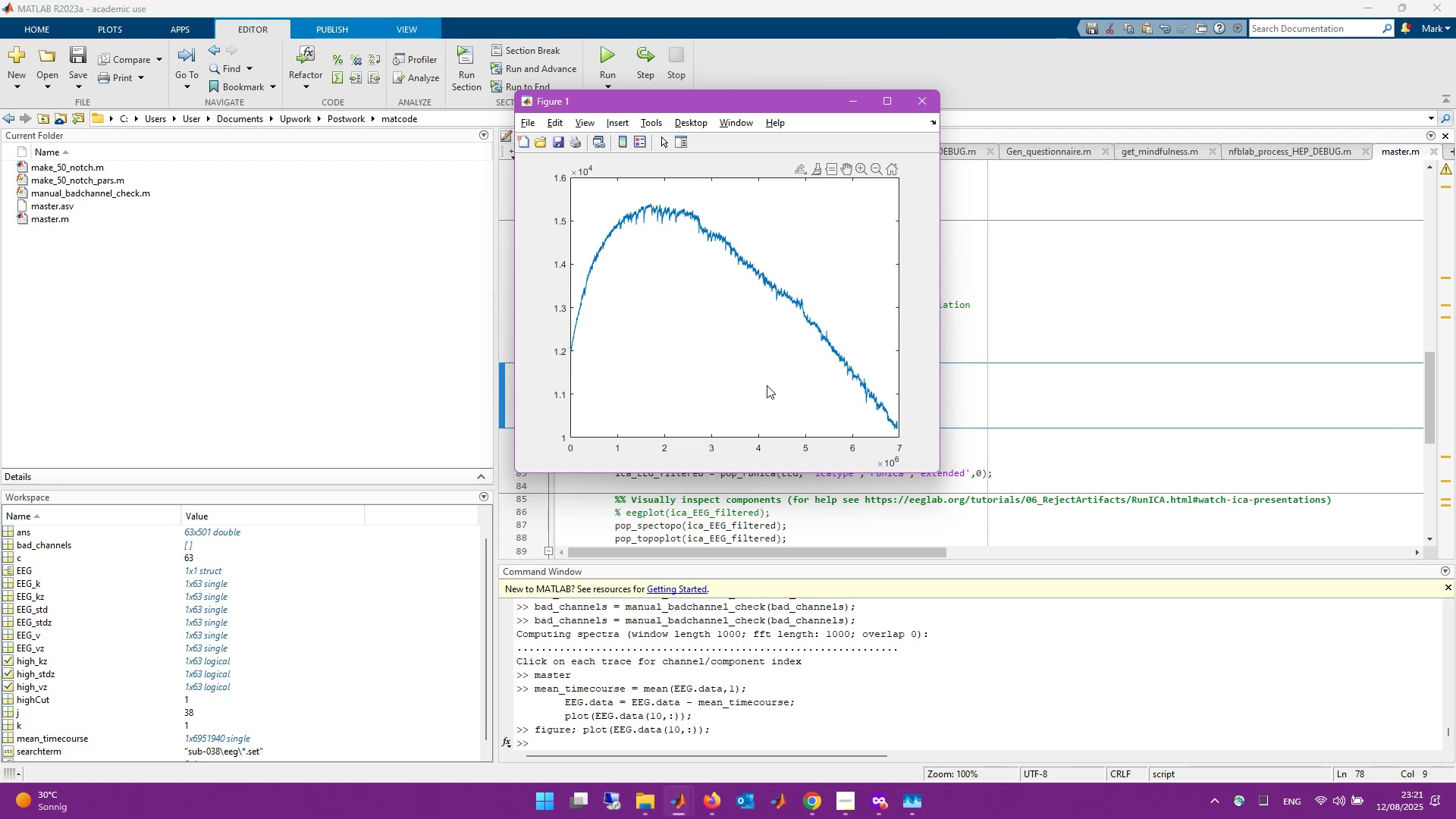 
wait(8.74)
 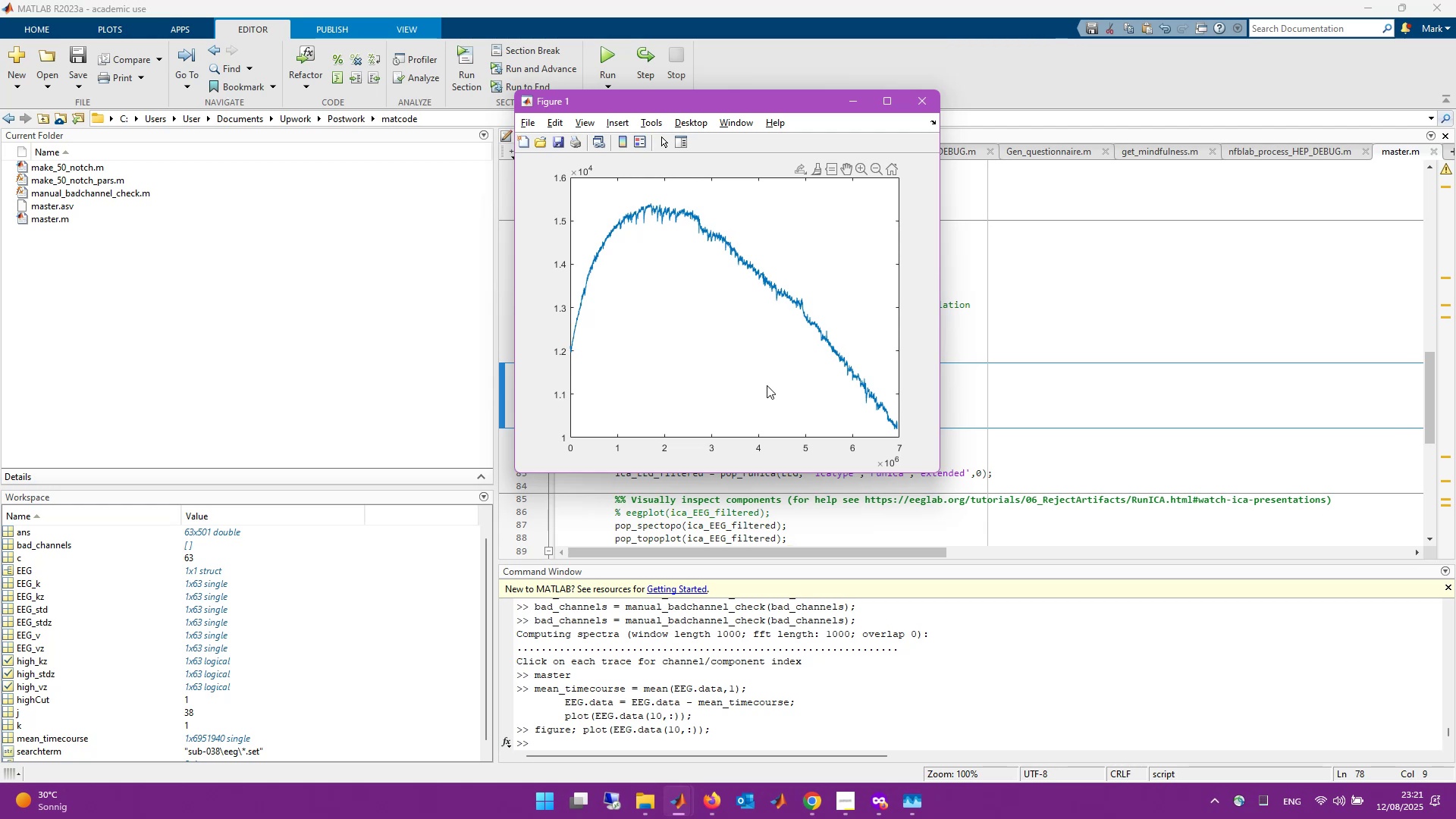 
left_click([914, 105])
 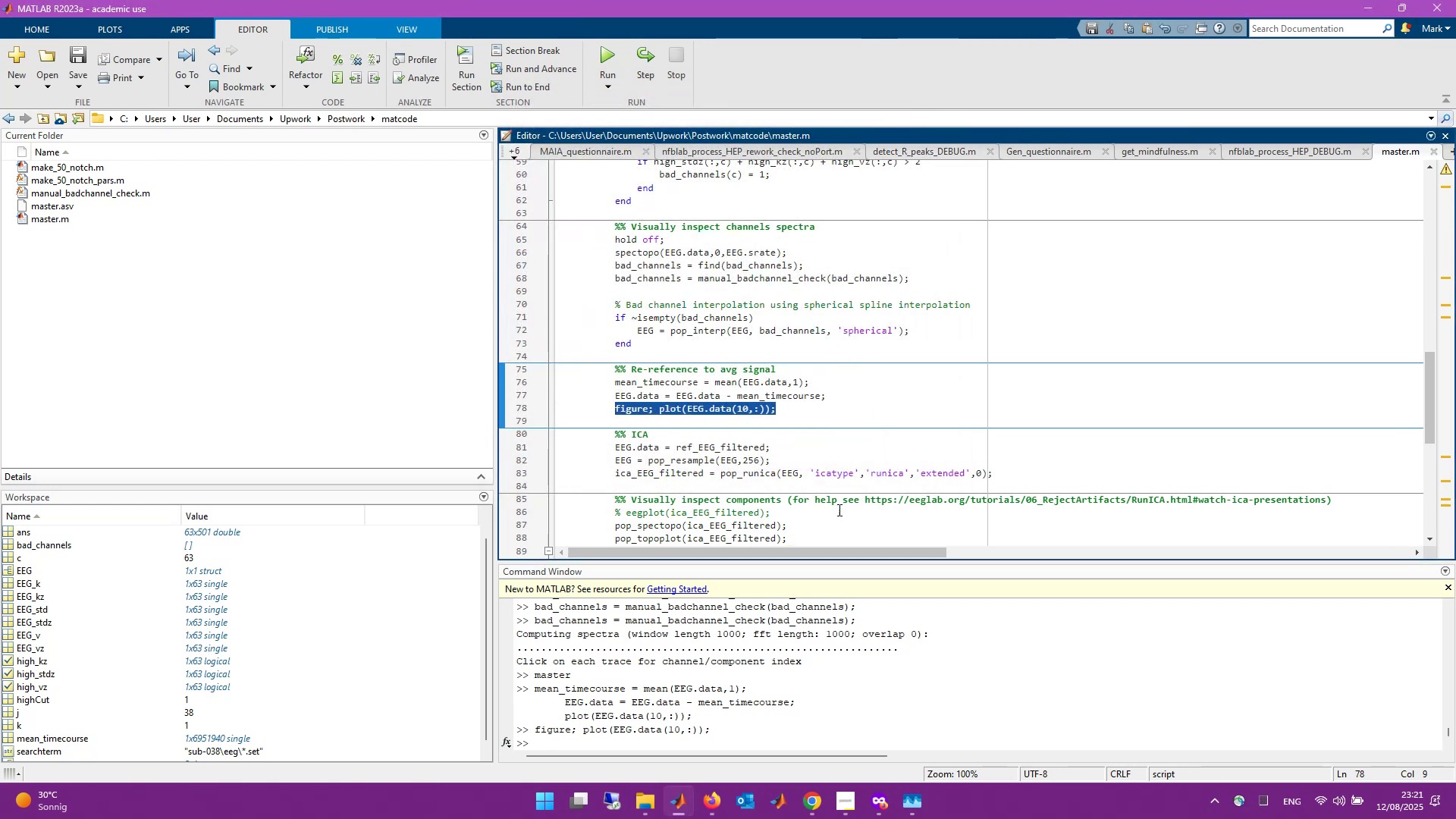 
scroll: coordinate [835, 453], scroll_direction: down, amount: 2.0
 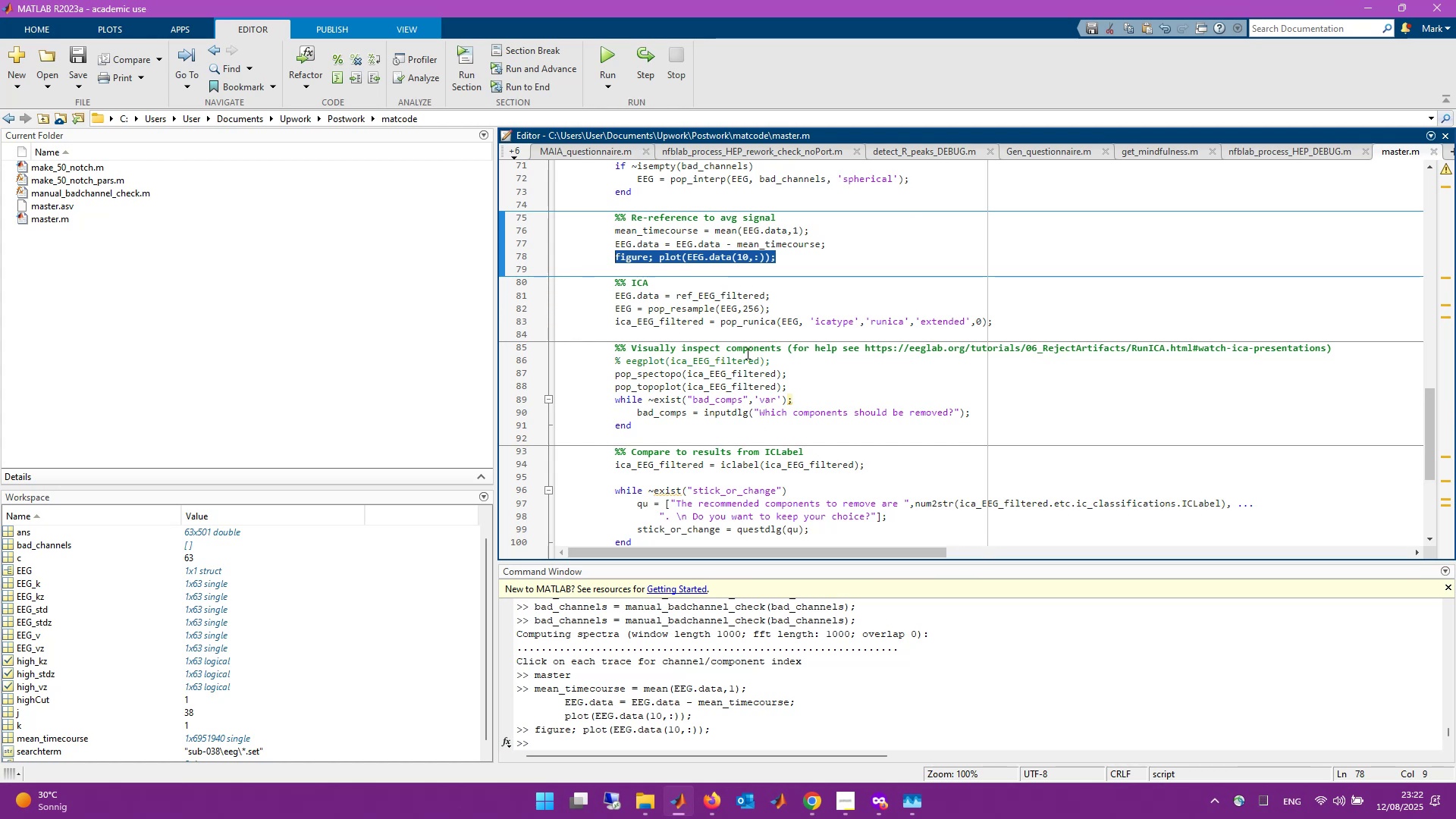 
wait(10.51)
 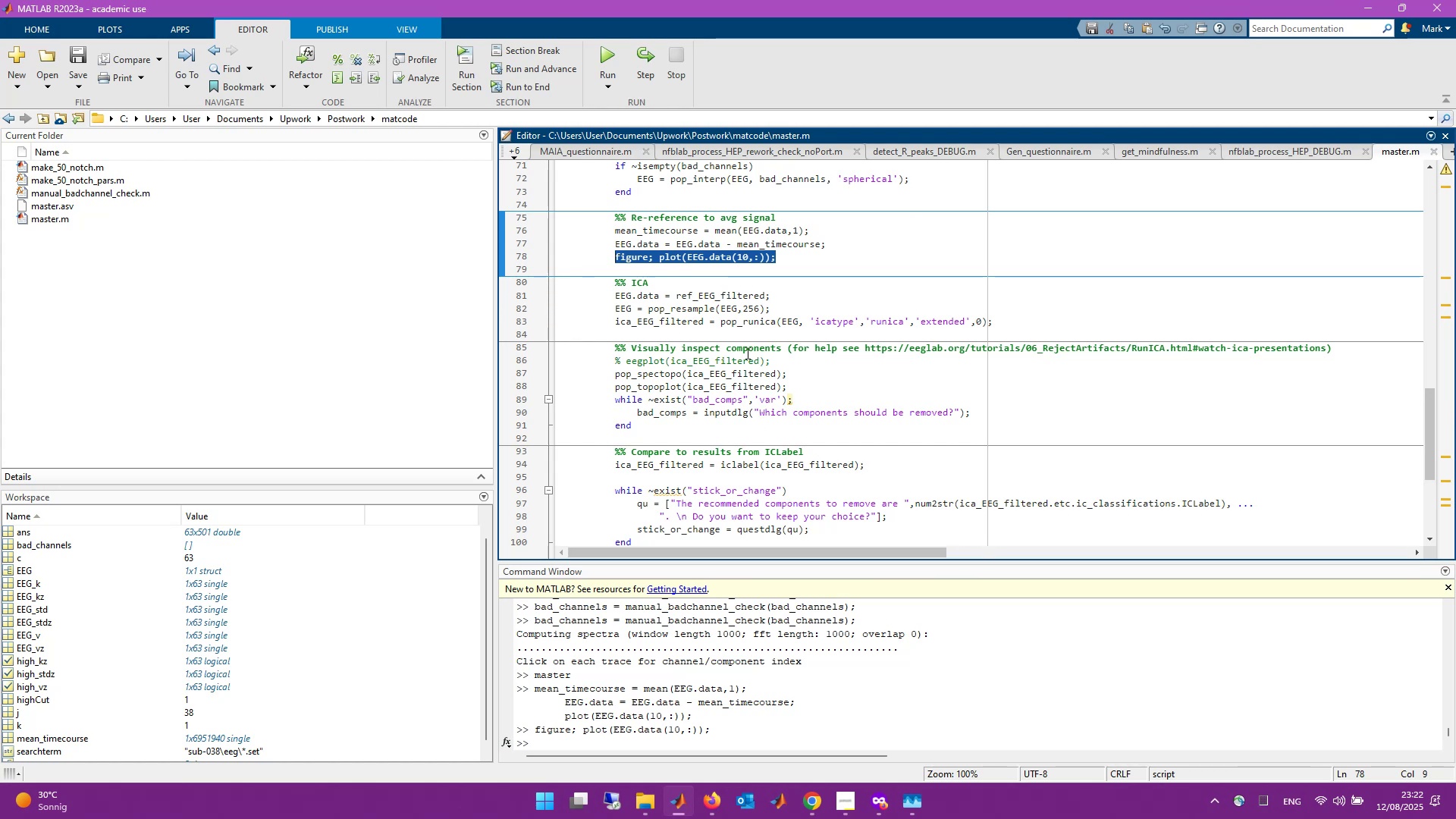 
left_click([814, 288])
 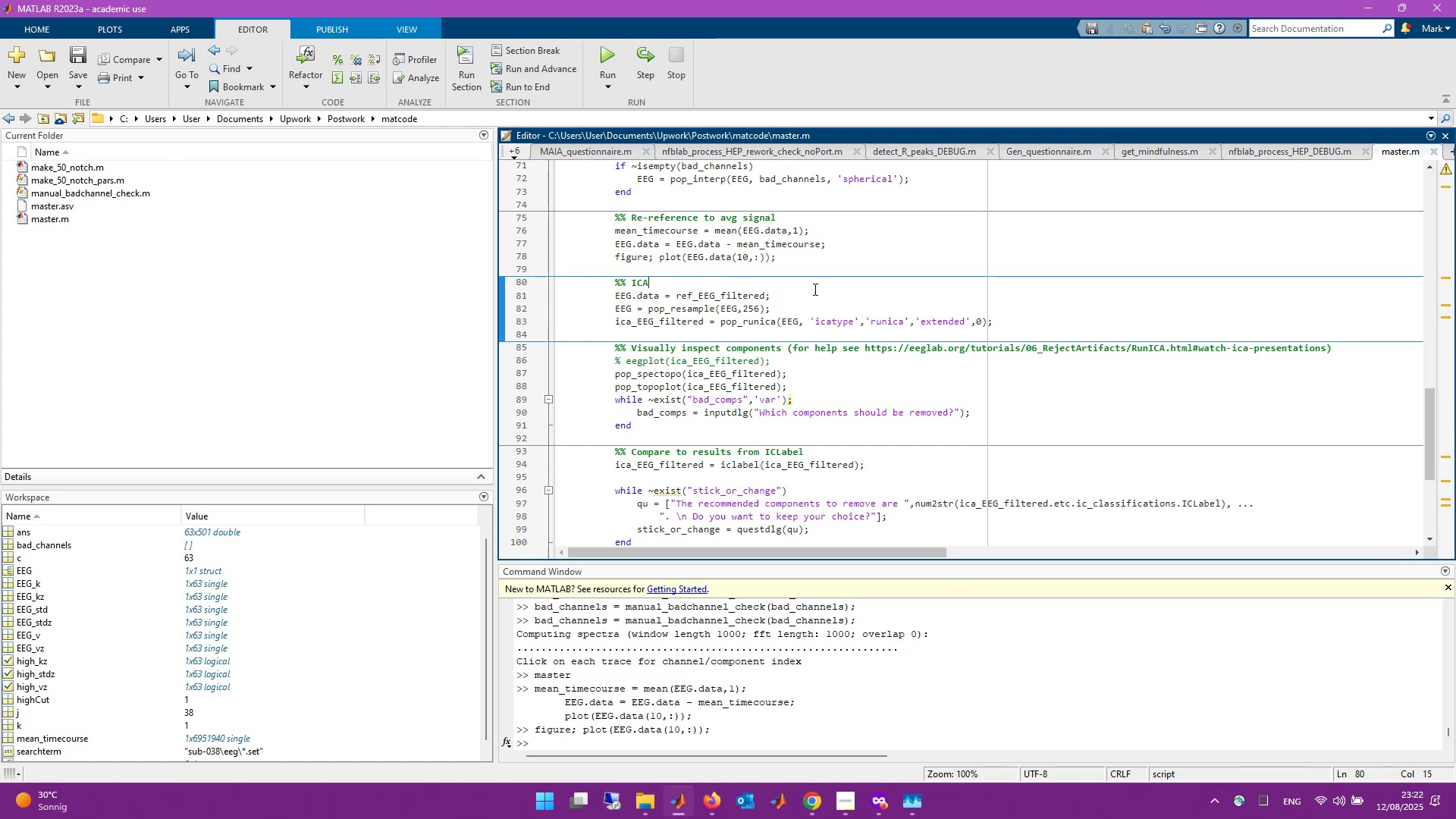 
scroll: coordinate [817, 301], scroll_direction: up, amount: 2.0
 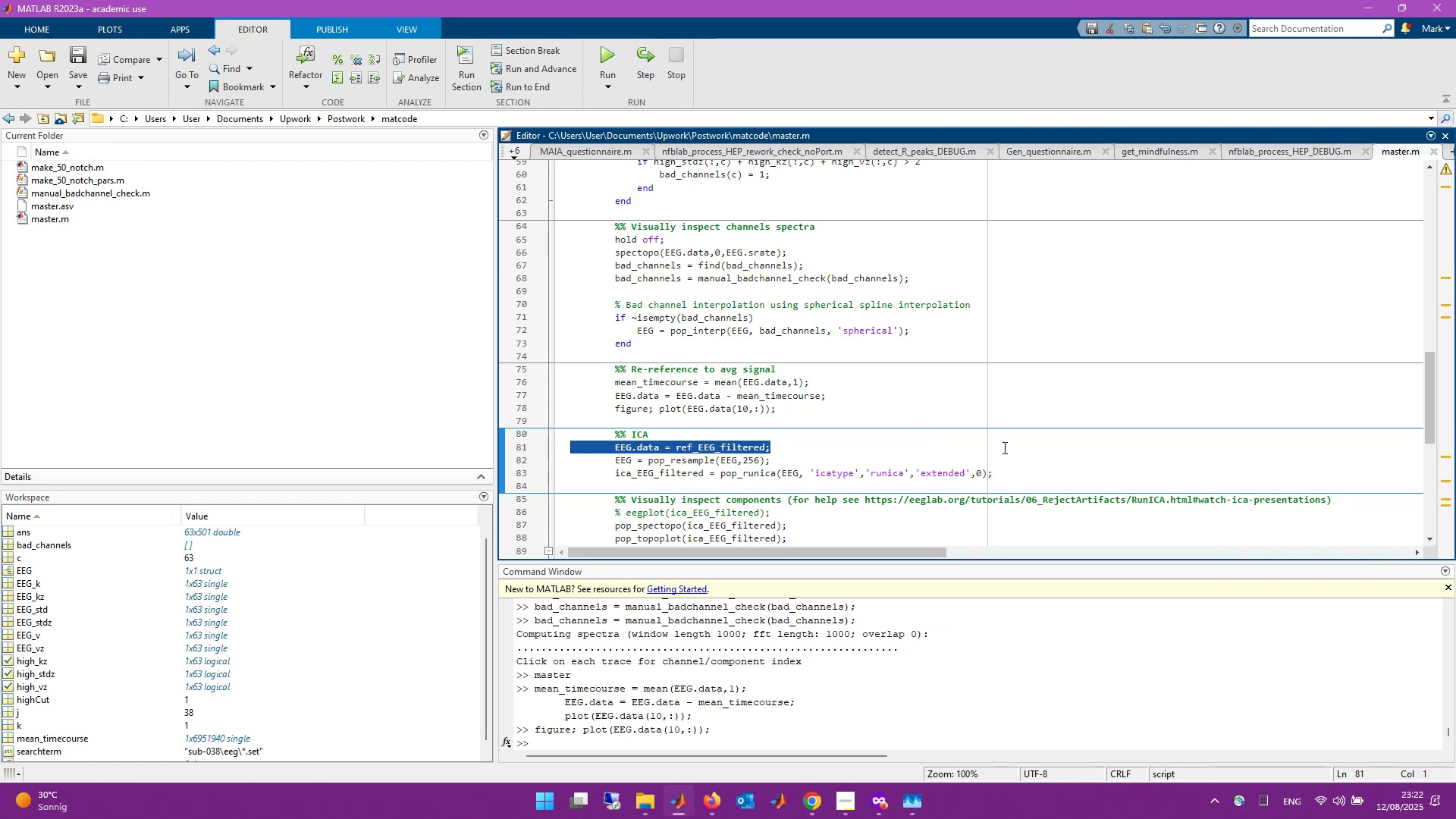 
wait(5.23)
 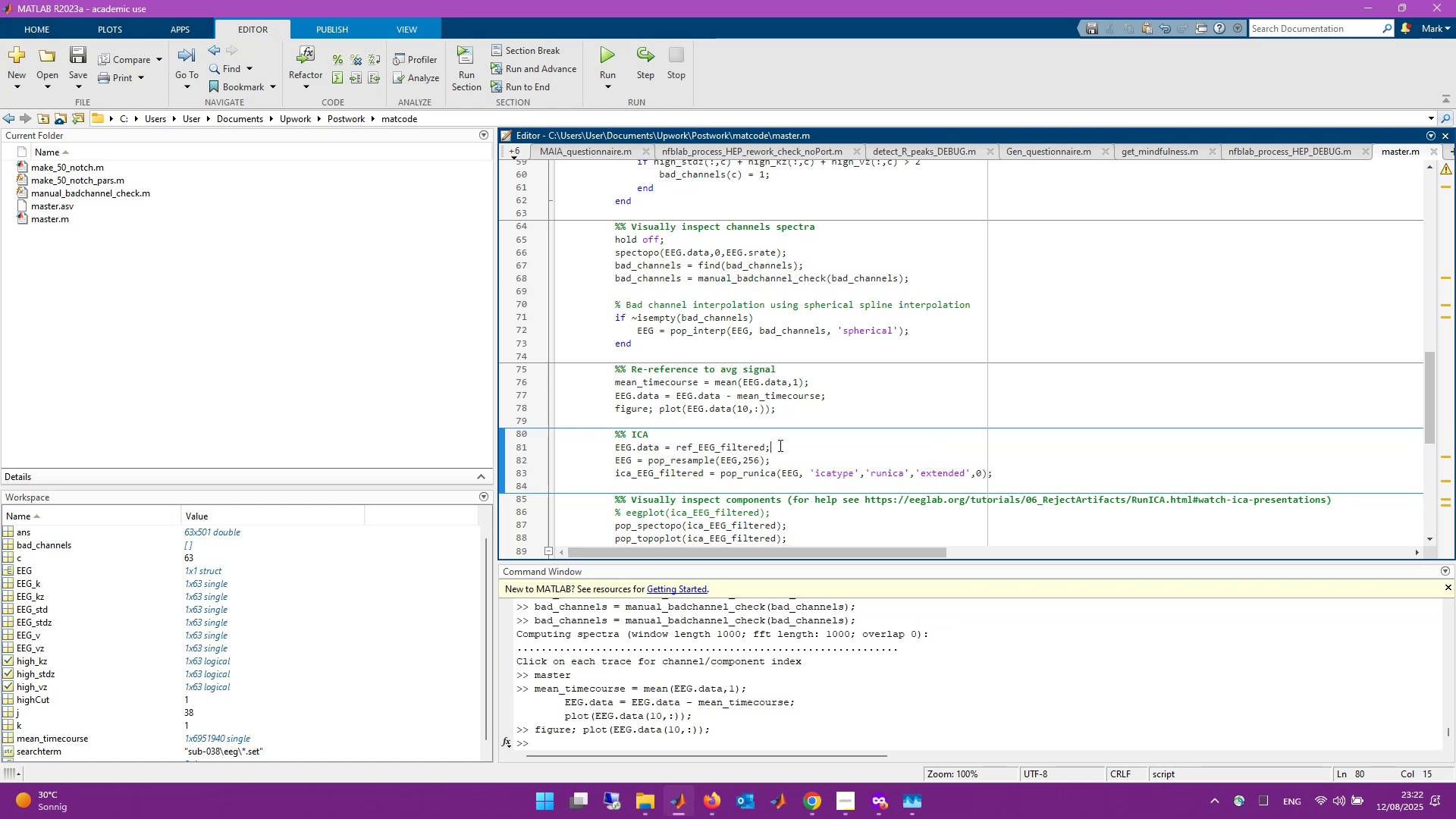 
key(Backspace)
 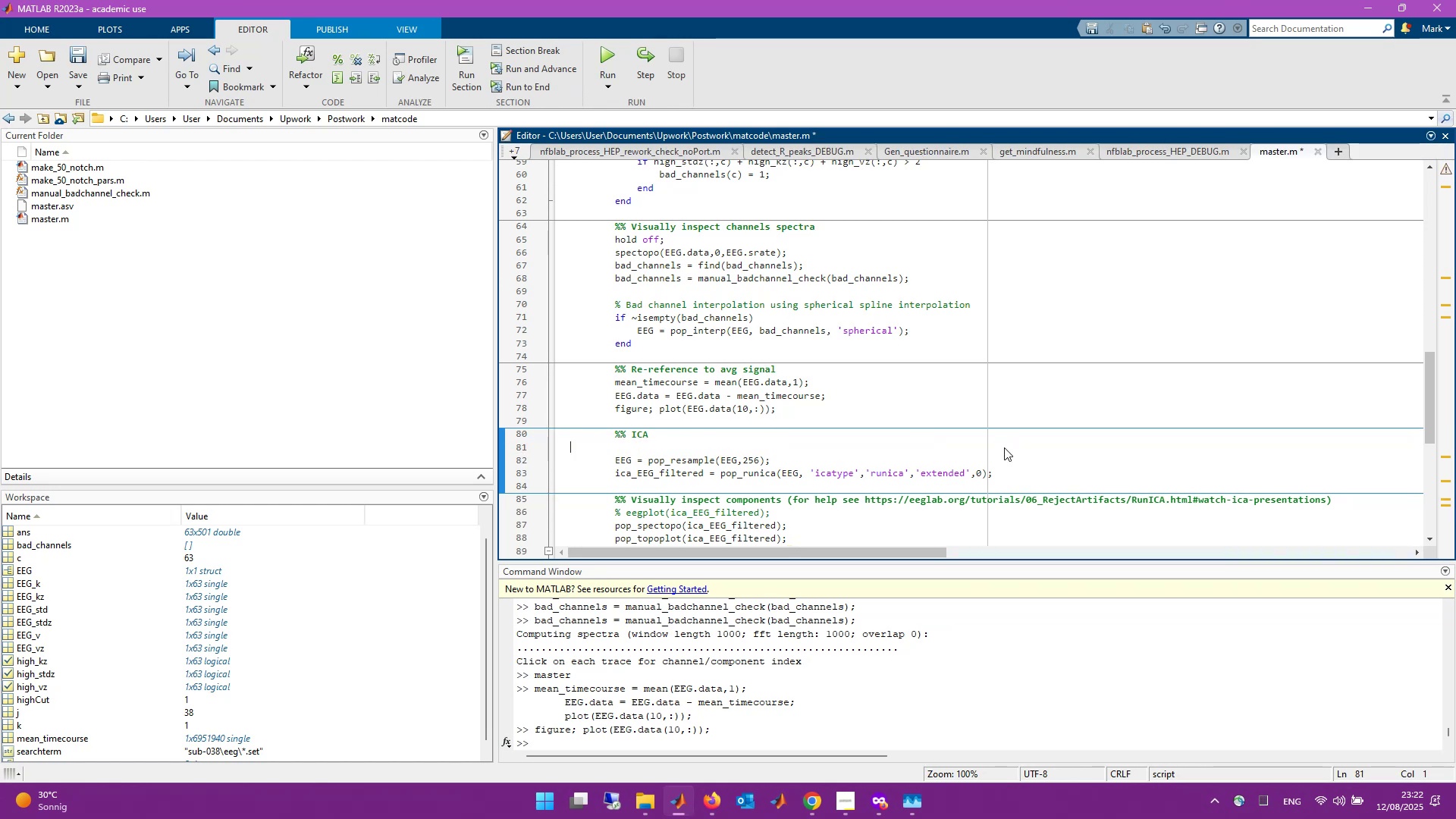 
key(Backspace)
 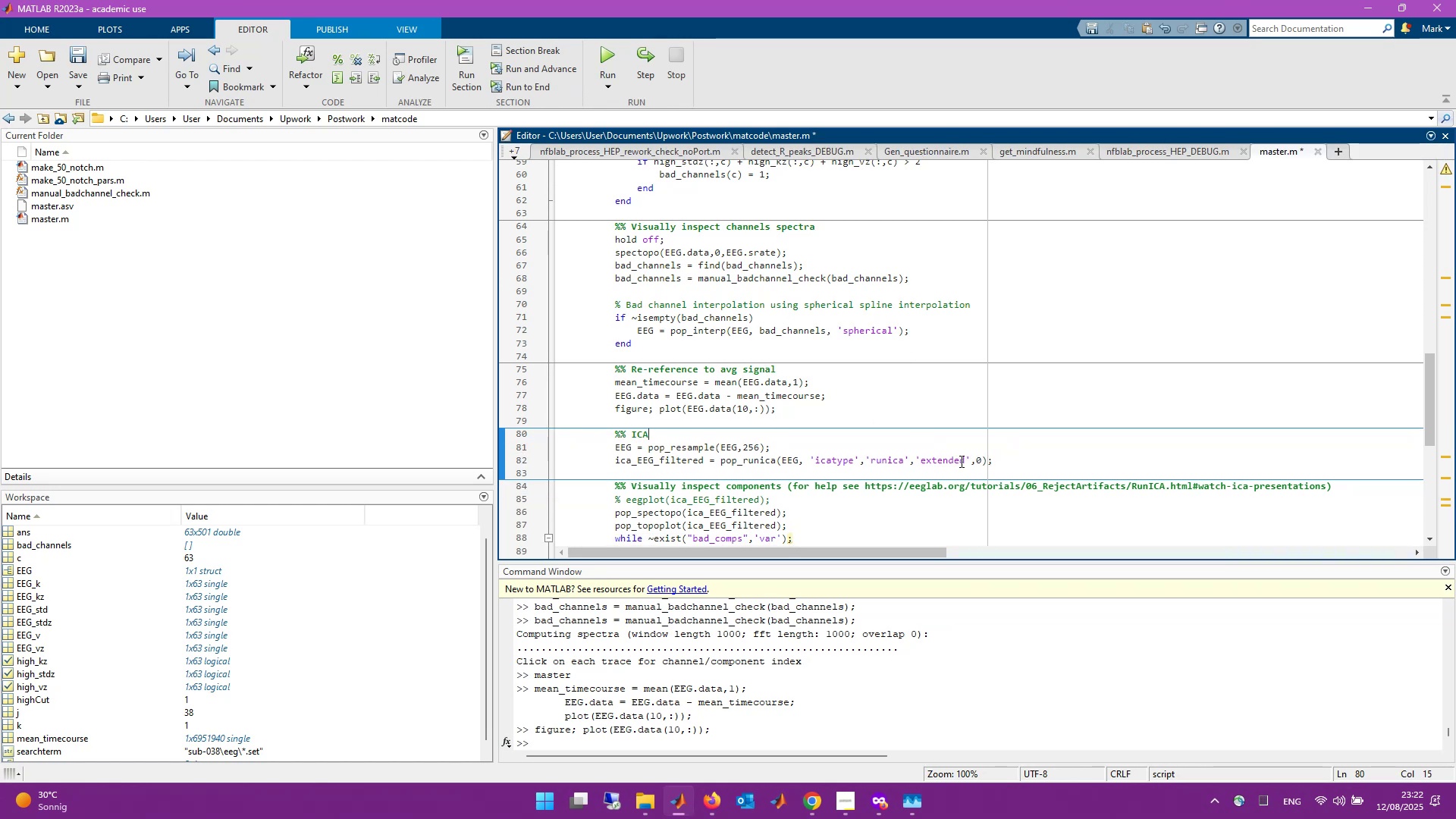 
left_click([962, 461])
 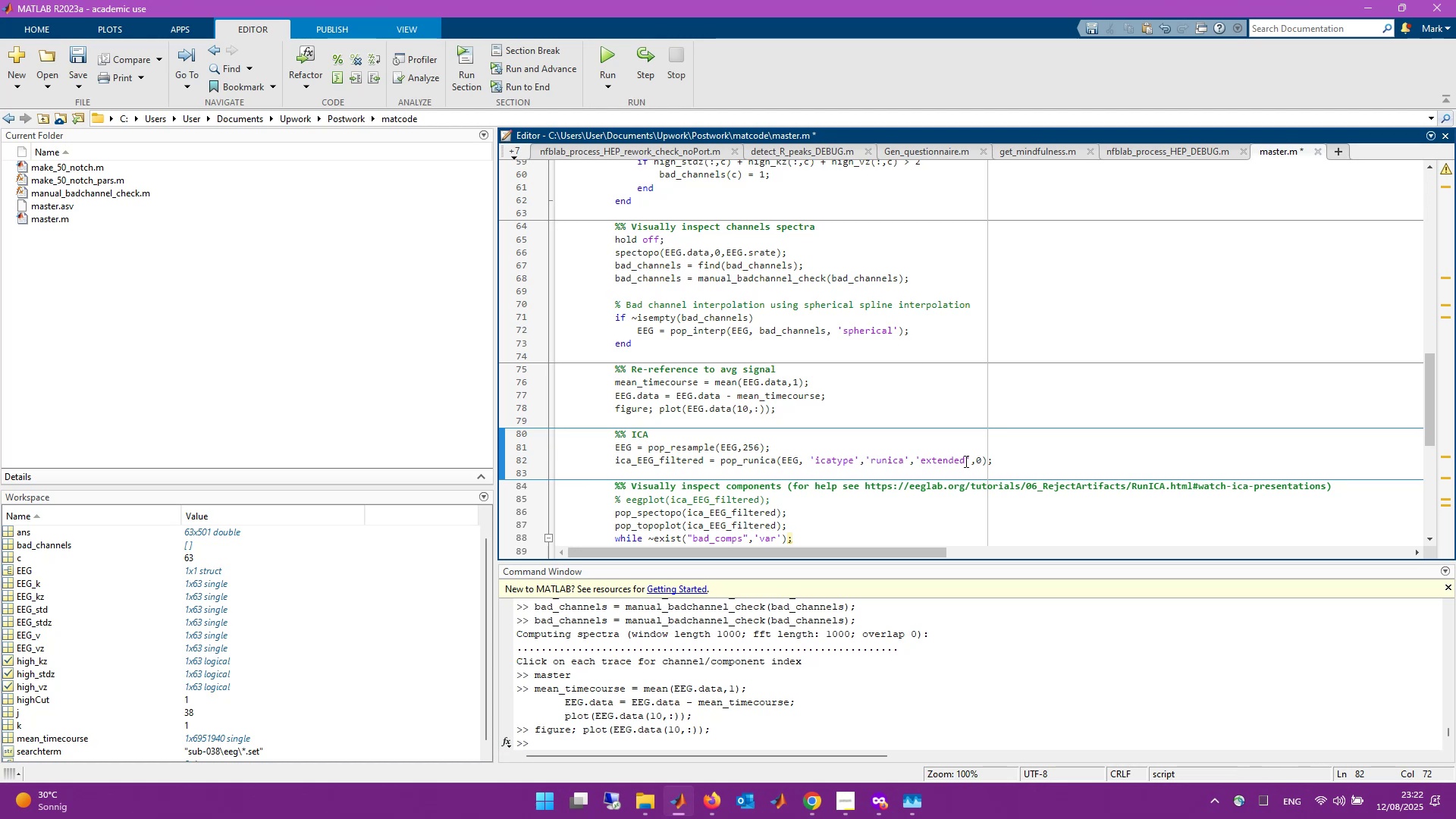 
scroll: coordinate [965, 461], scroll_direction: down, amount: 2.0
 